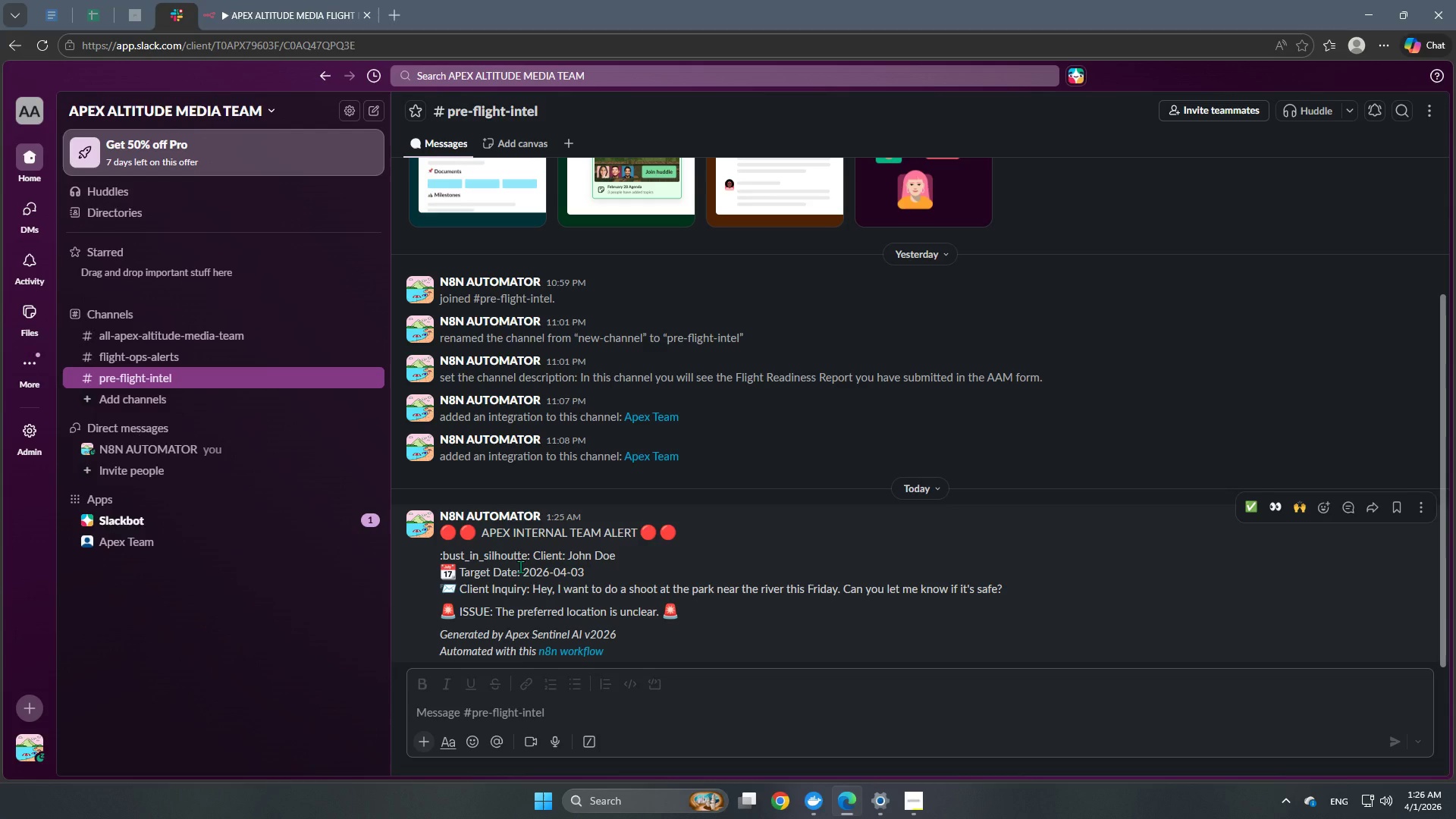 
wait(5.55)
 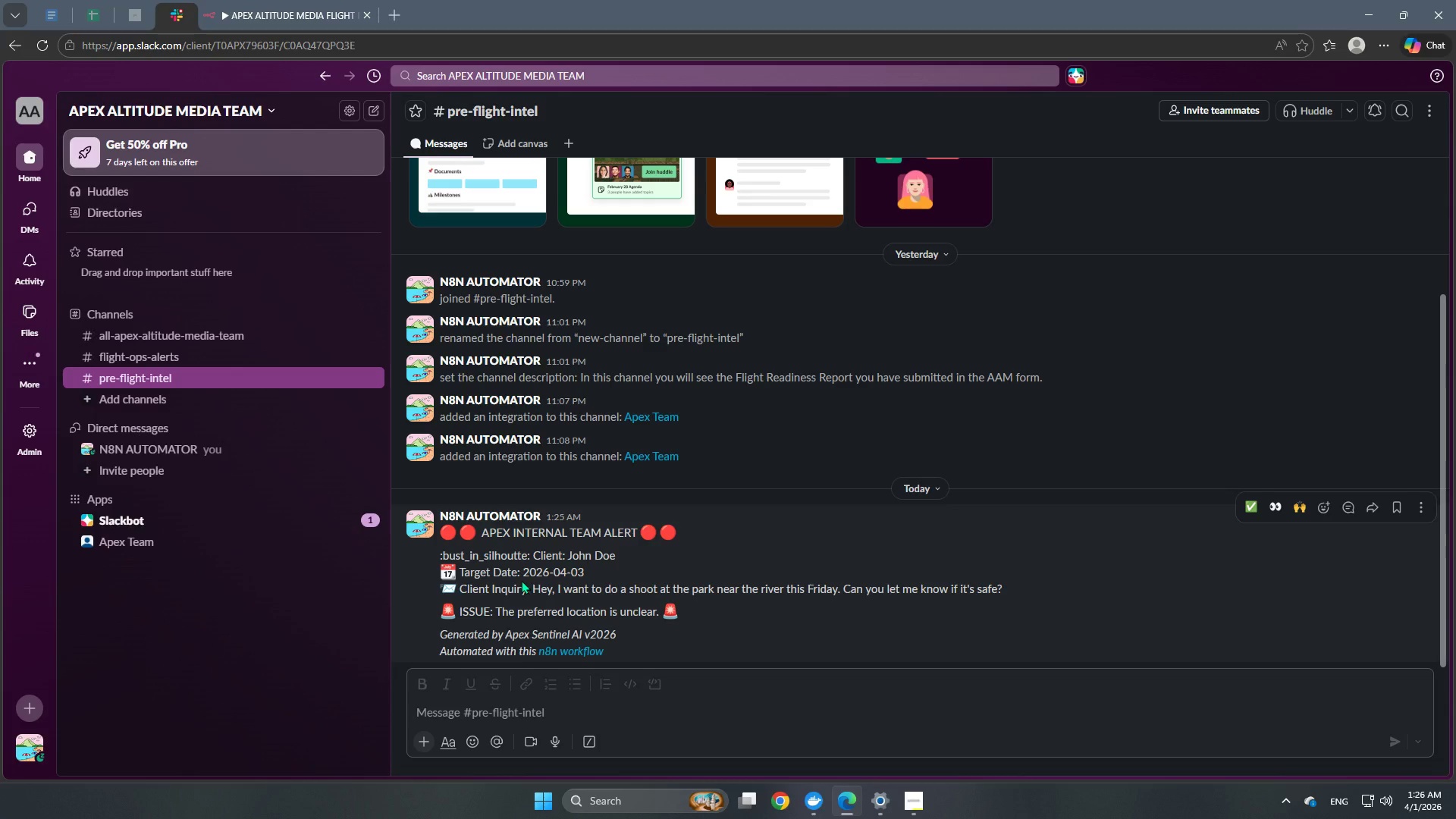 
left_click([263, 0])
 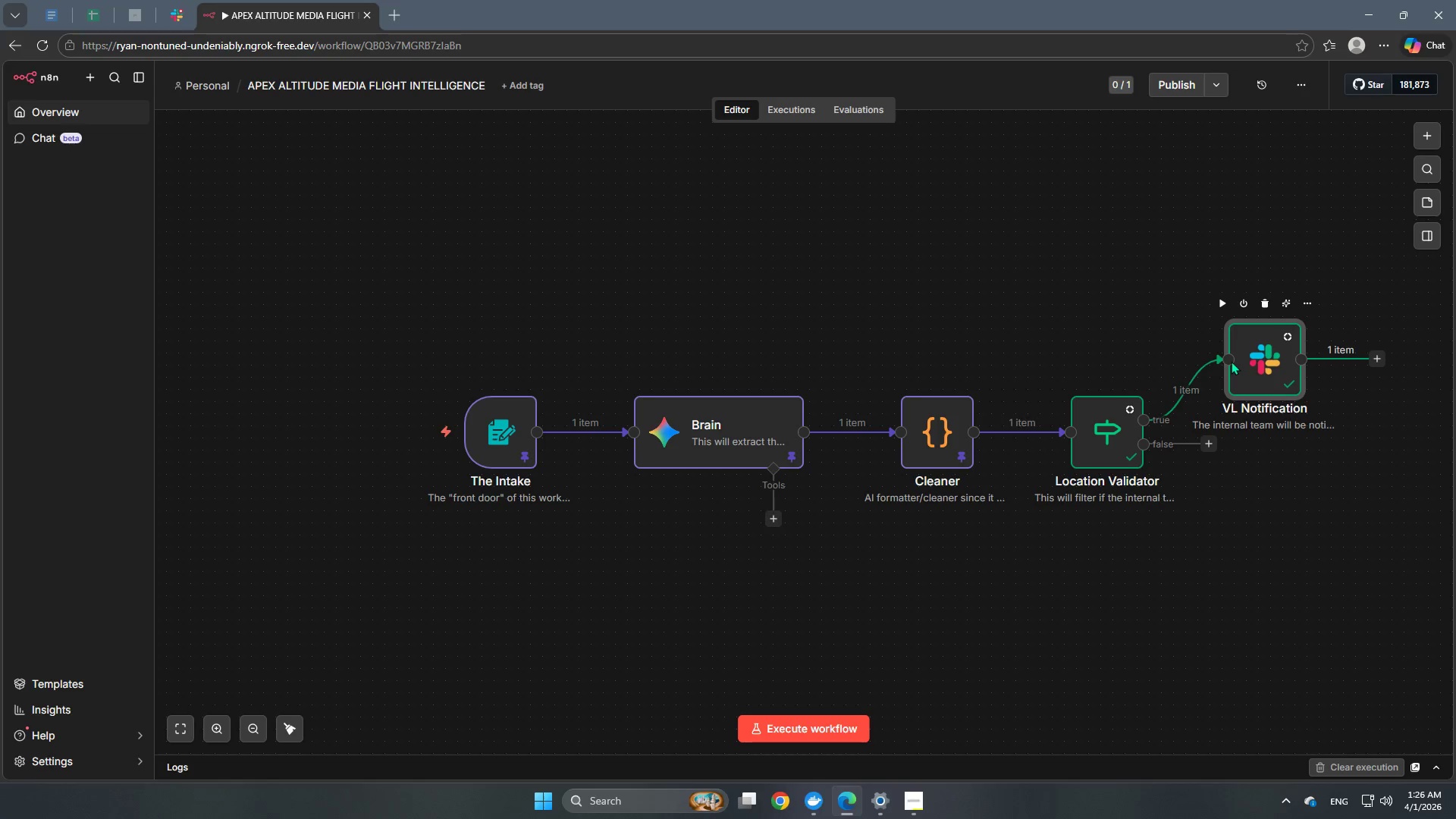 
double_click([1244, 364])
 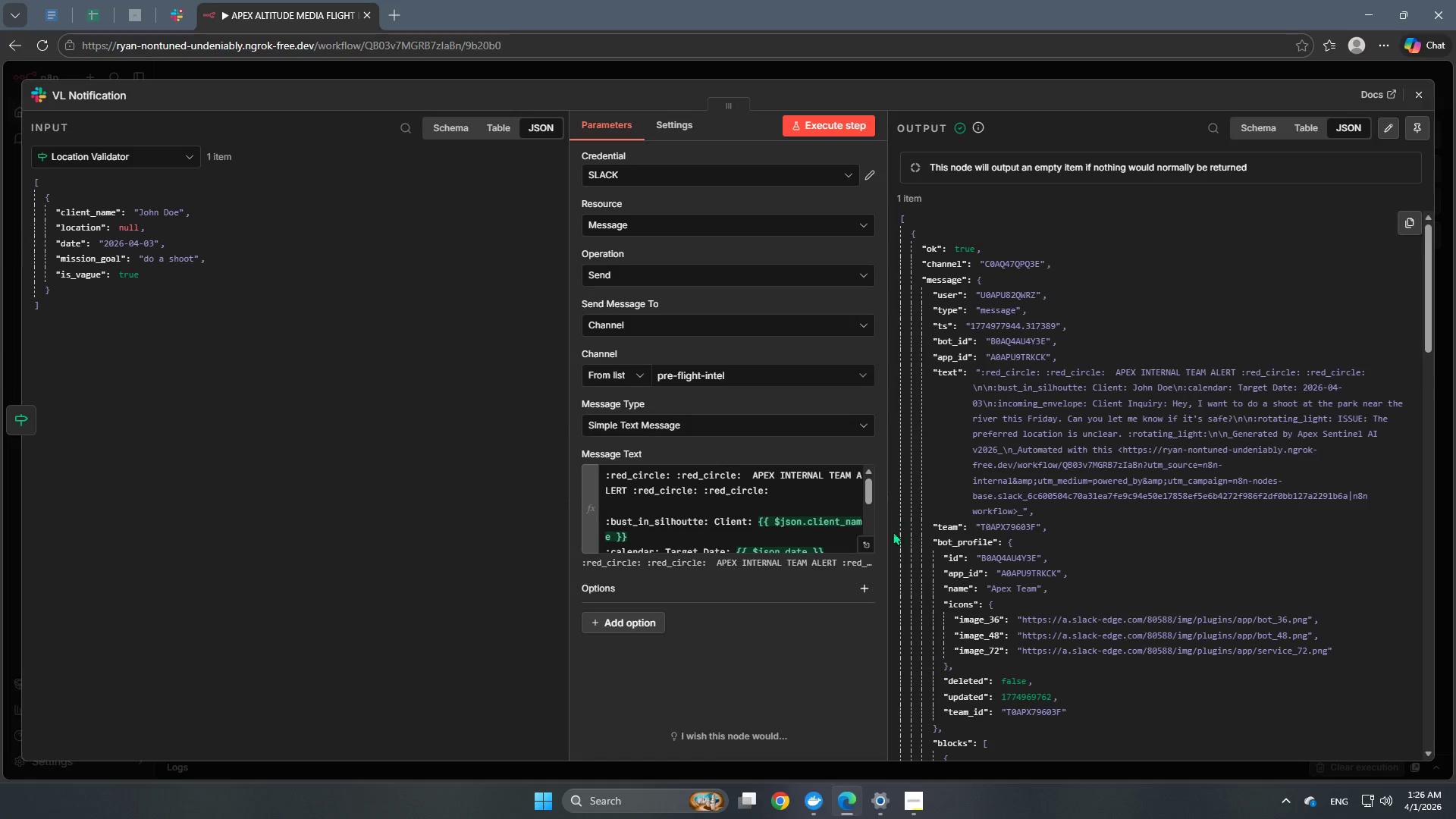 
left_click([868, 541])
 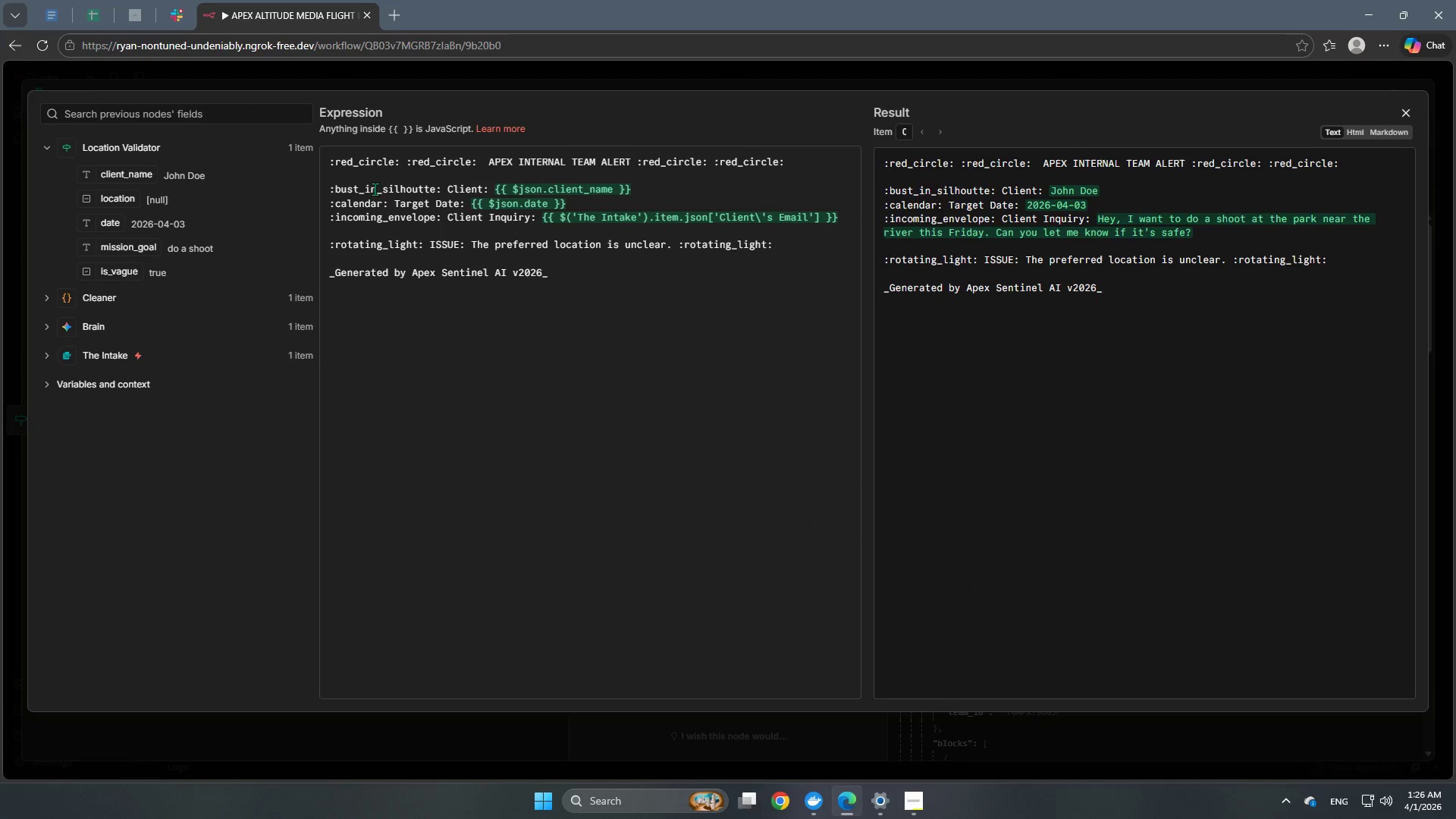 
left_click([418, 188])
 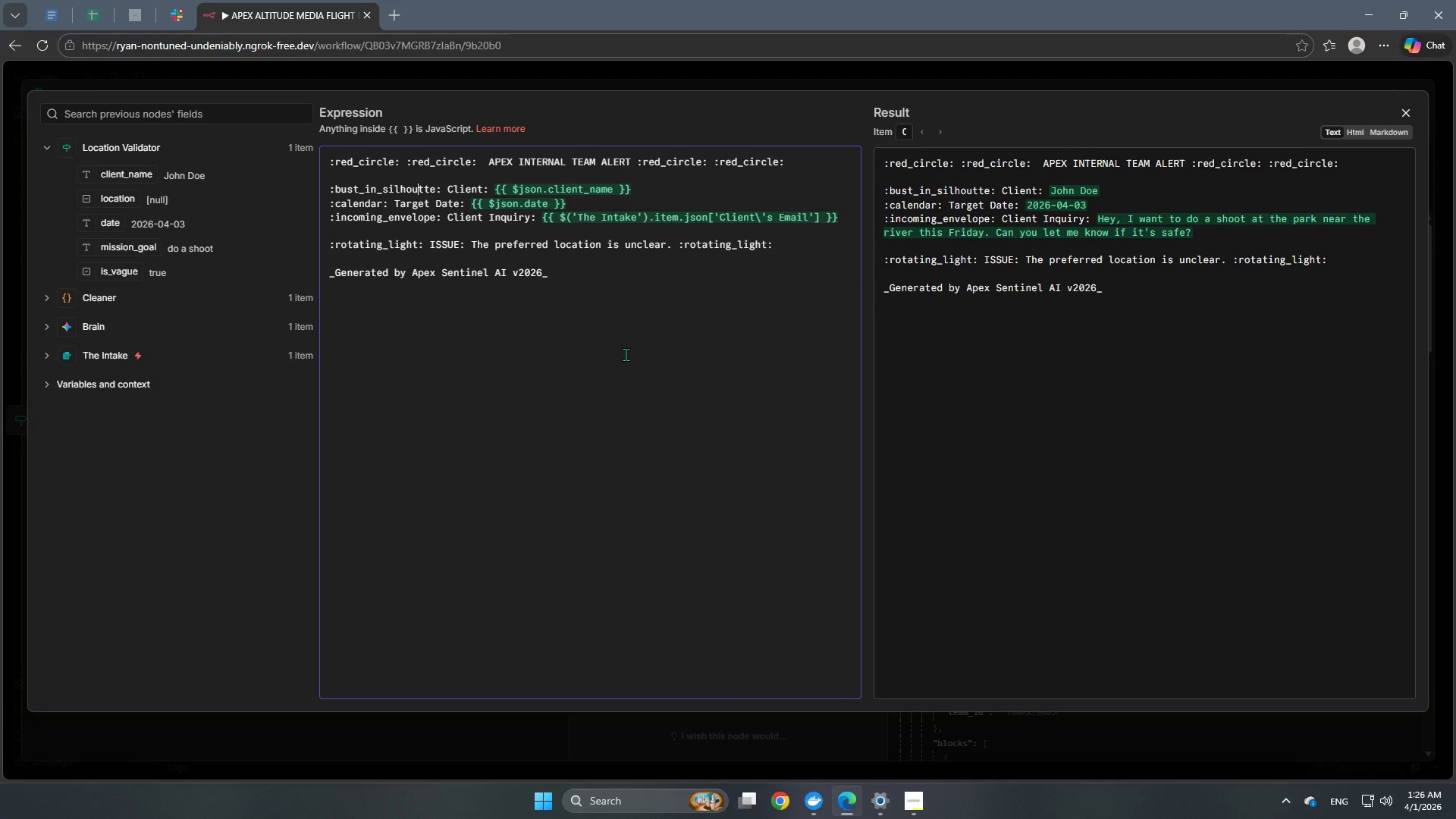 
key(E)
 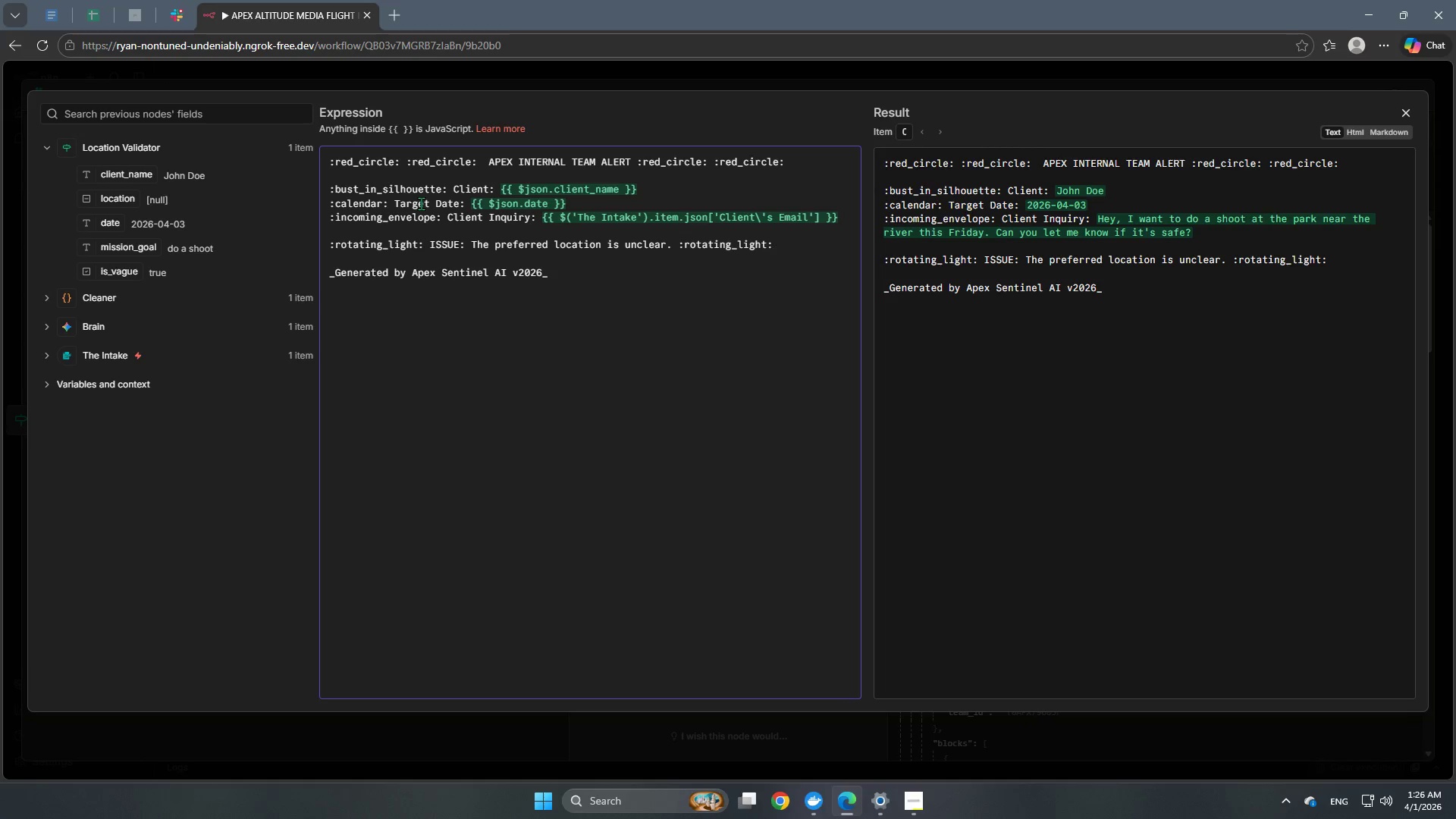 
wait(11.98)
 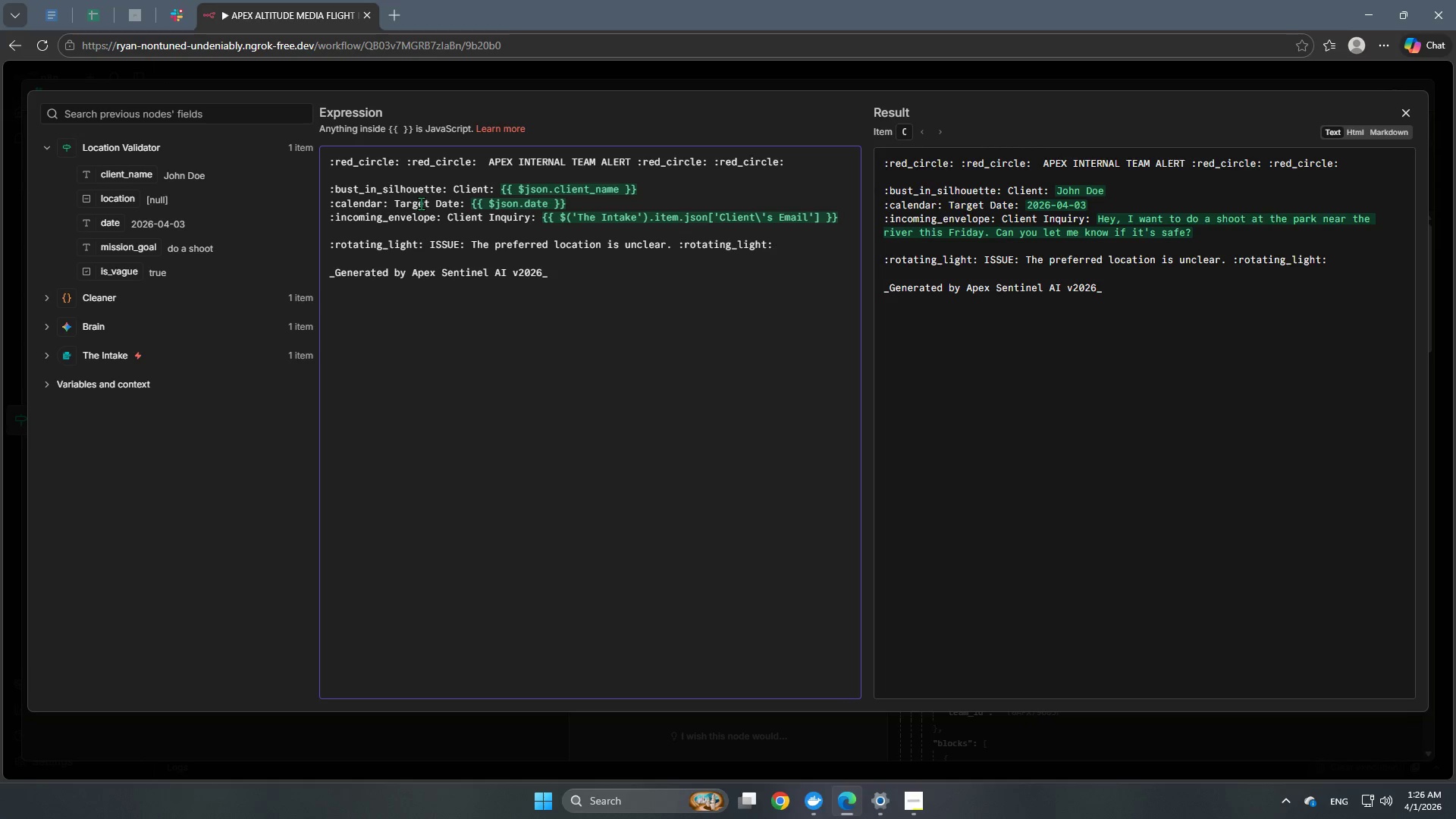 
left_click([556, 83])
 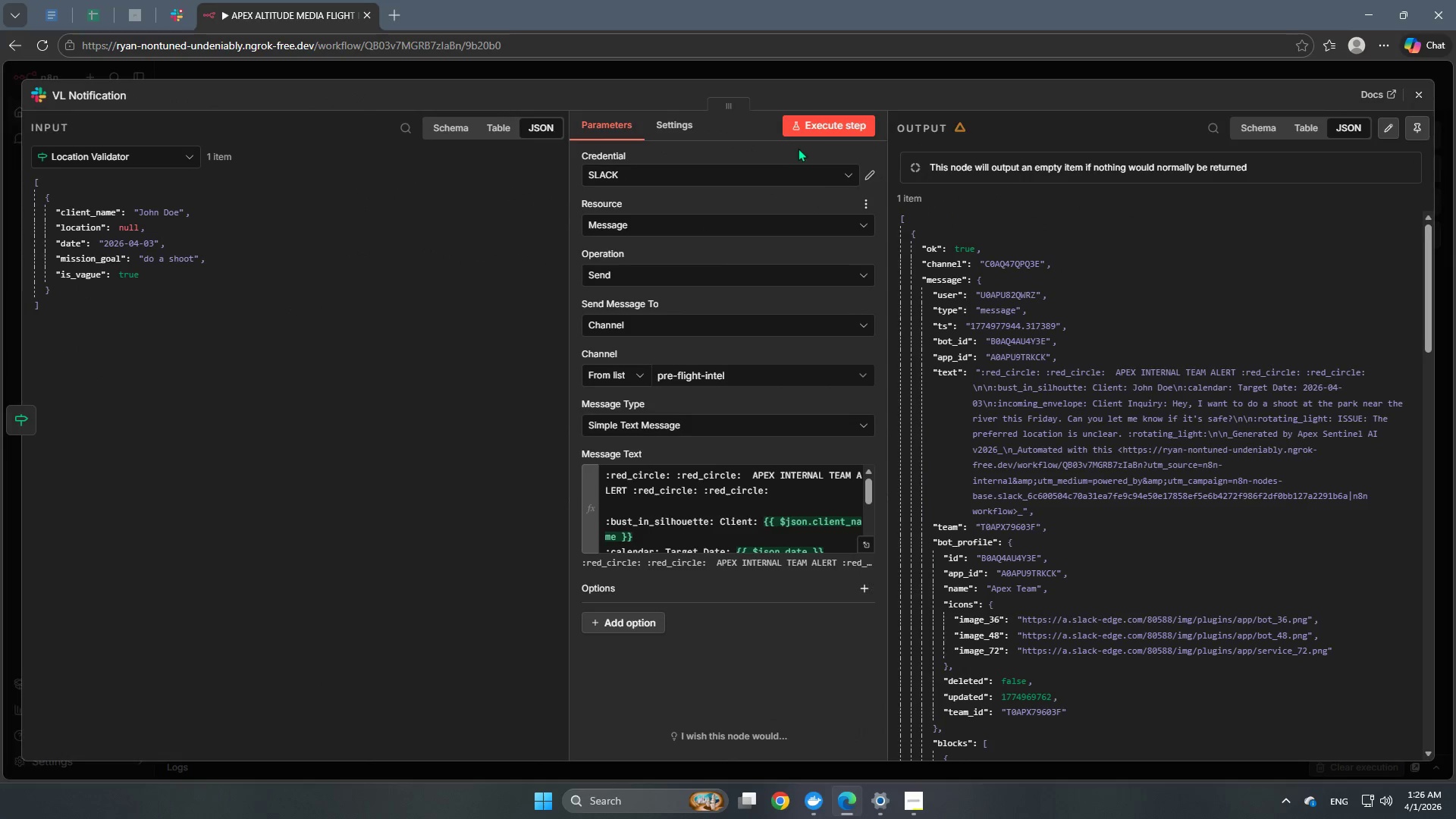 
left_click([813, 130])
 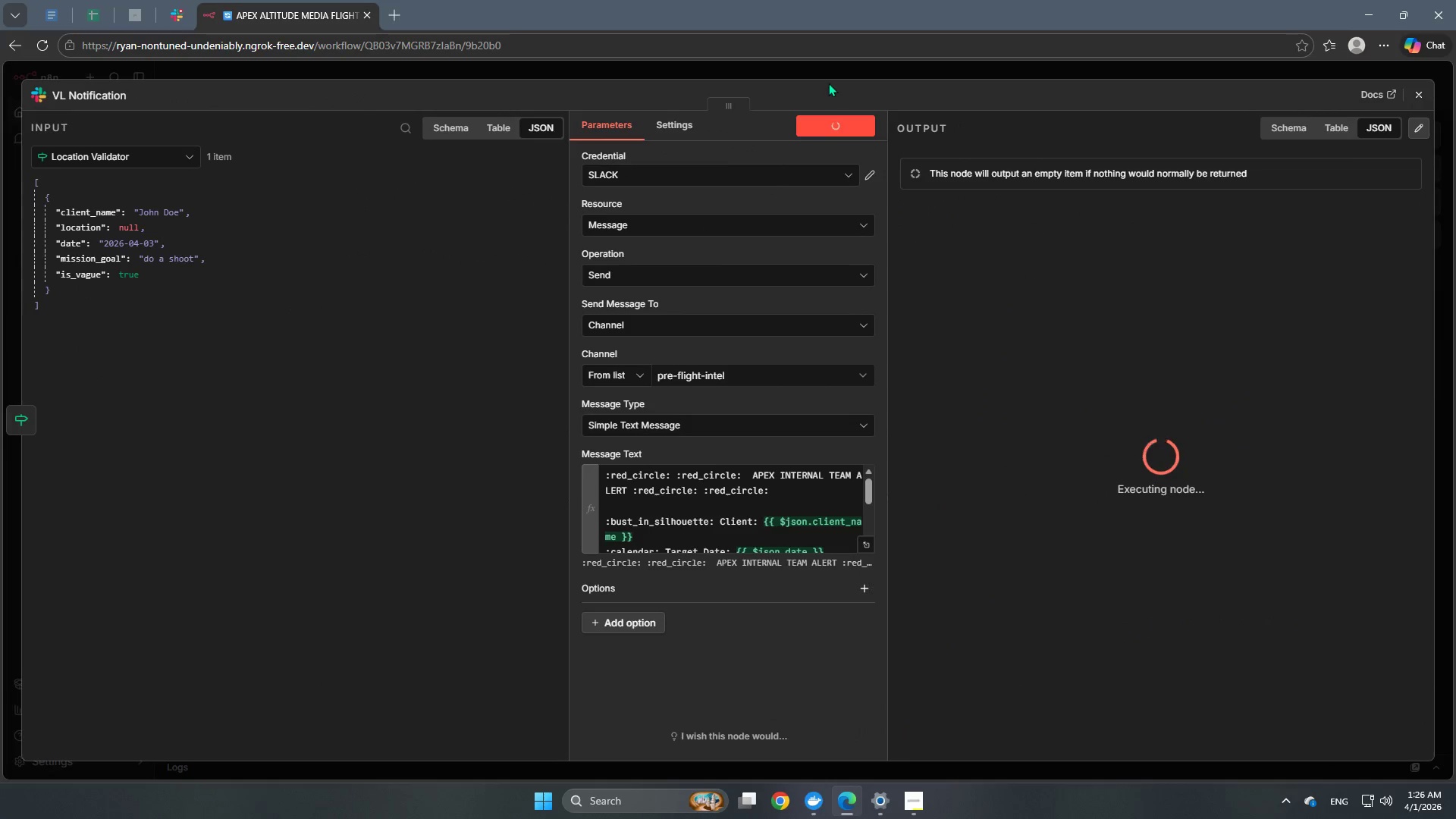 
left_click([833, 77])
 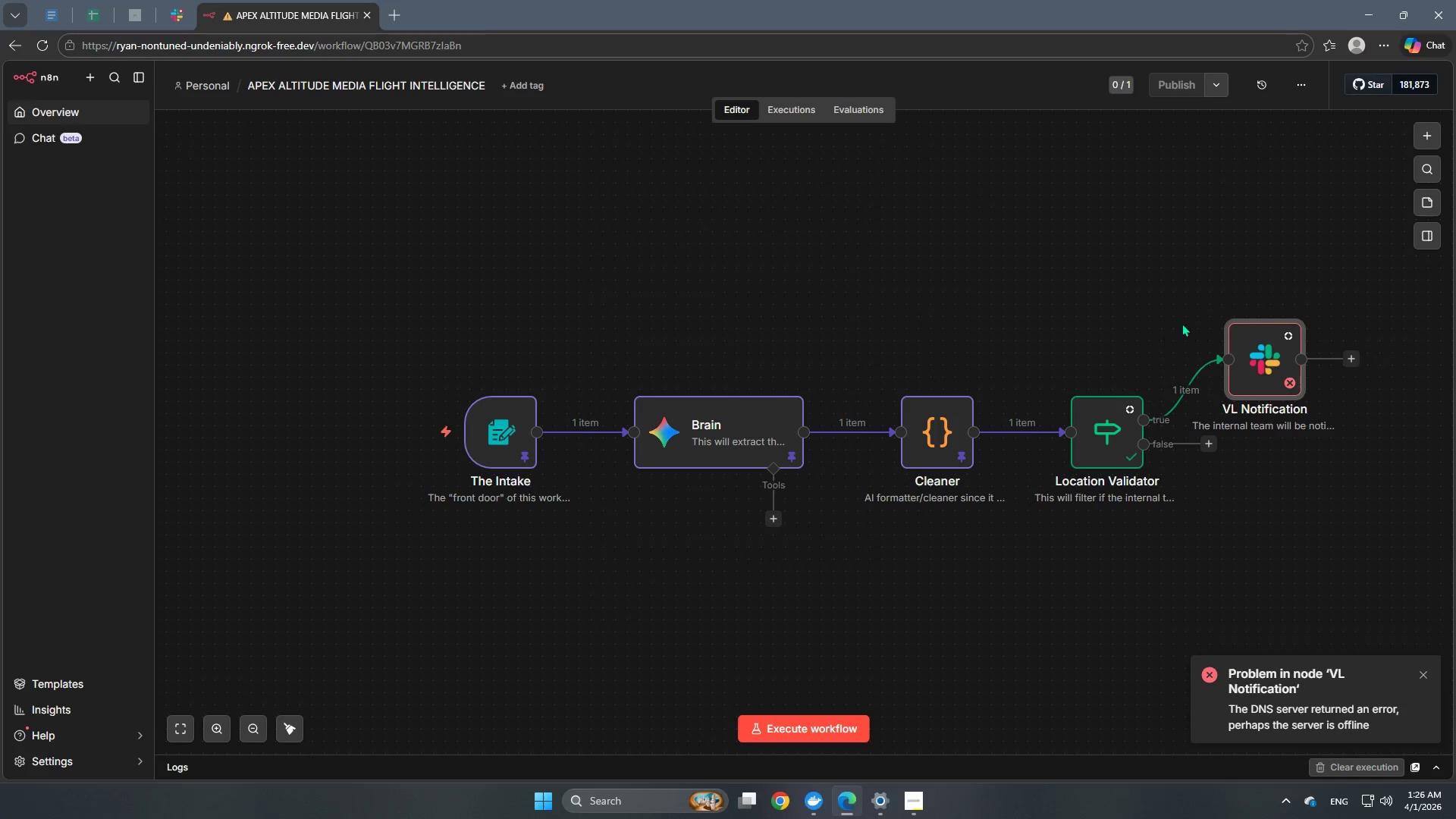 
left_click([1222, 303])
 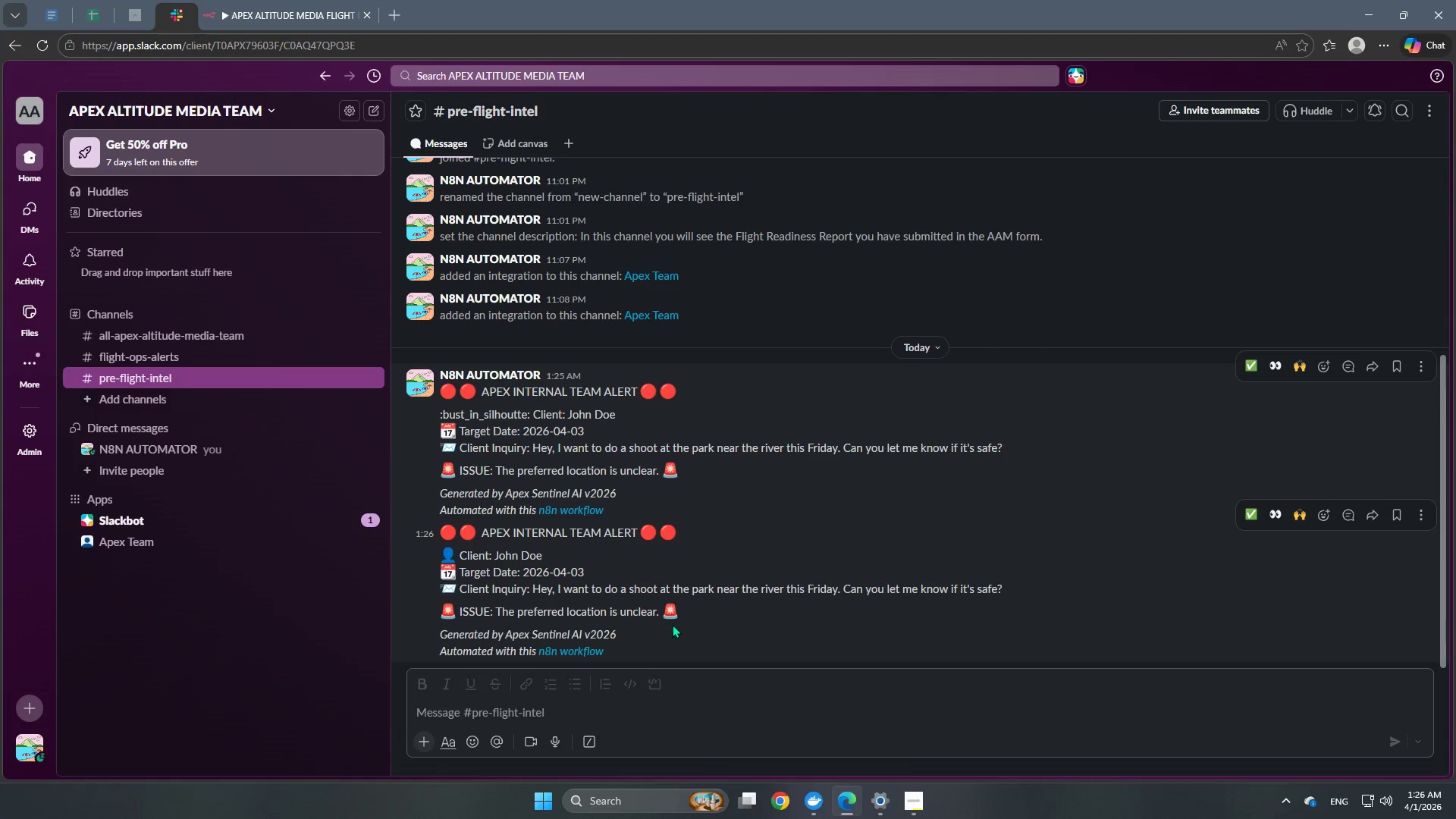 
wait(18.8)
 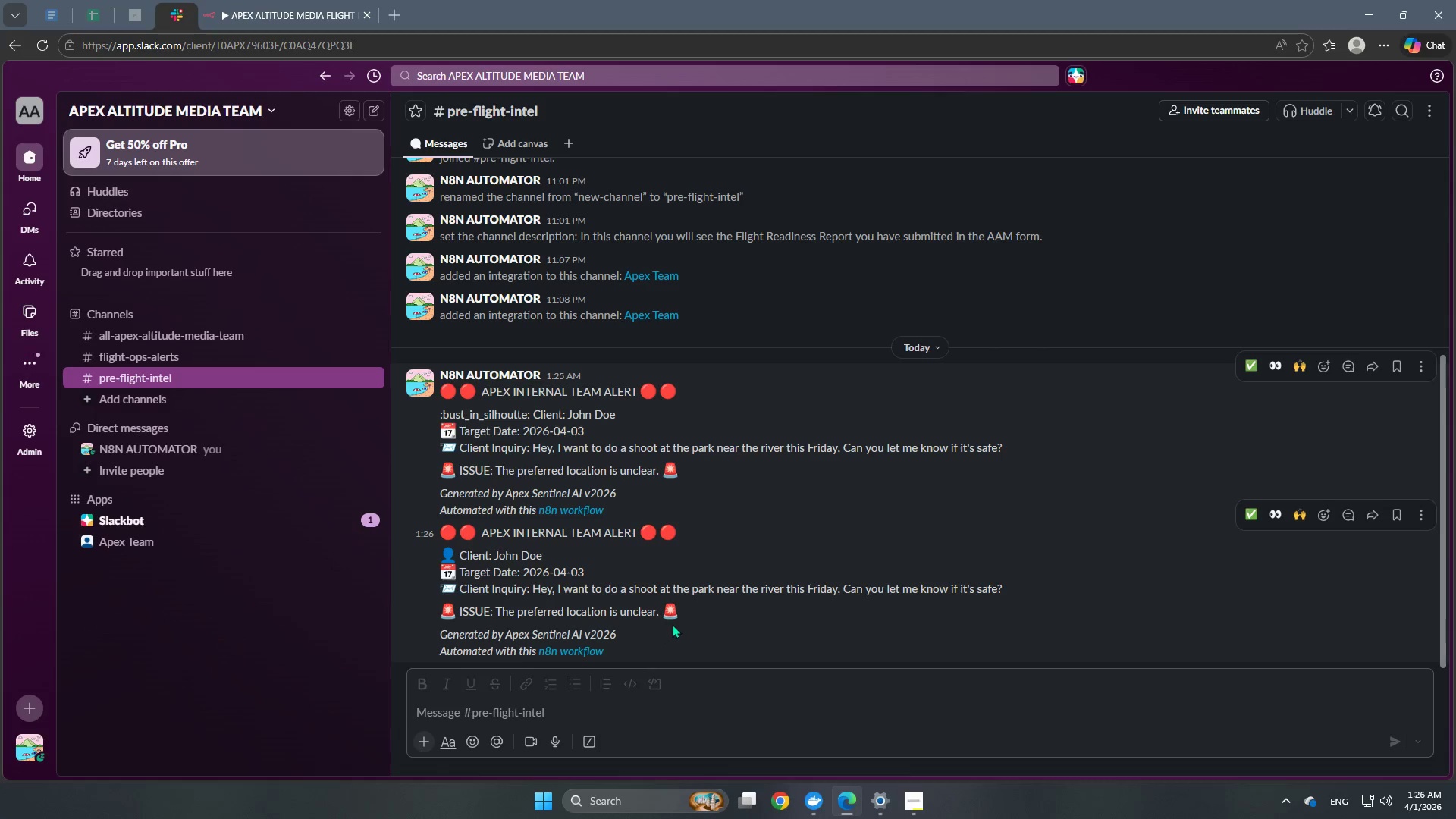 
left_click([272, 0])
 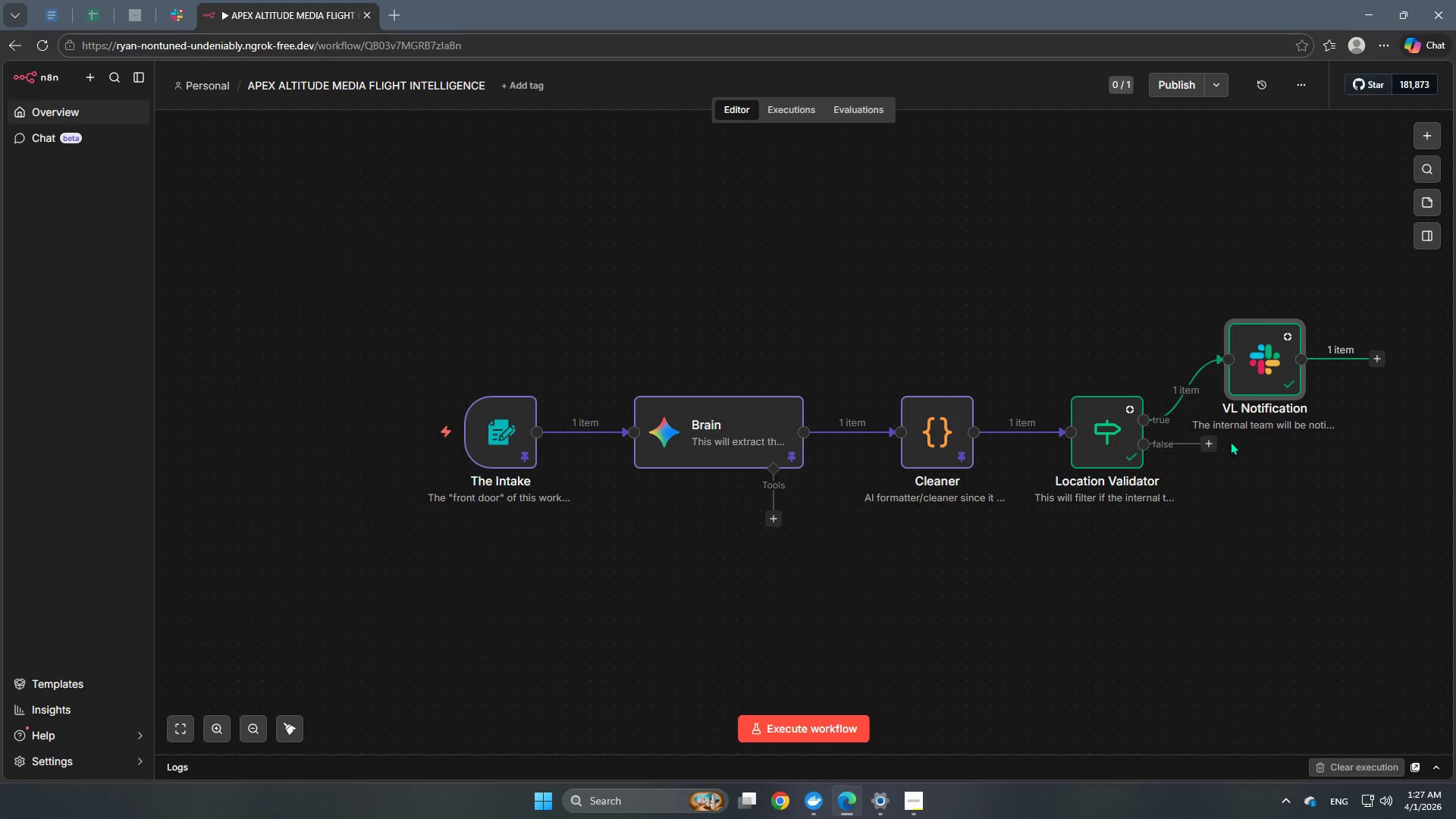 
wait(60.36)
 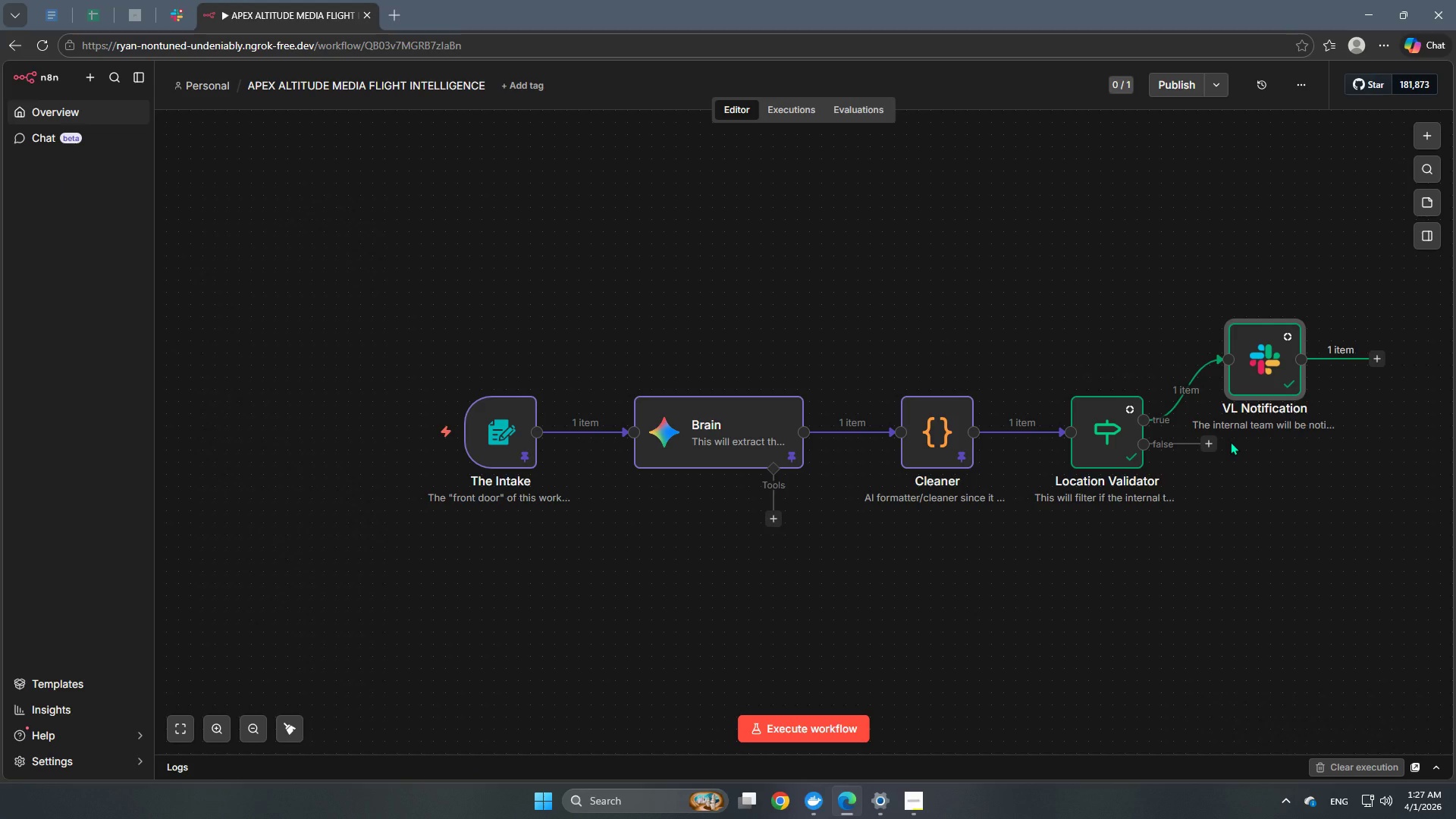 
left_click([1210, 443])
 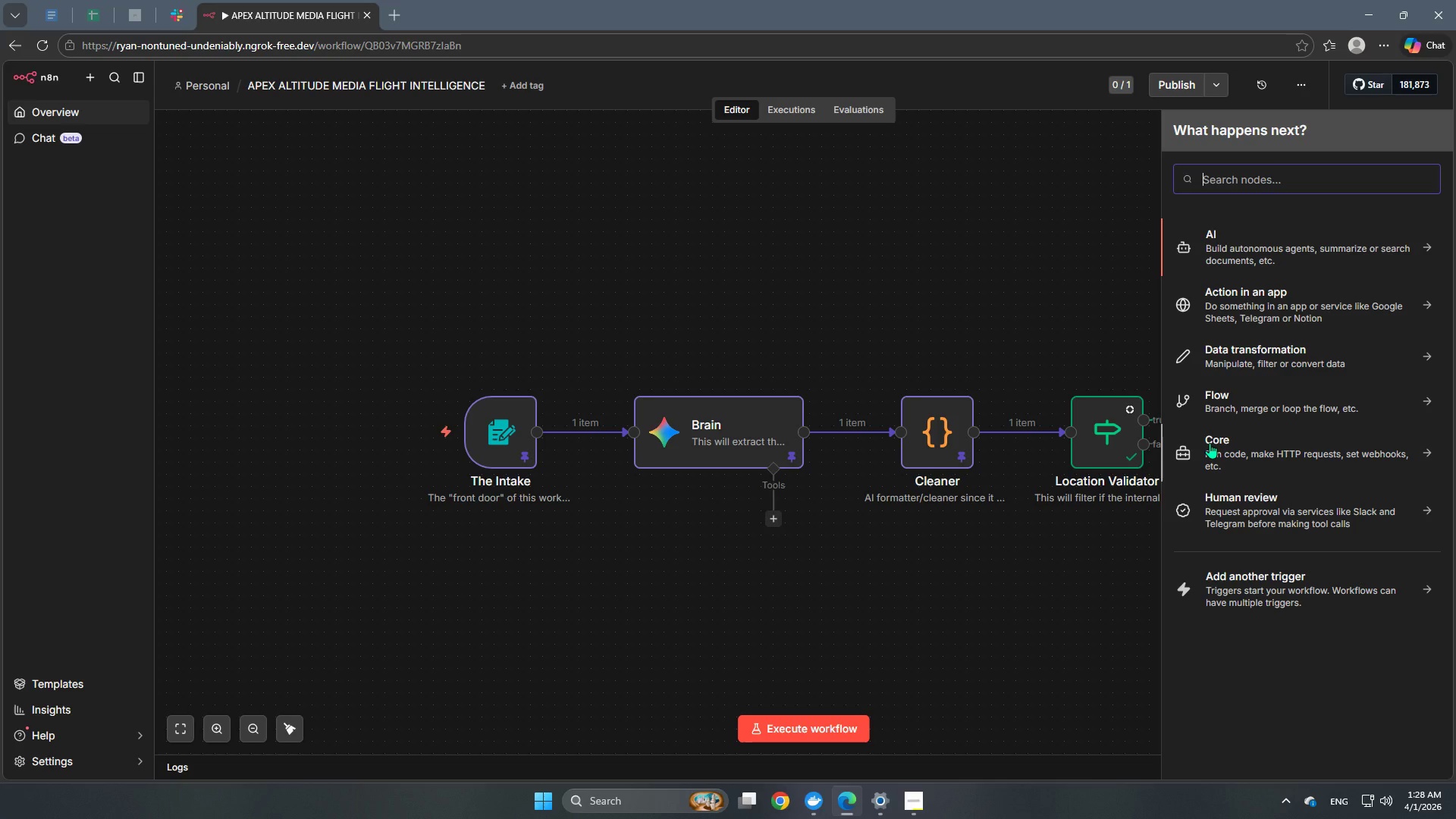 
wait(16.95)
 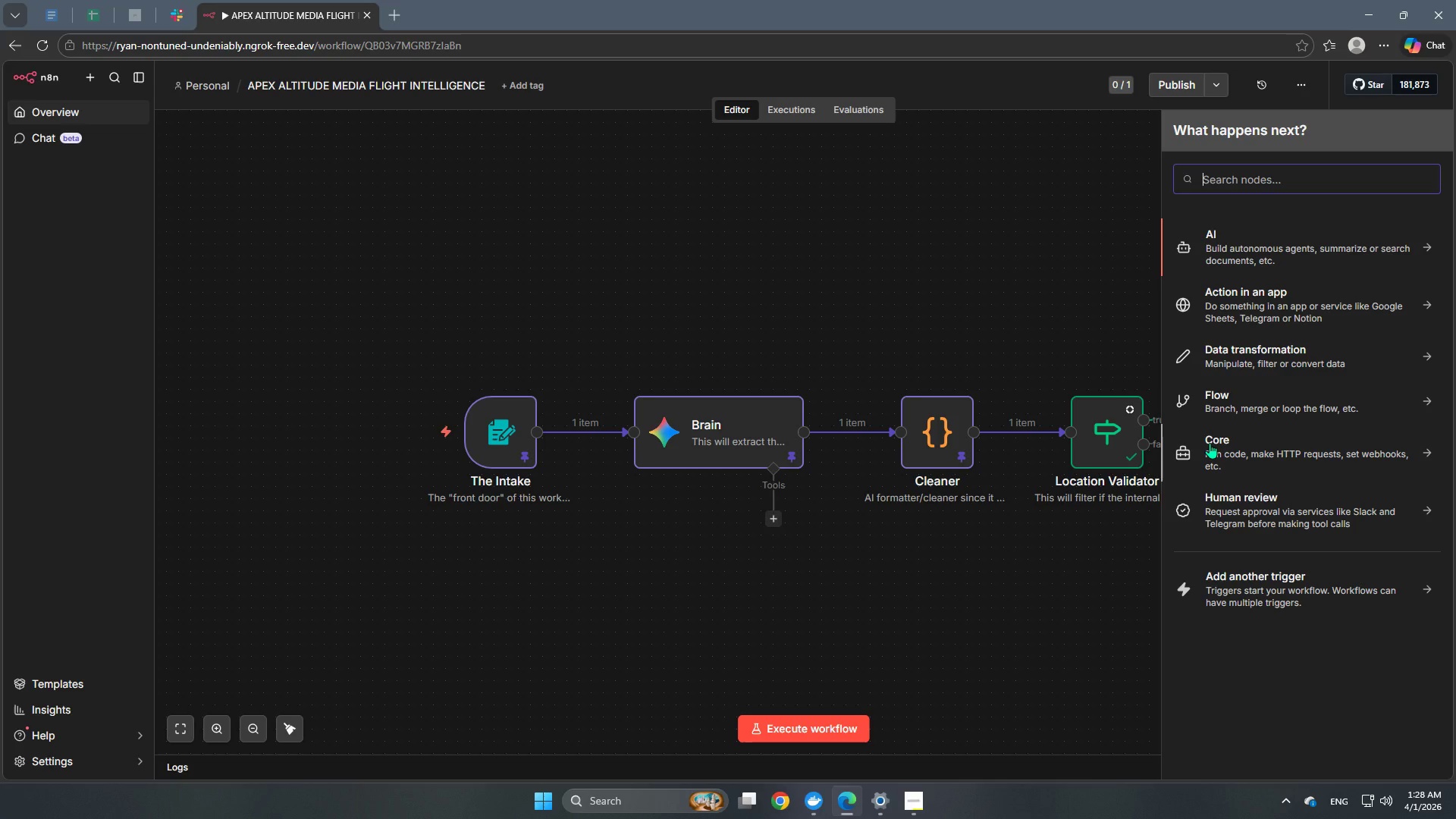 
left_click([394, 15])
 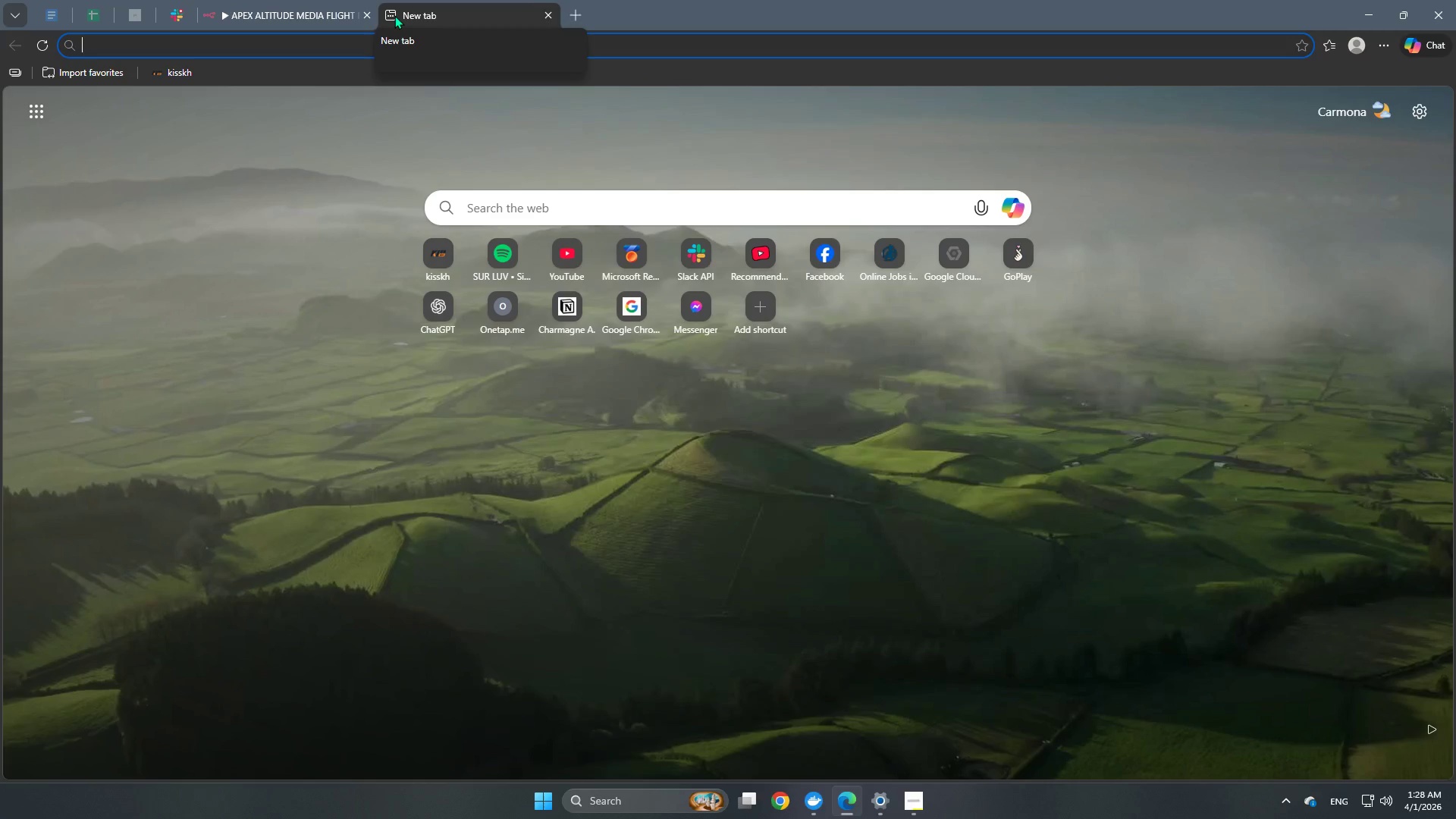 
type(weather)
 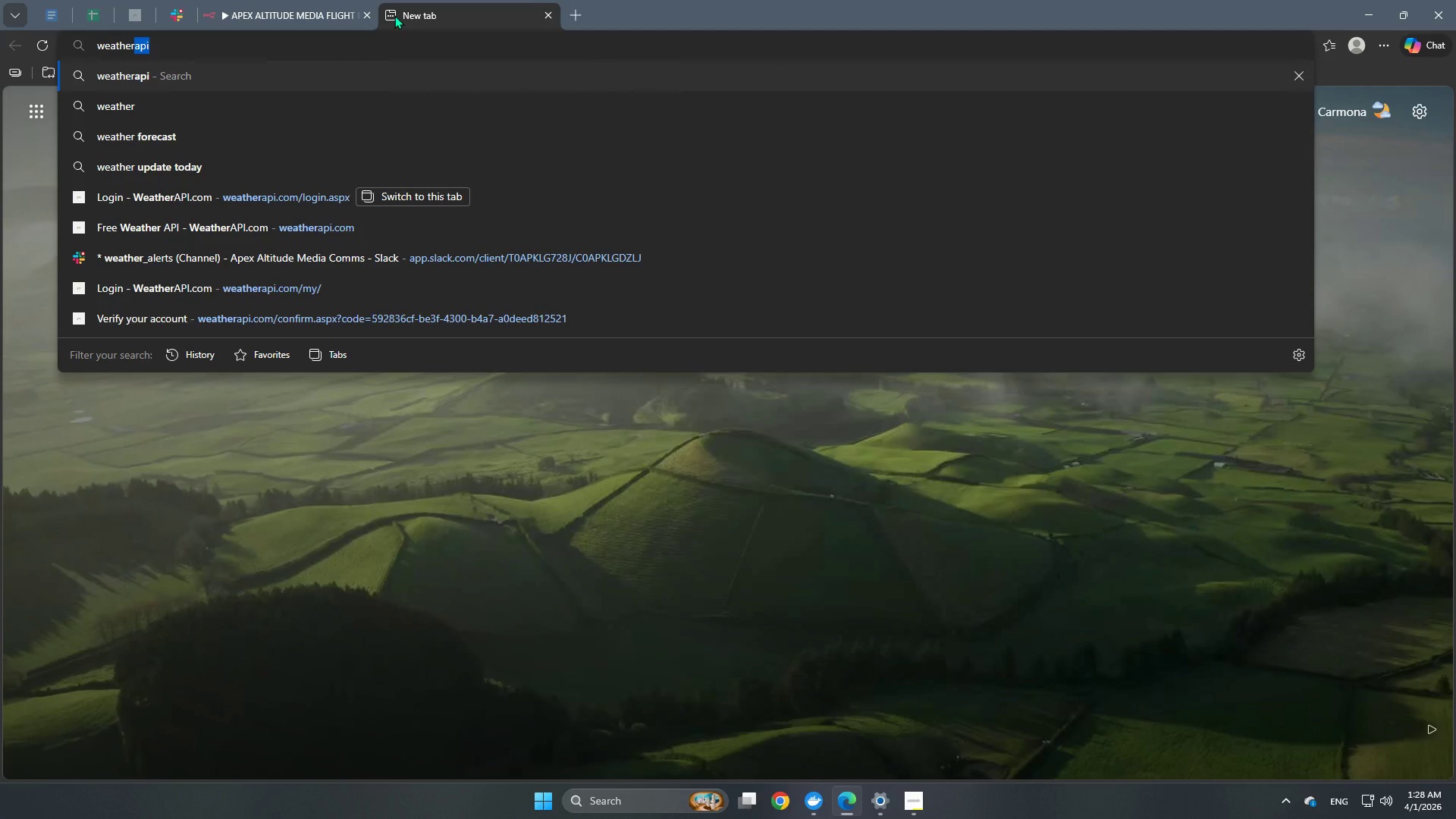 
key(Enter)
 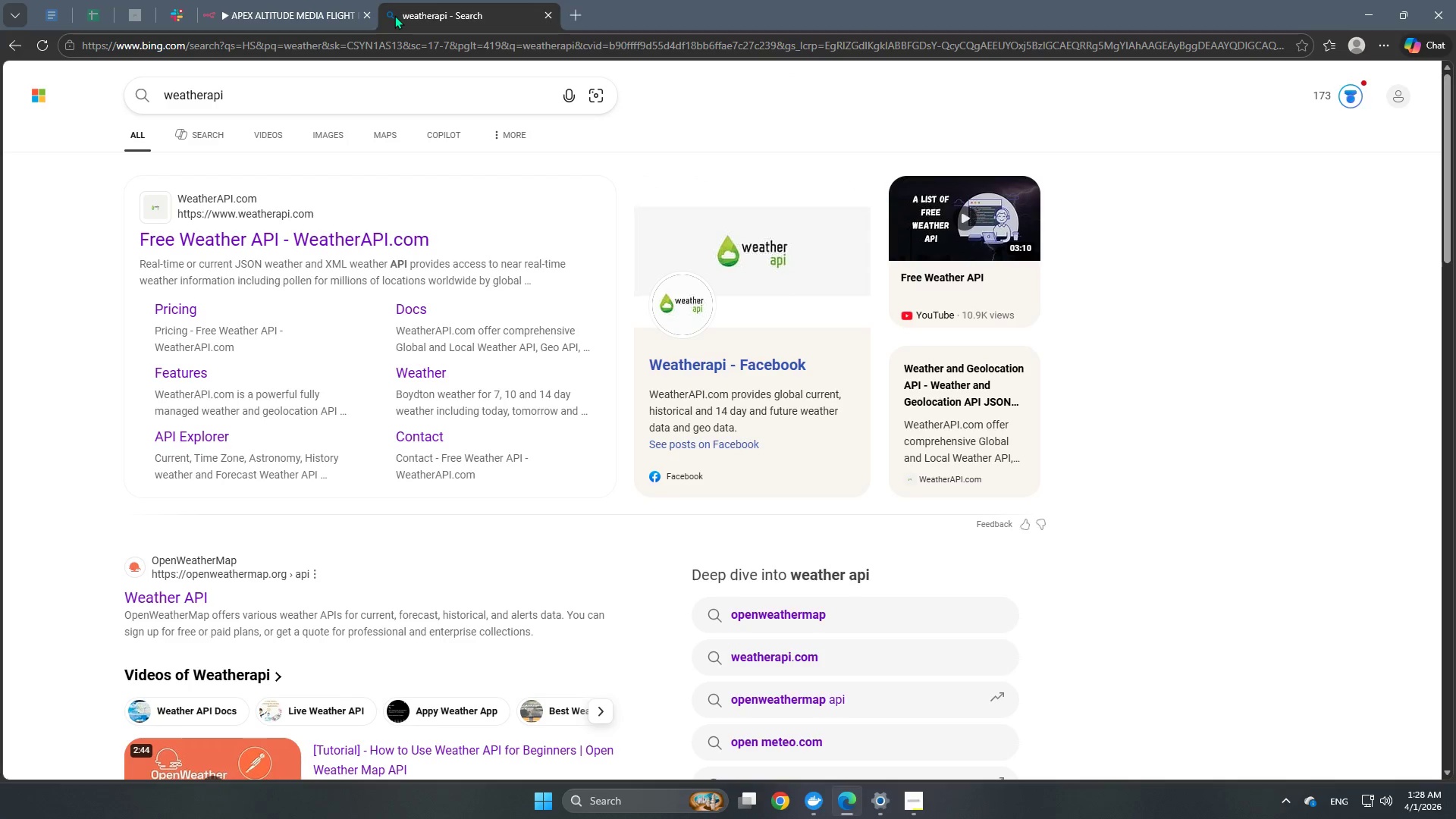 
left_click([323, 242])
 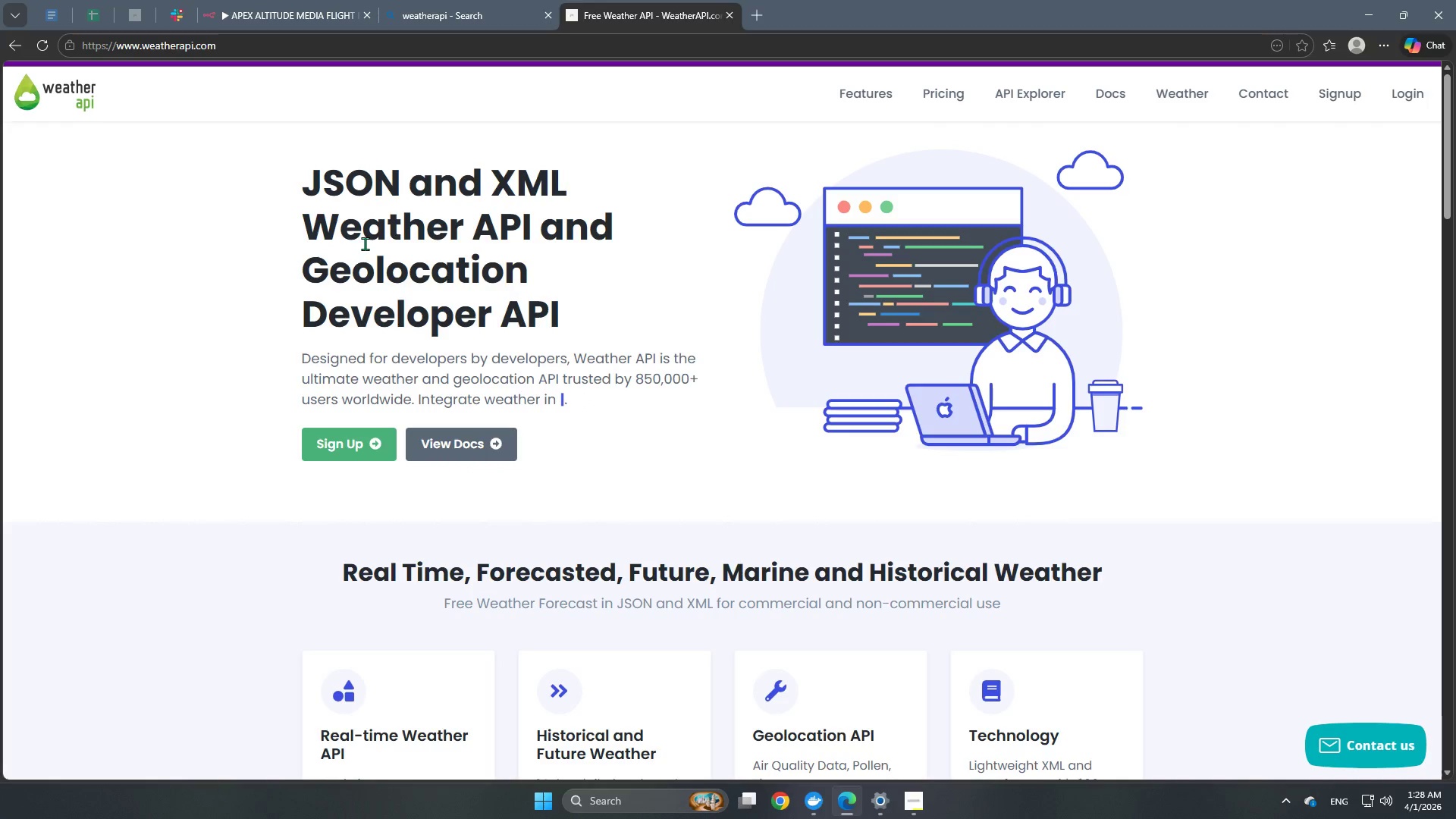 
wait(35.89)
 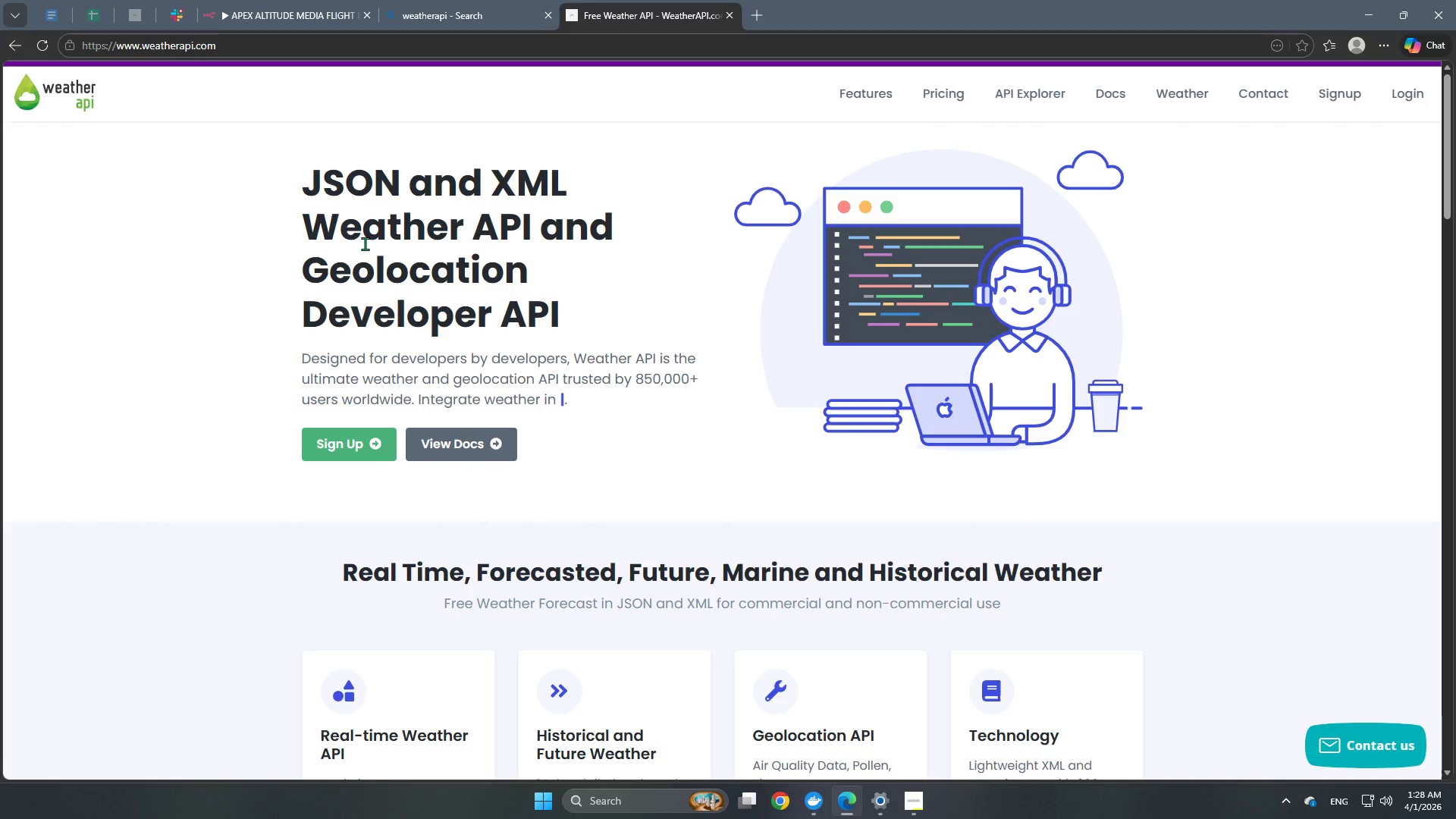 
left_click([1401, 96])
 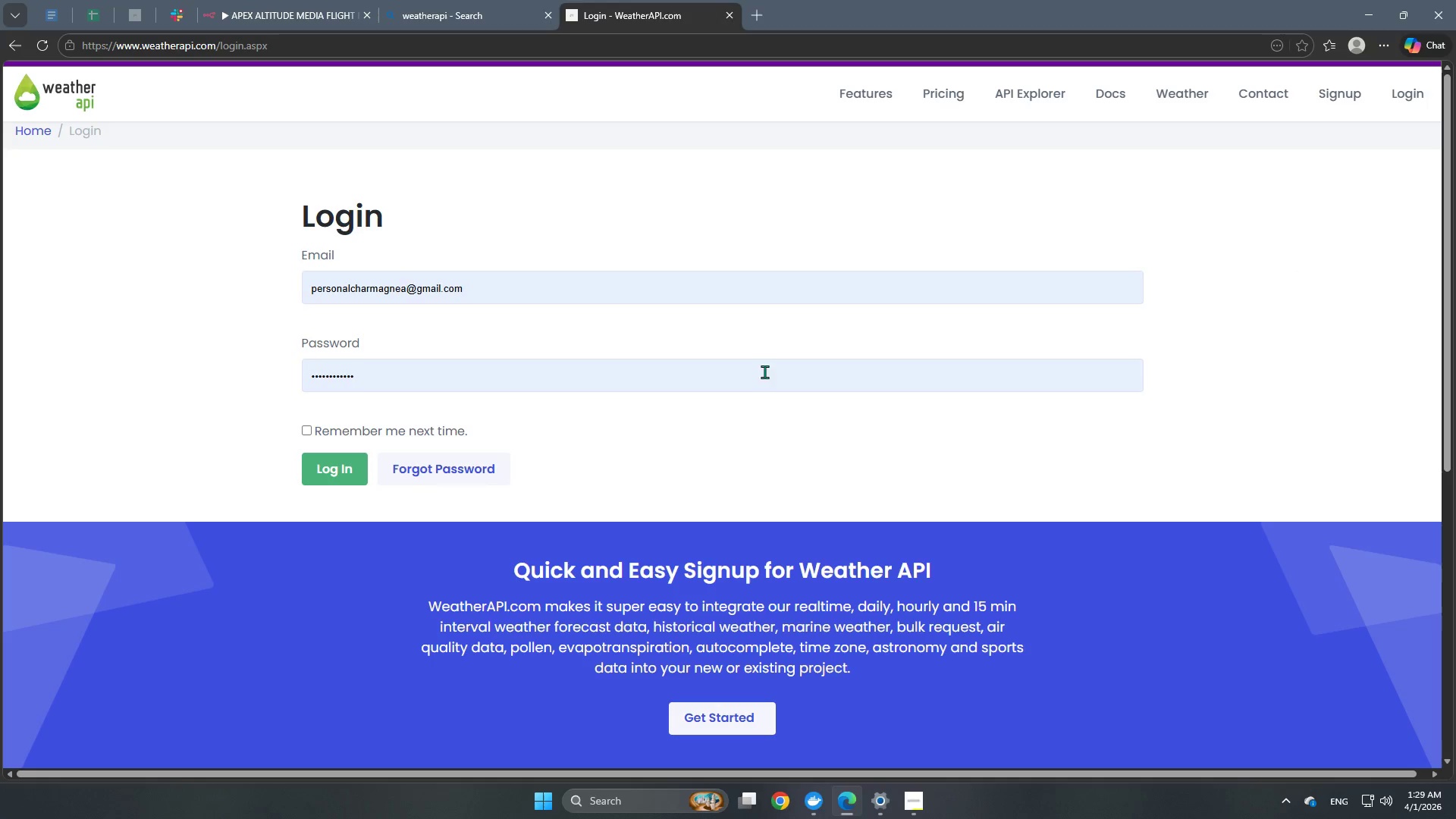 
left_click([353, 474])
 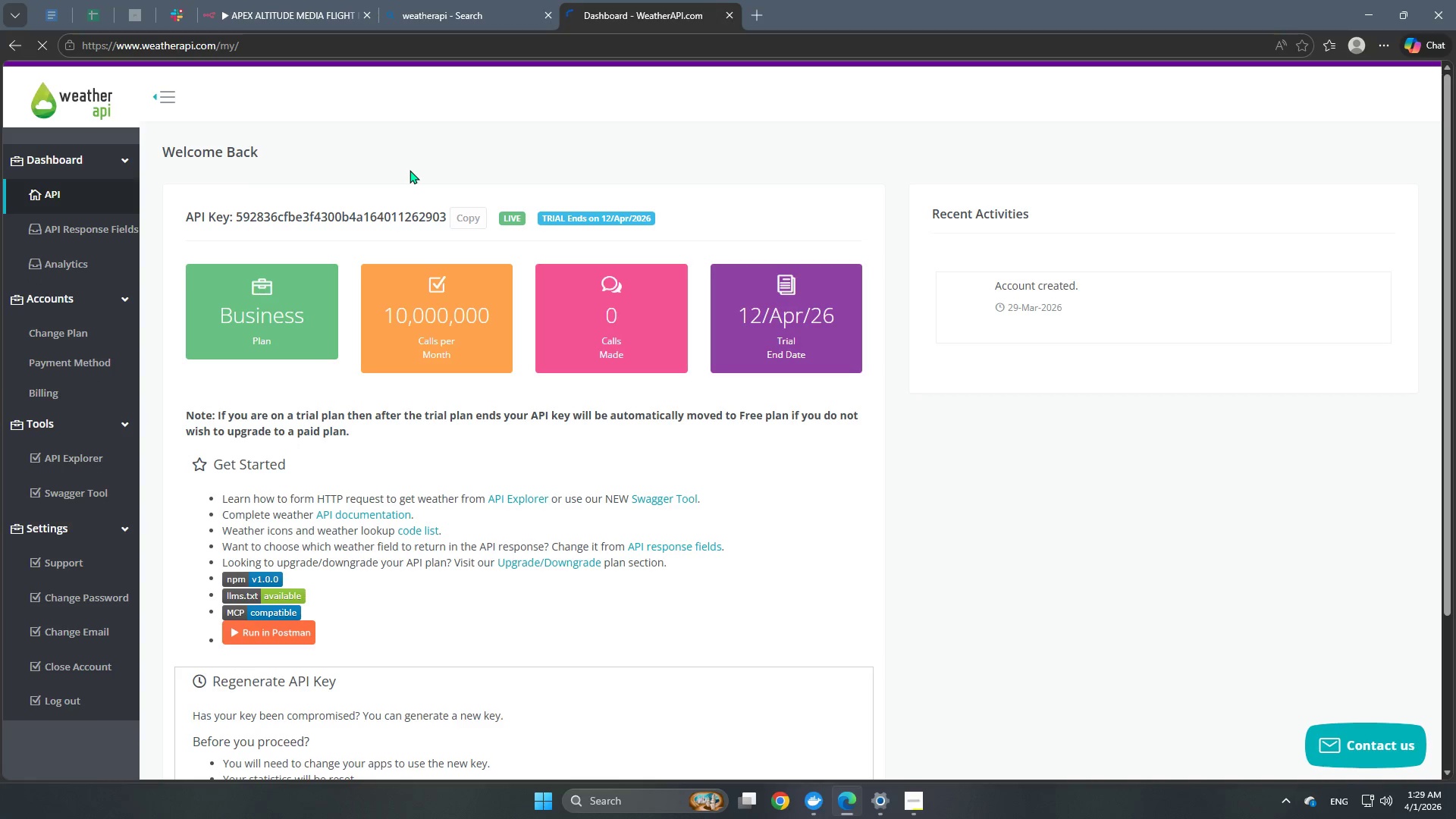 
wait(12.17)
 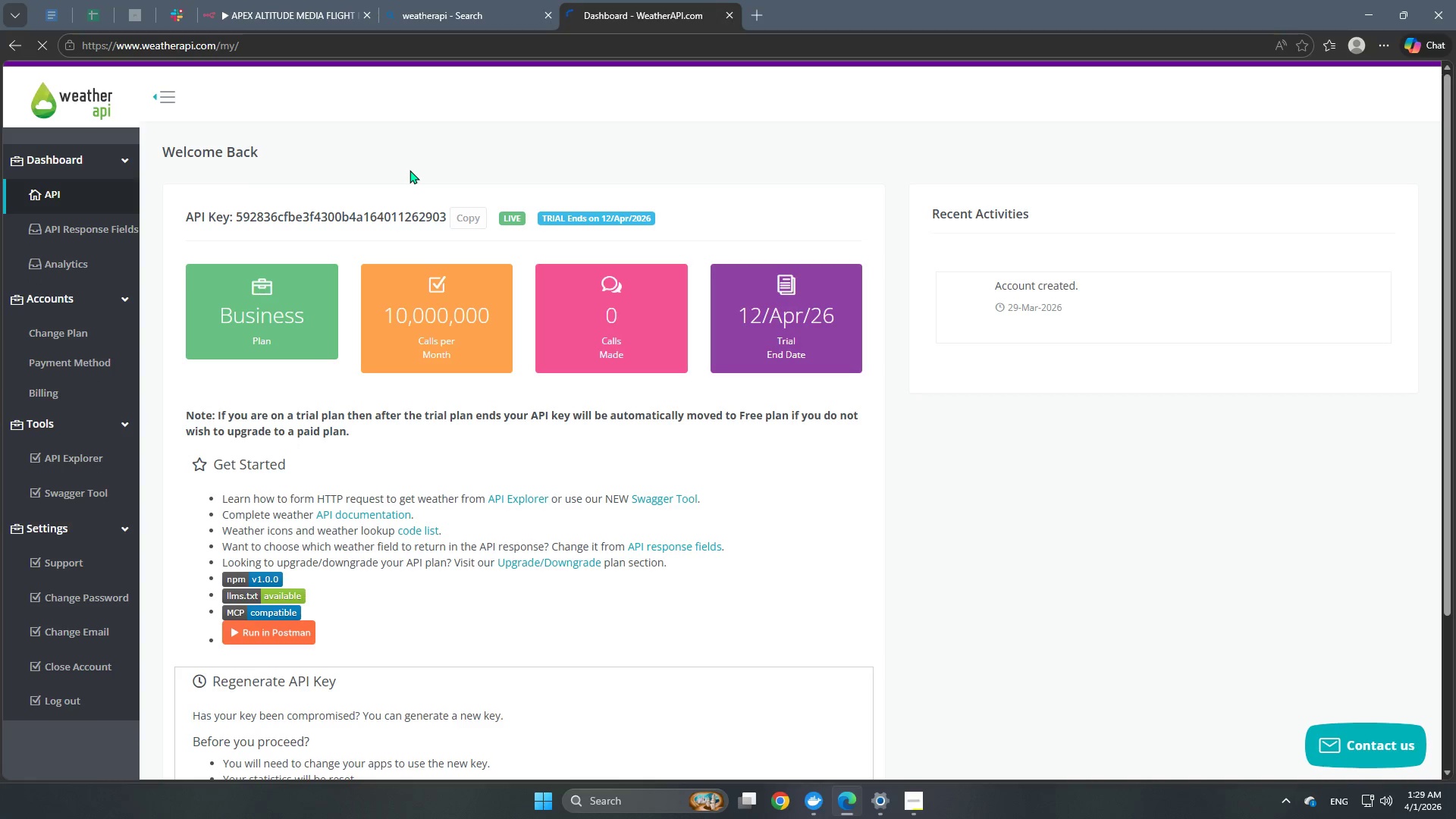 
left_click([548, 14])
 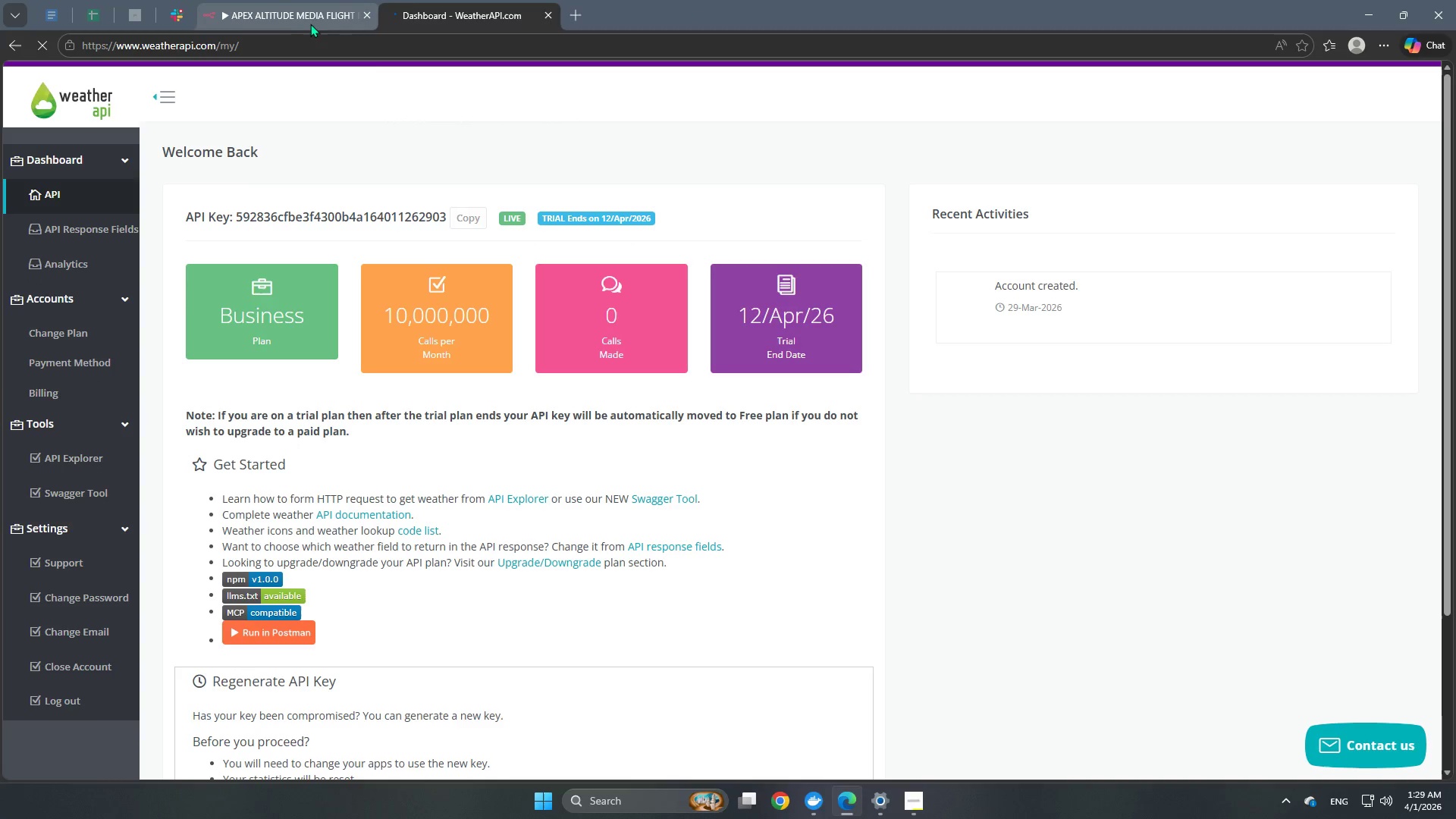 
left_click([291, 19])
 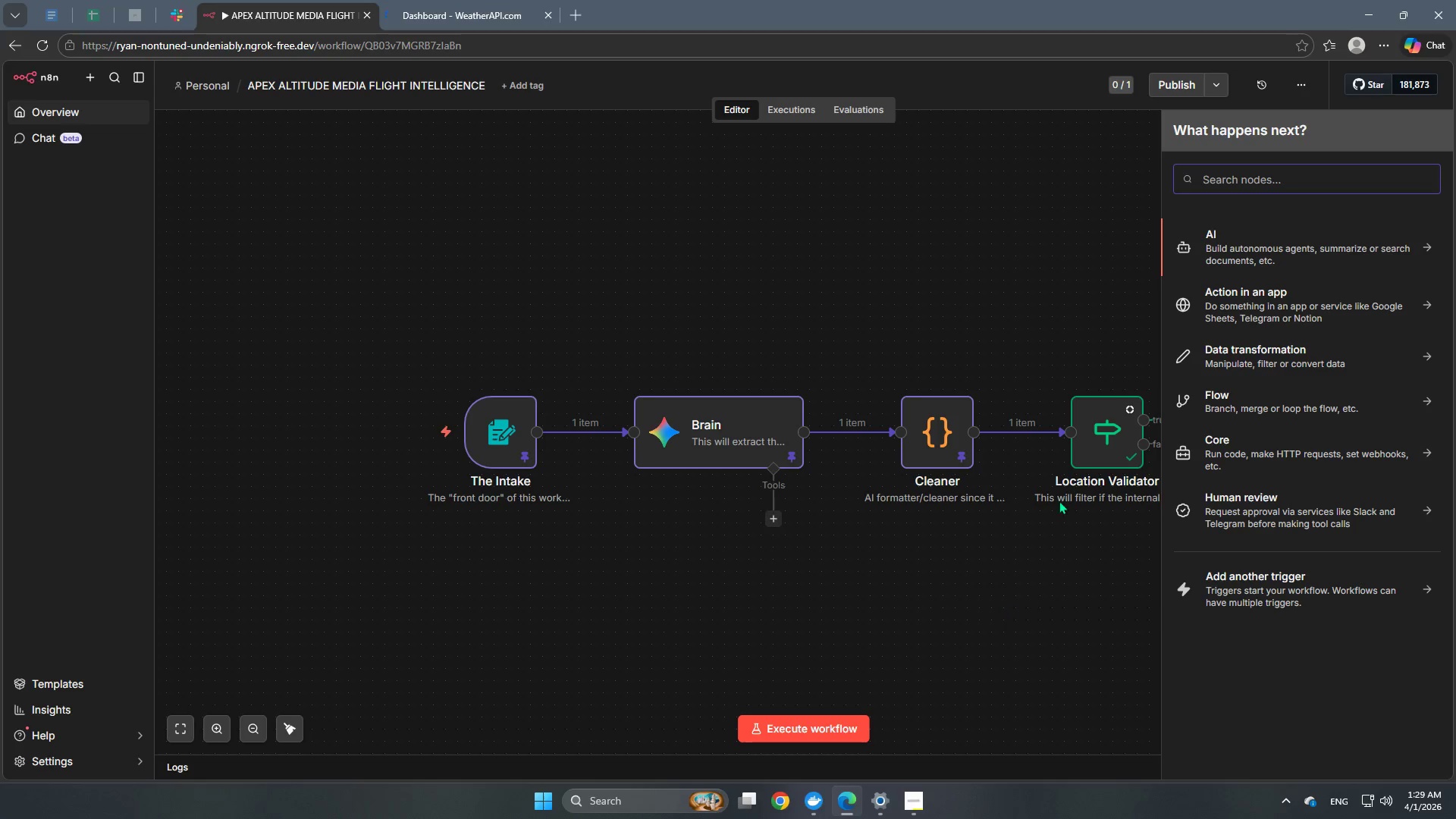 
left_click([991, 338])
 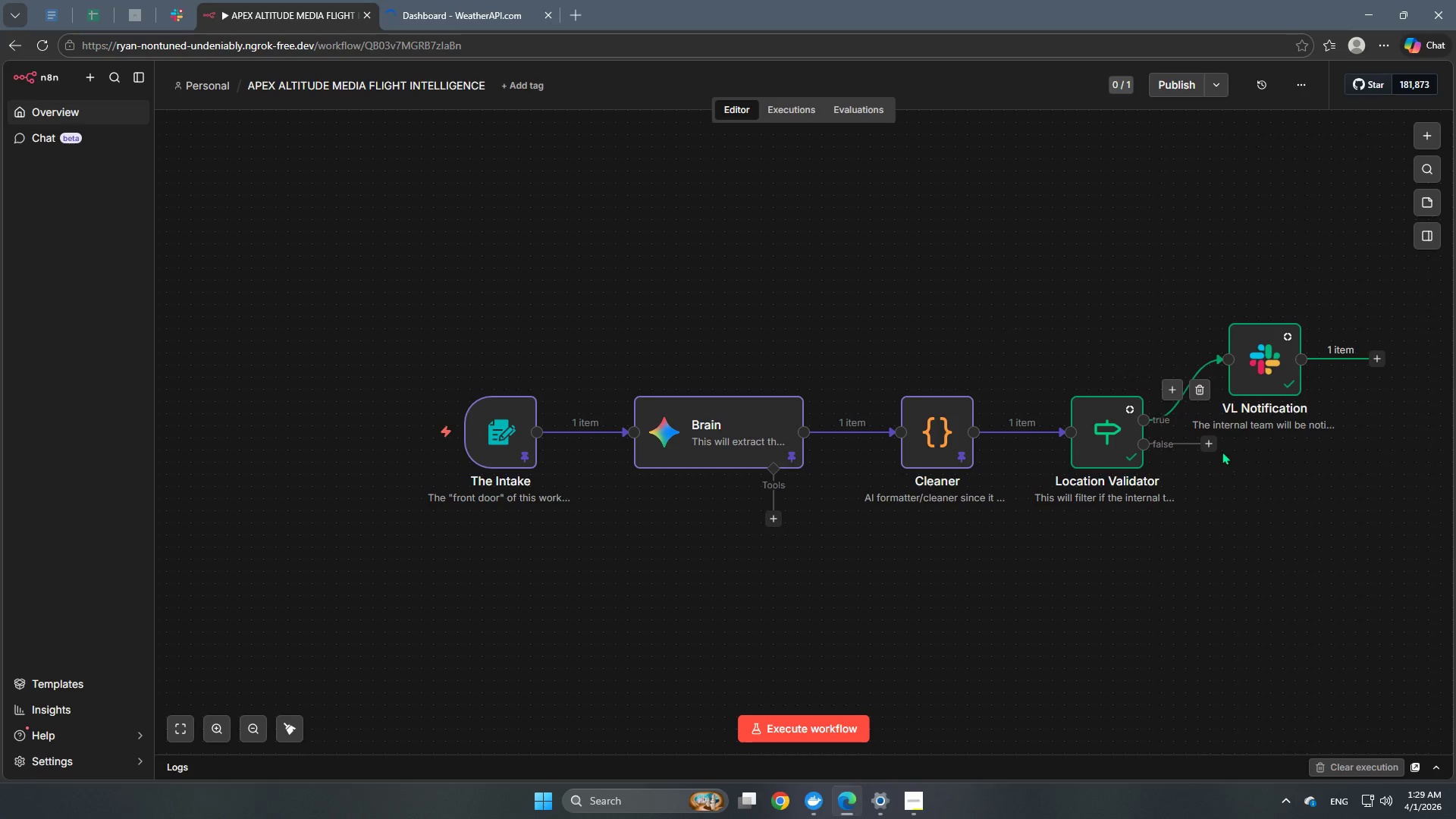 
left_click([1210, 441])
 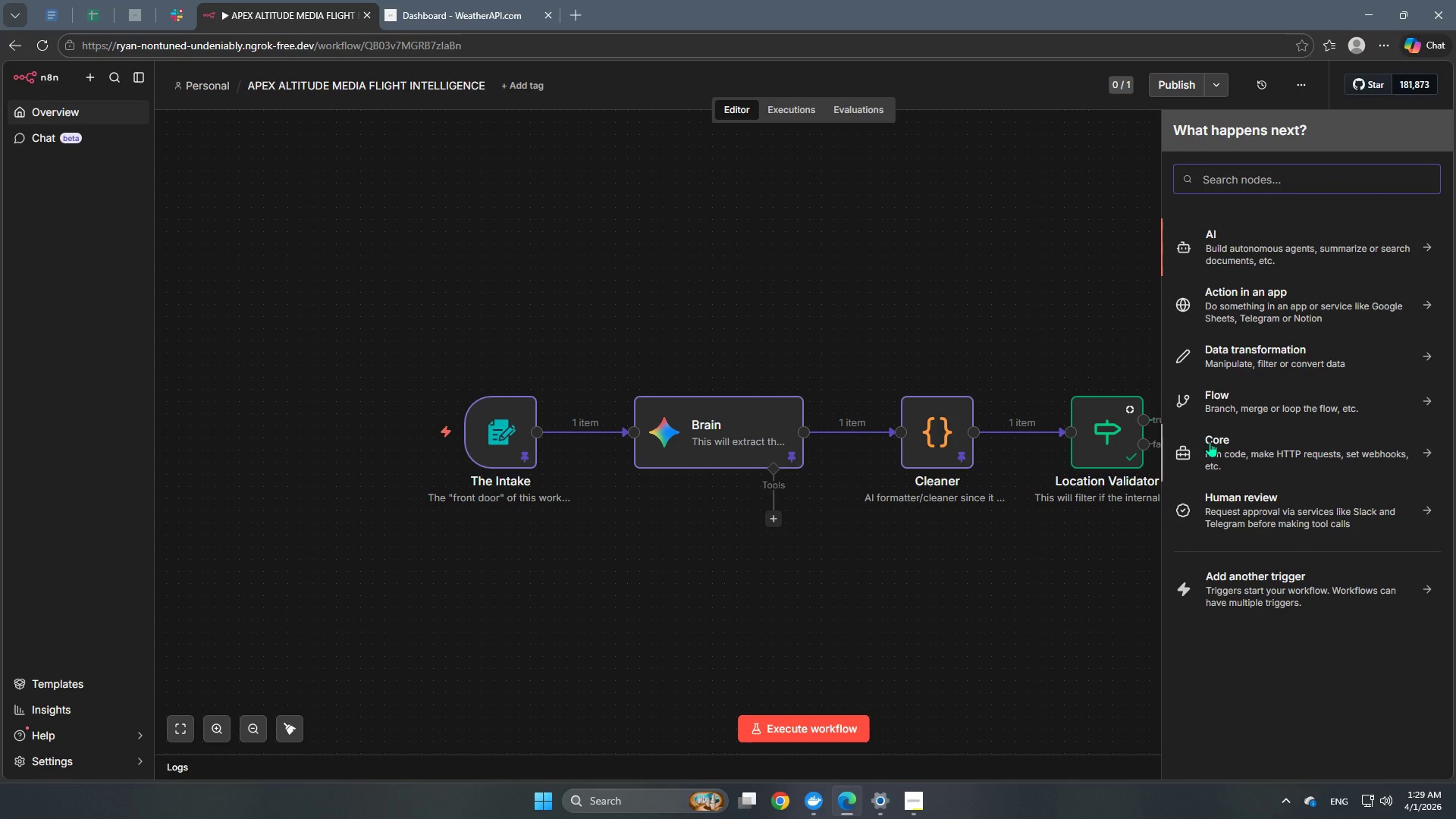 
type(http)
 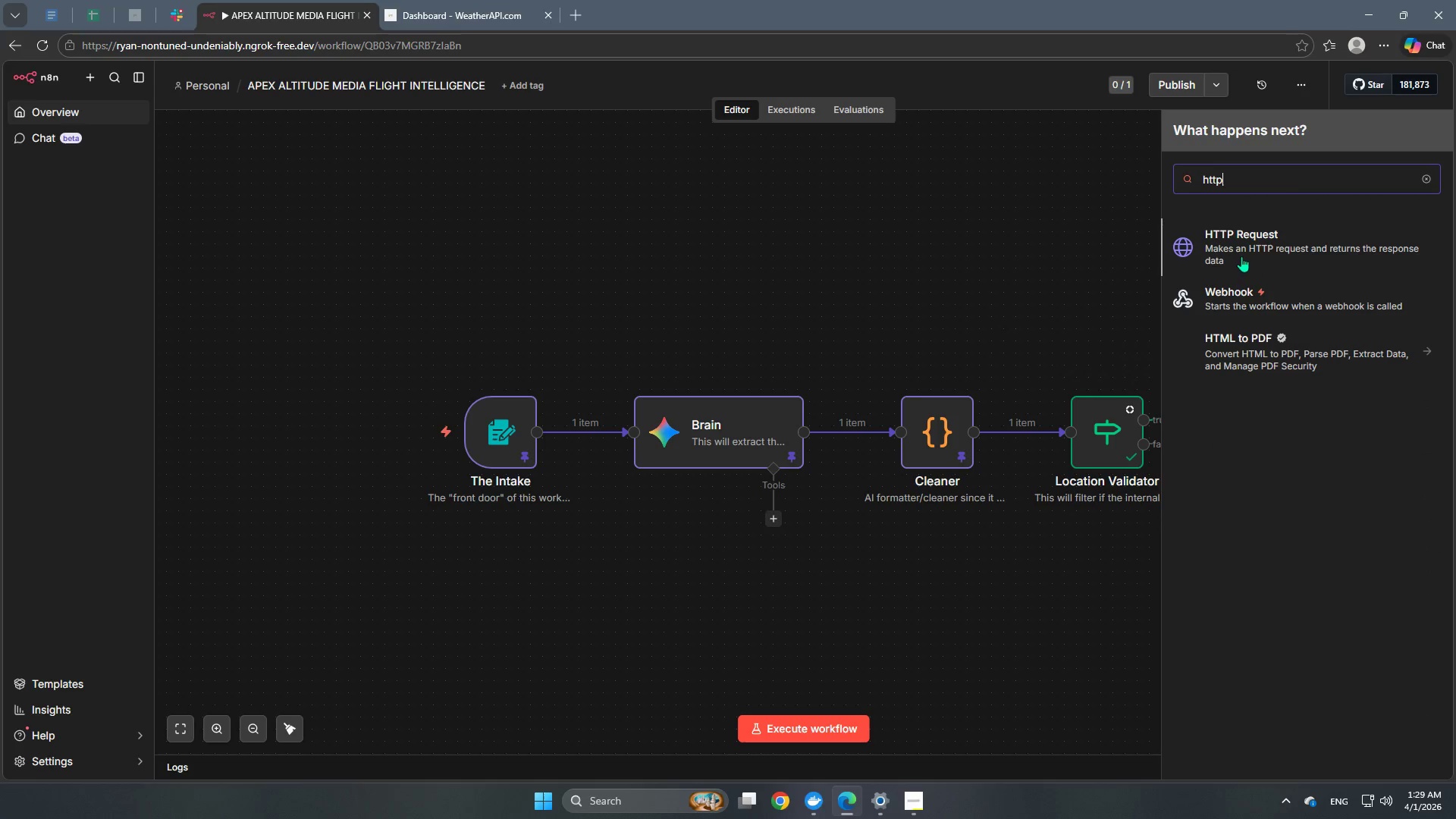 
left_click([1251, 249])
 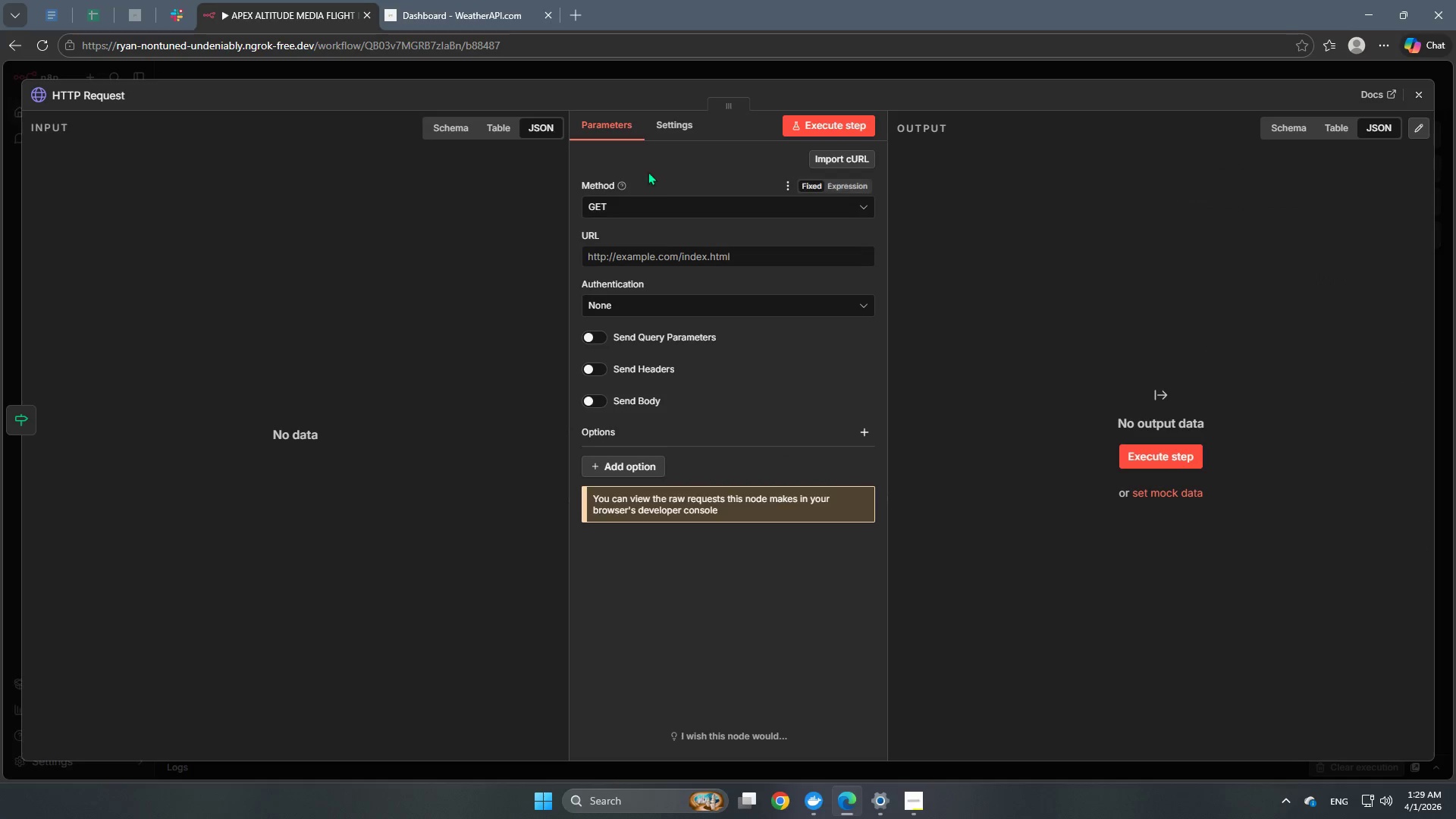 
left_click([664, 121])
 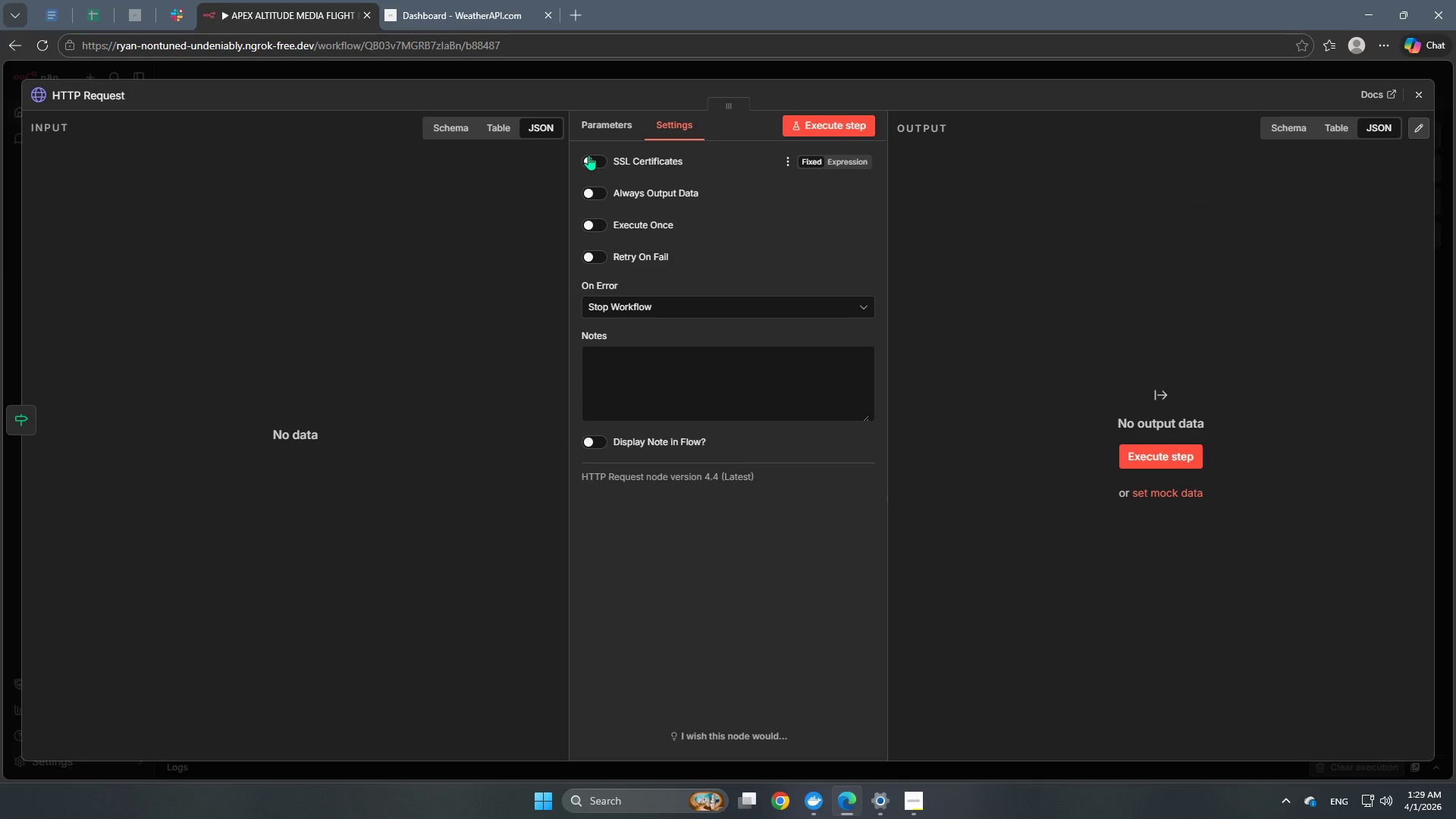 
left_click([586, 158])
 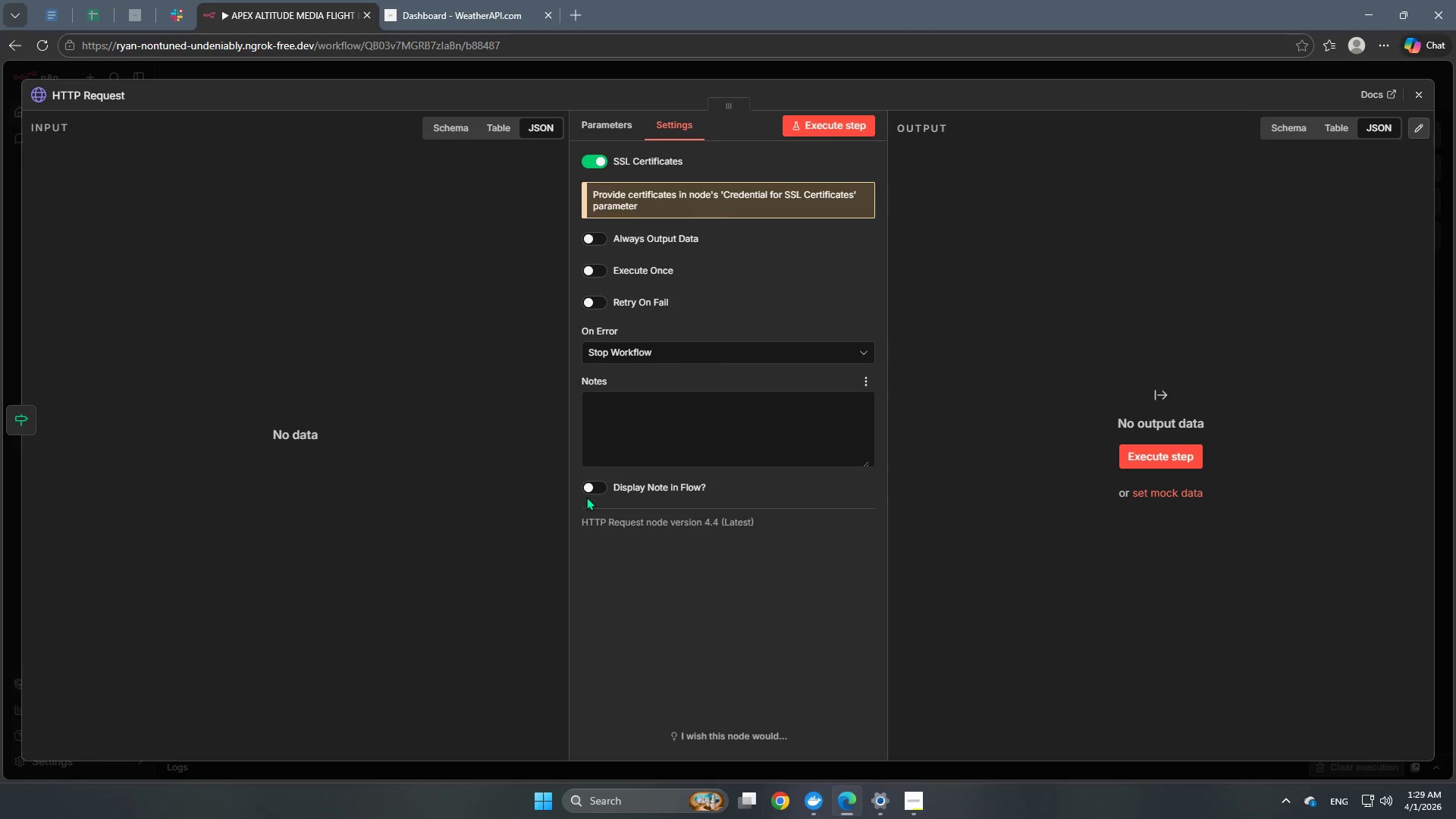 
left_click([589, 491])
 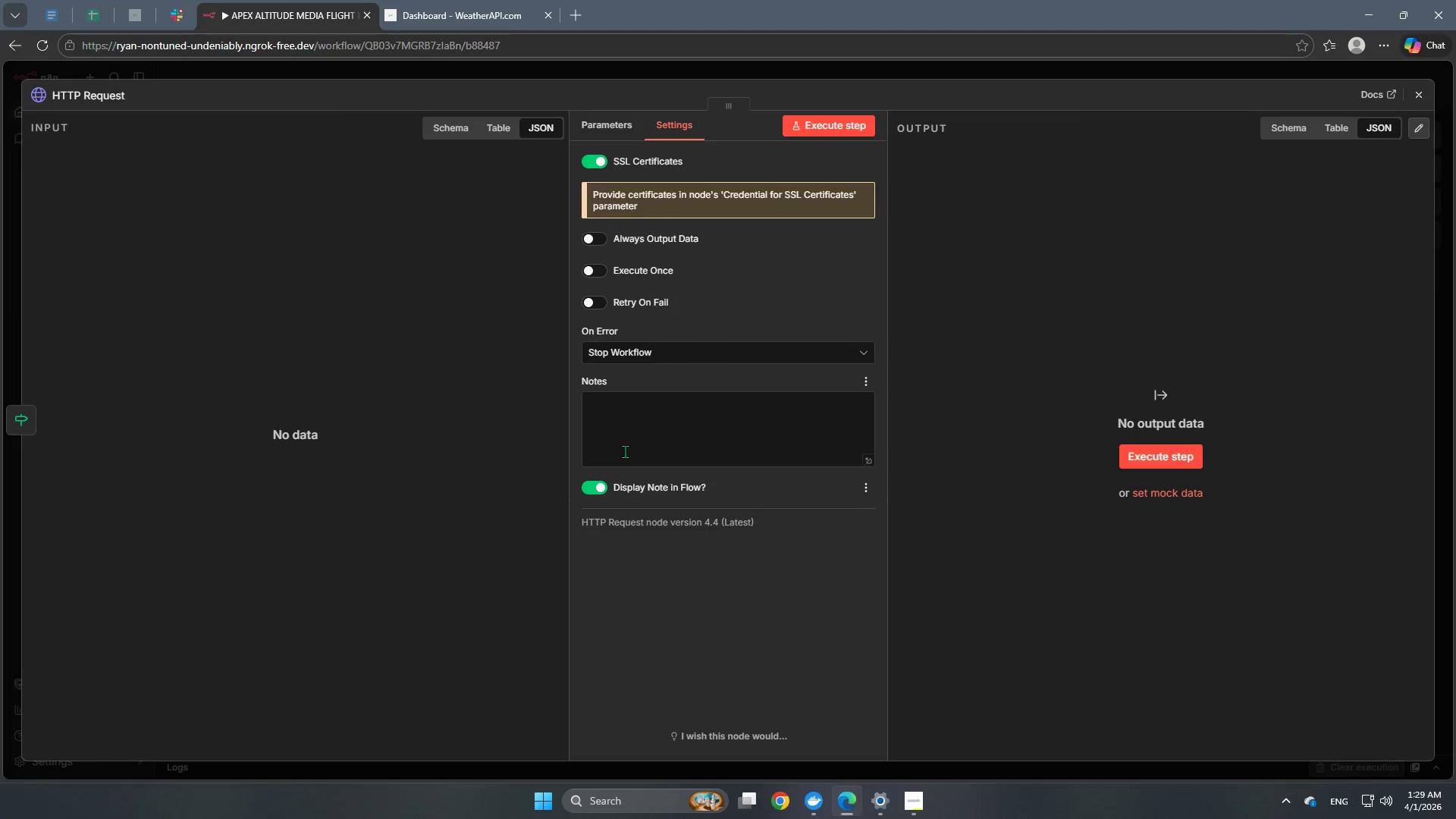 
left_click([629, 447])
 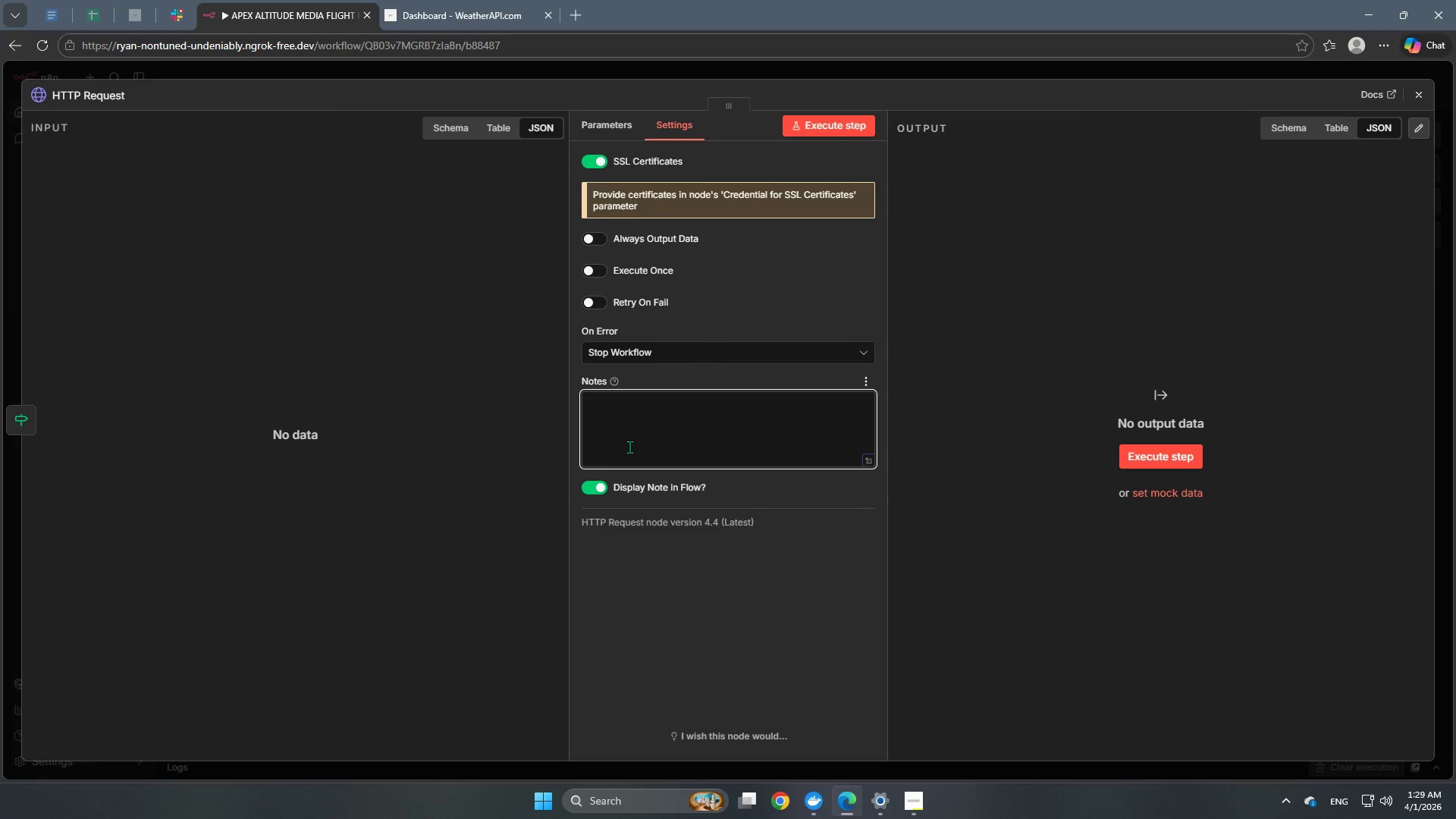 
type(Forecaster in behalf of WeatherAPI)
 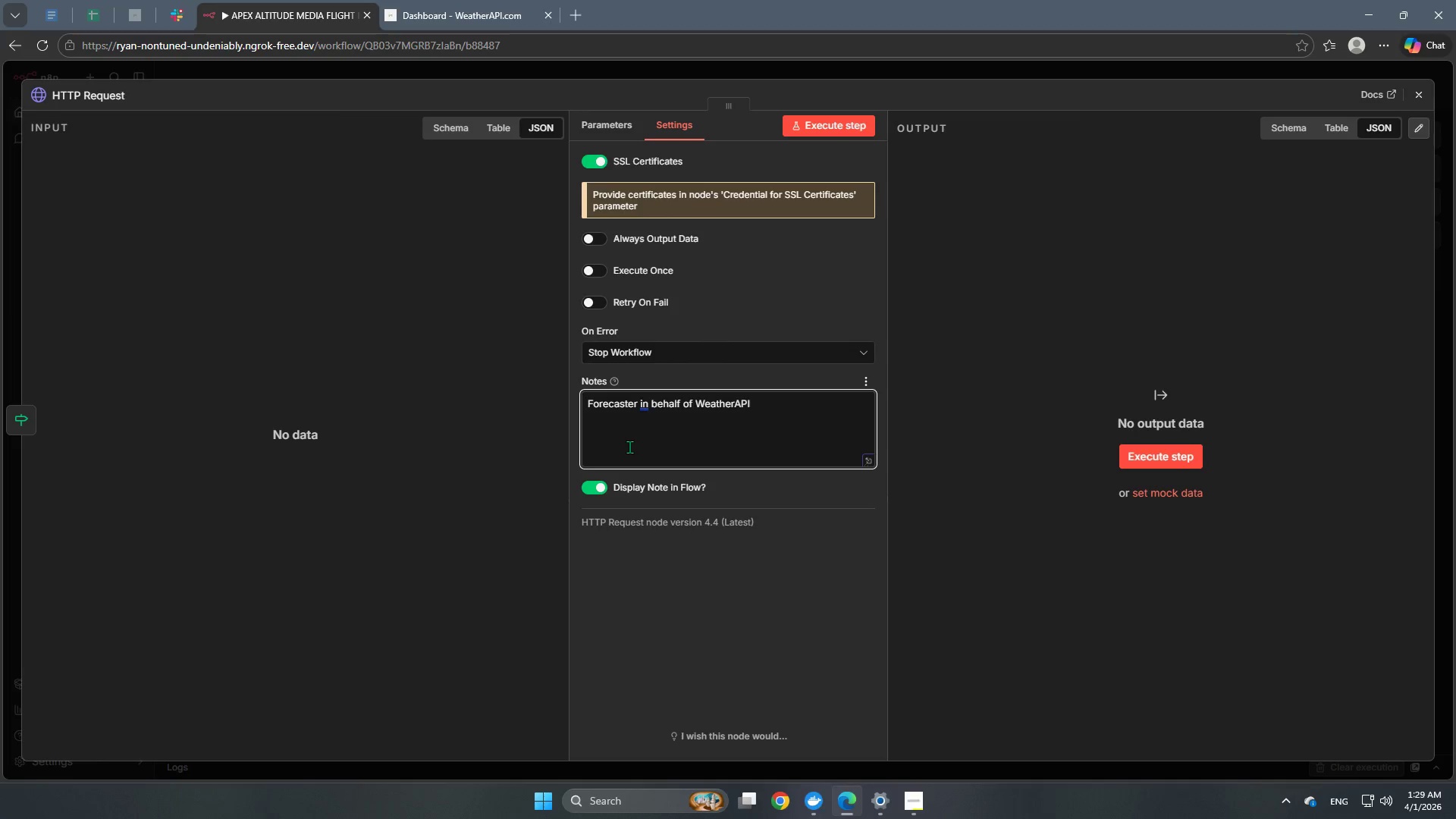 
left_click([641, 399])
 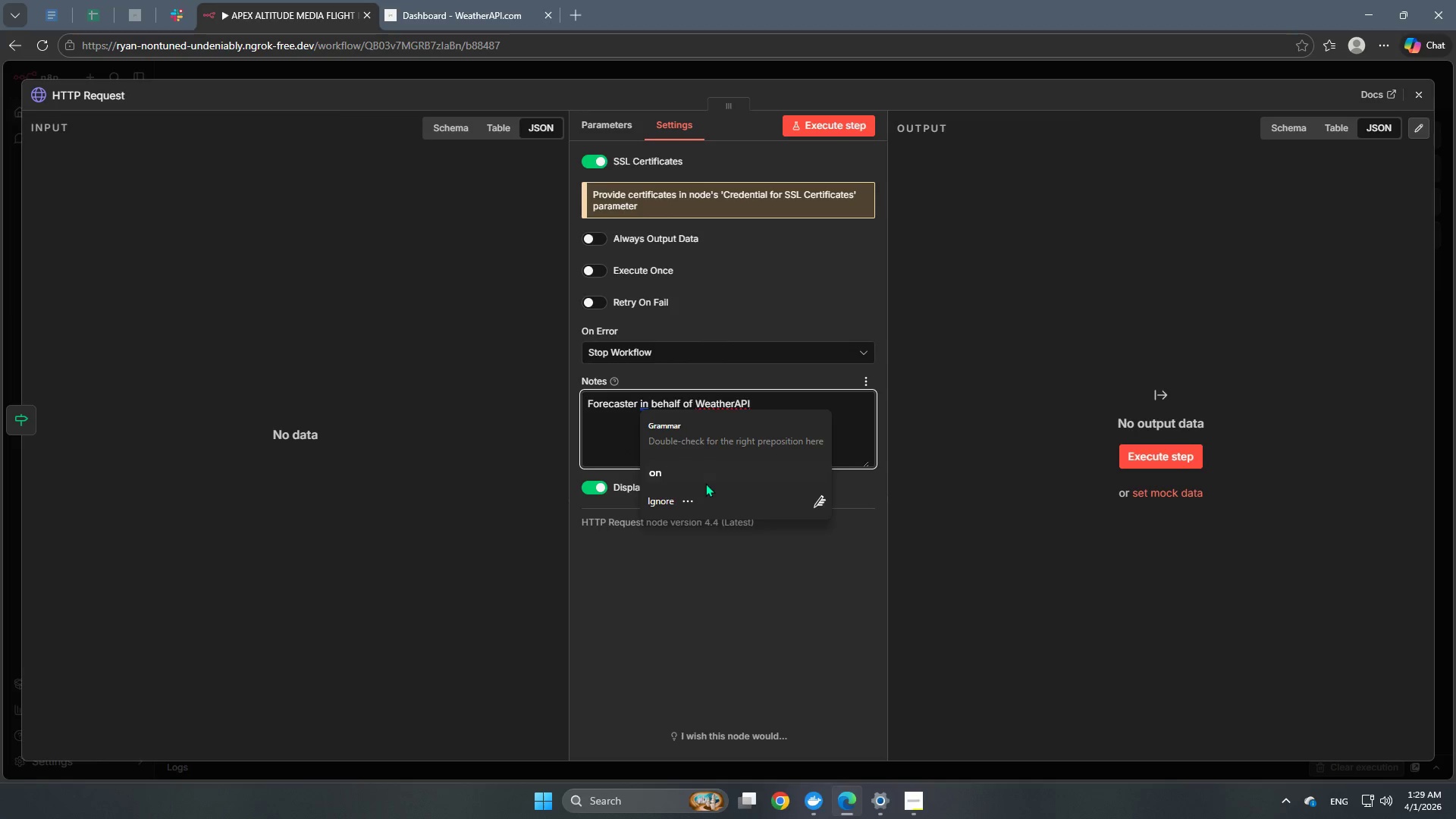 
left_click([700, 474])
 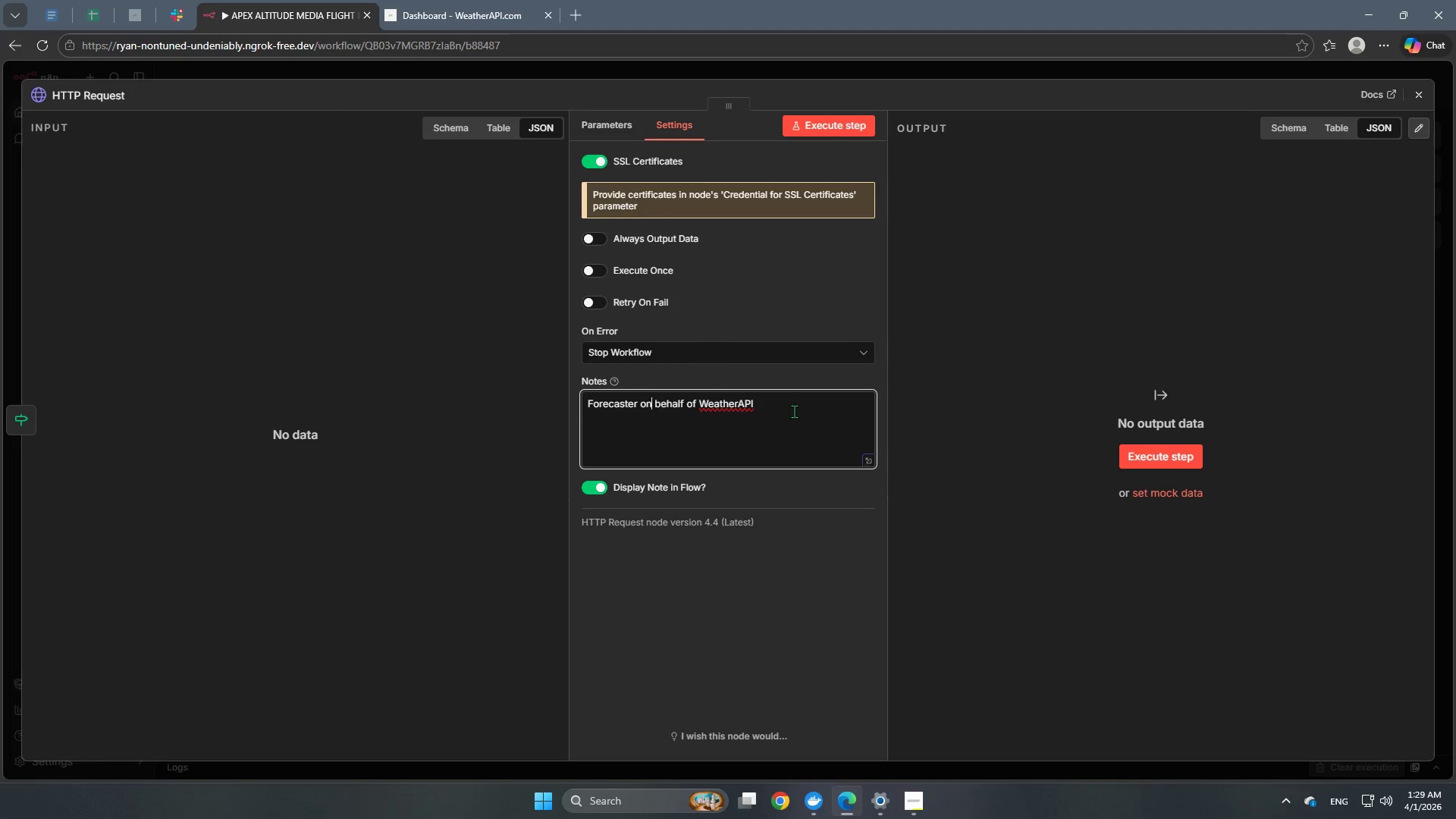 
left_click([802, 408])
 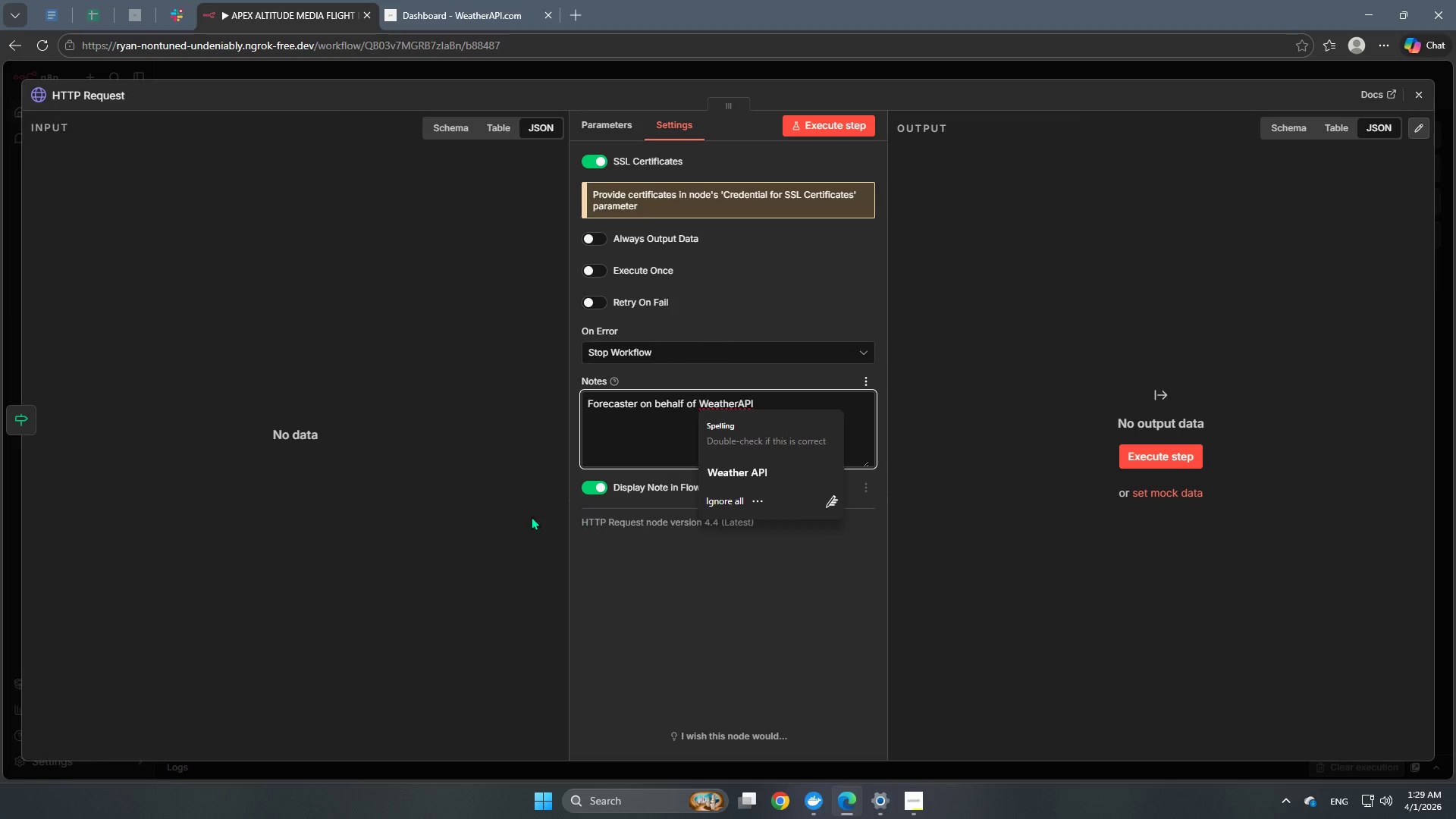 
left_click([388, 261])
 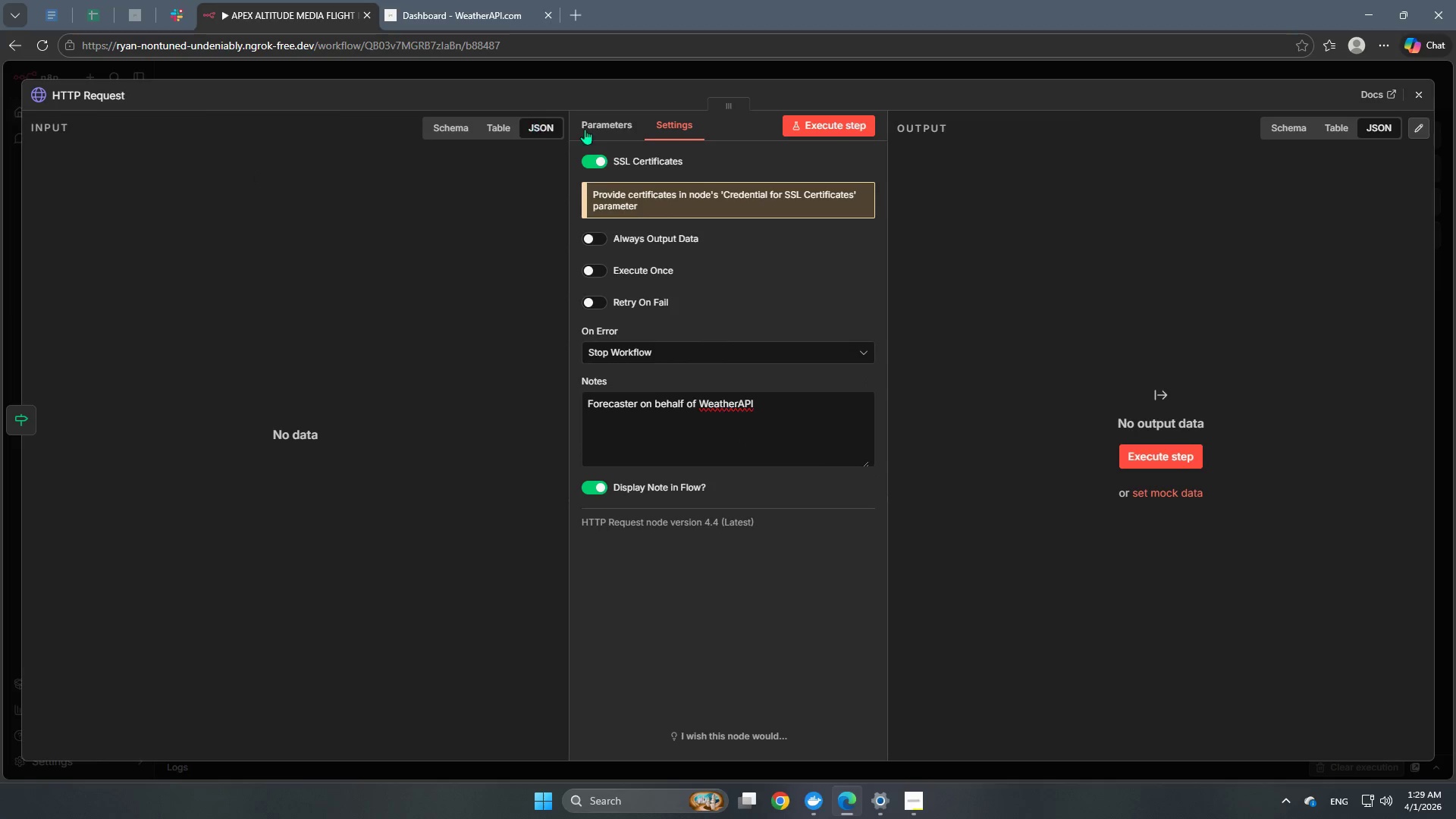 
left_click([604, 121])
 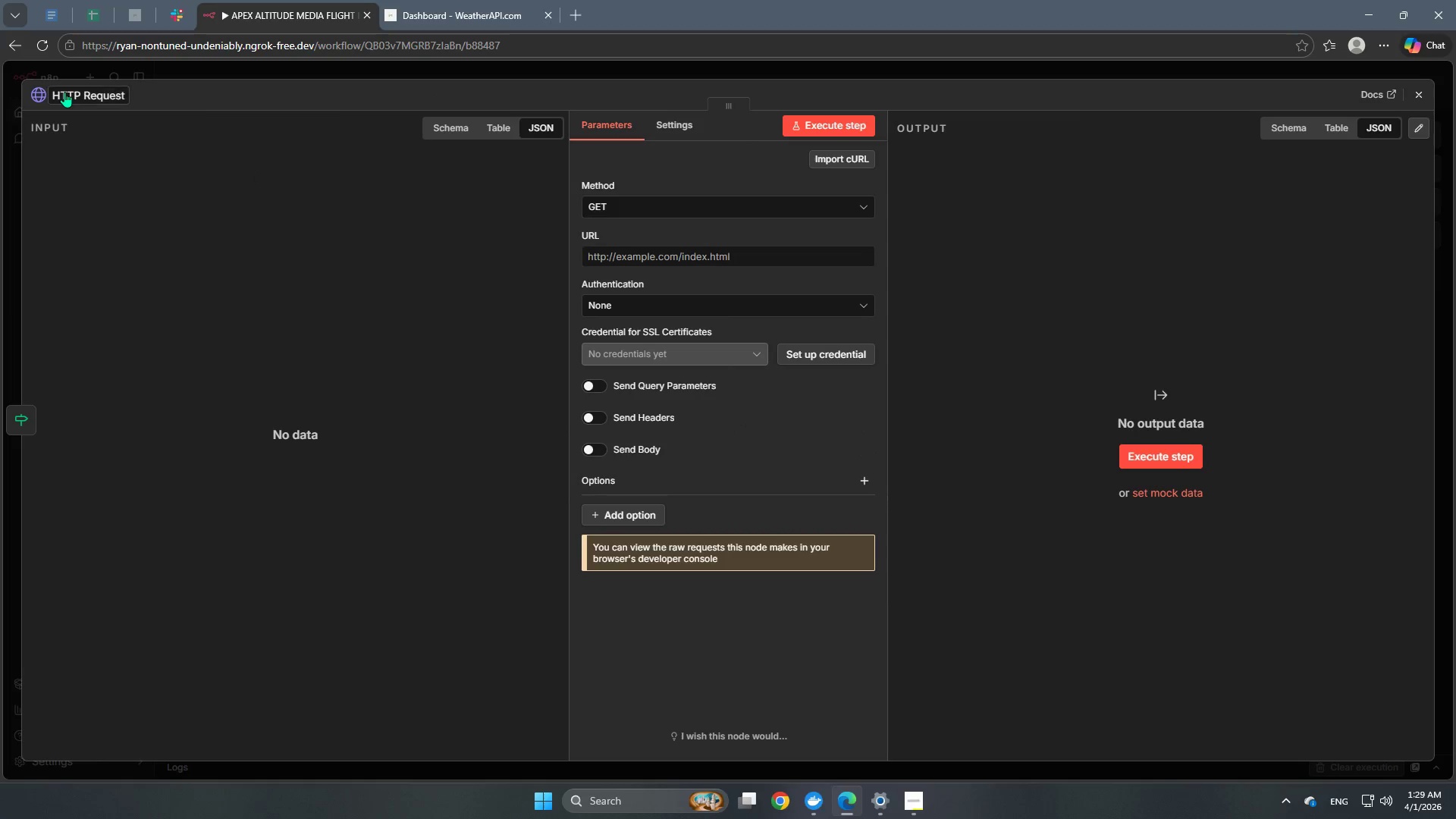 
left_click([66, 94])
 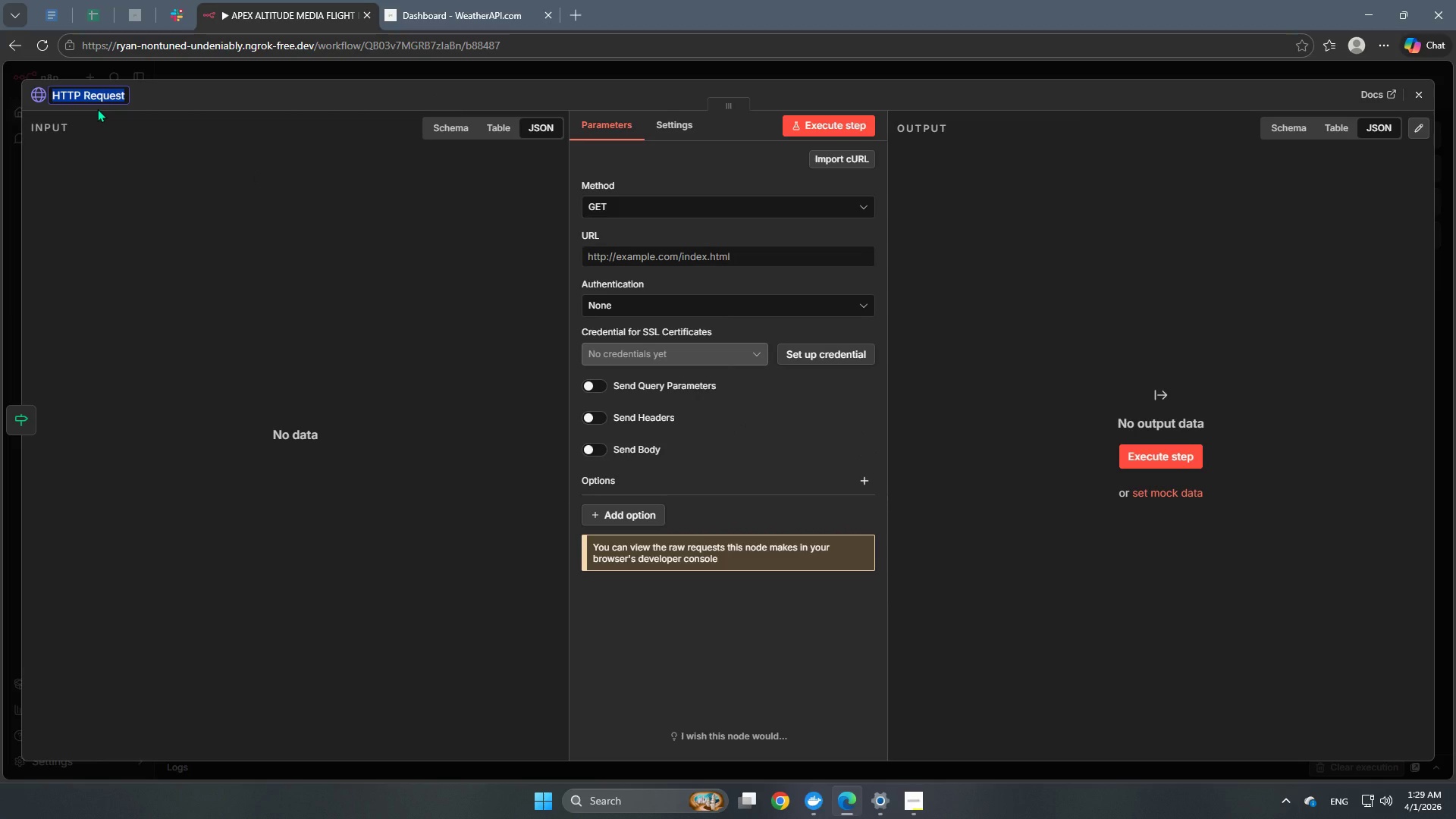 
type(Forecast Fetcher)
 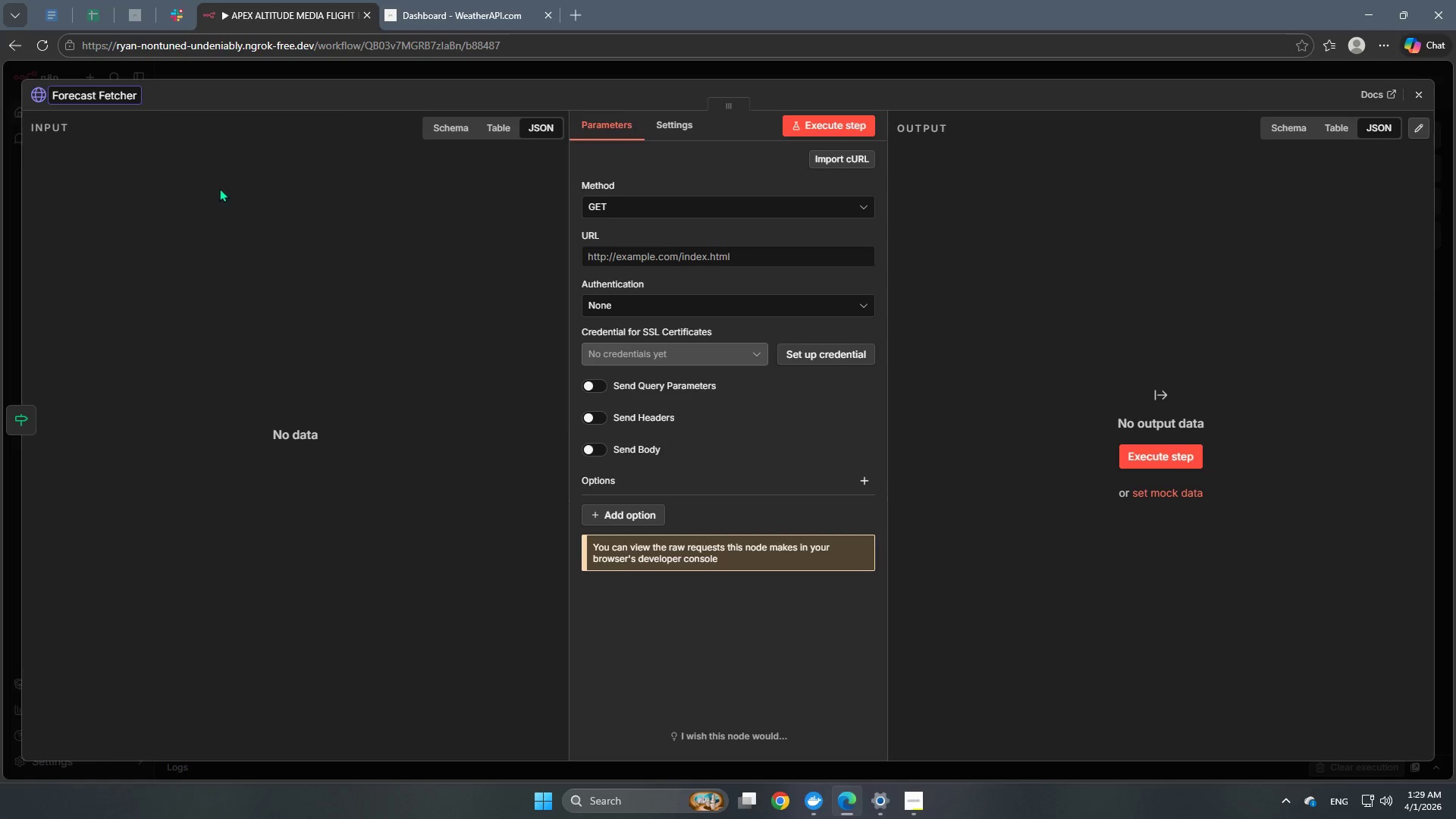 
left_click([284, 200])
 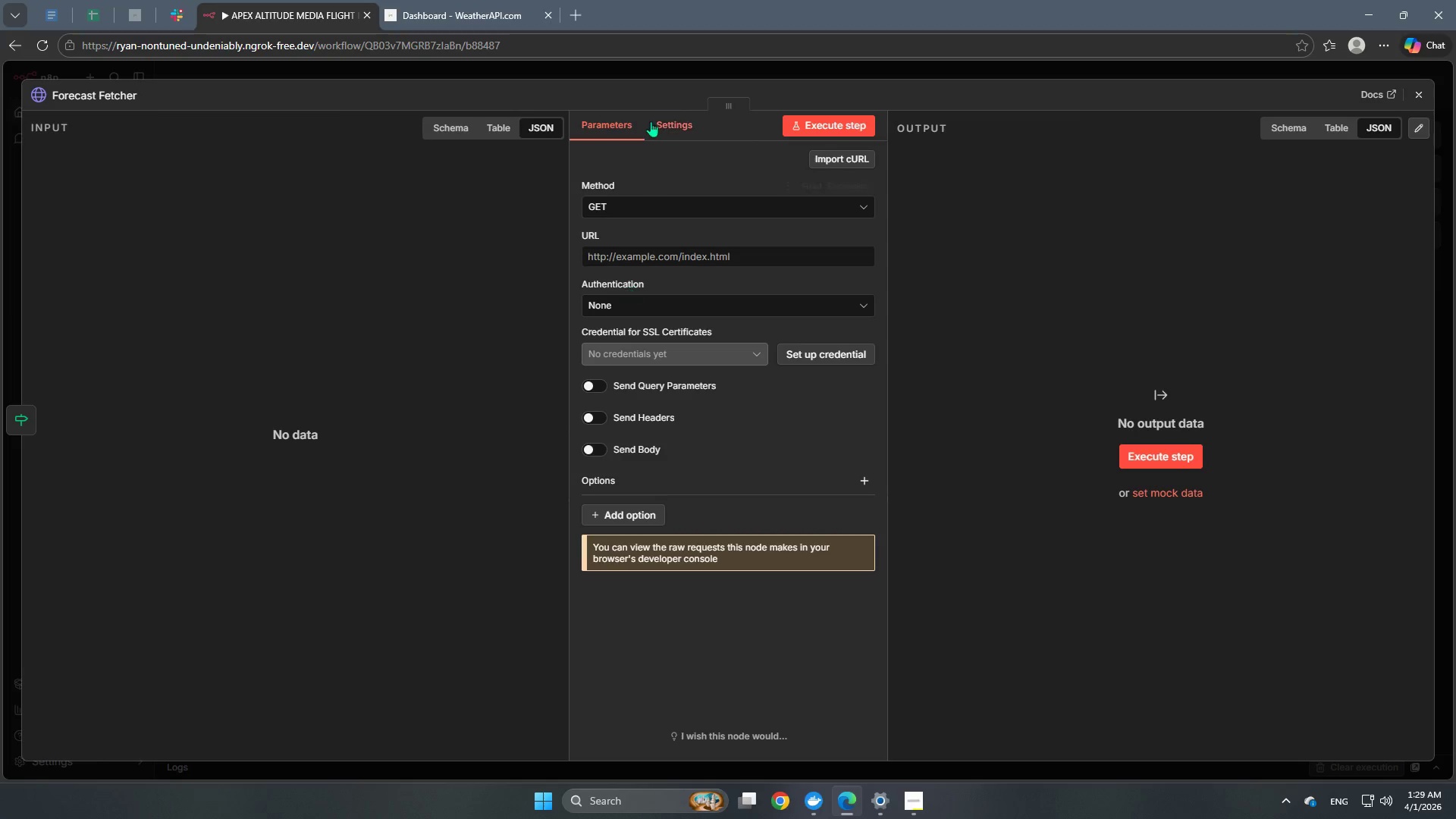 
left_click([668, 69])
 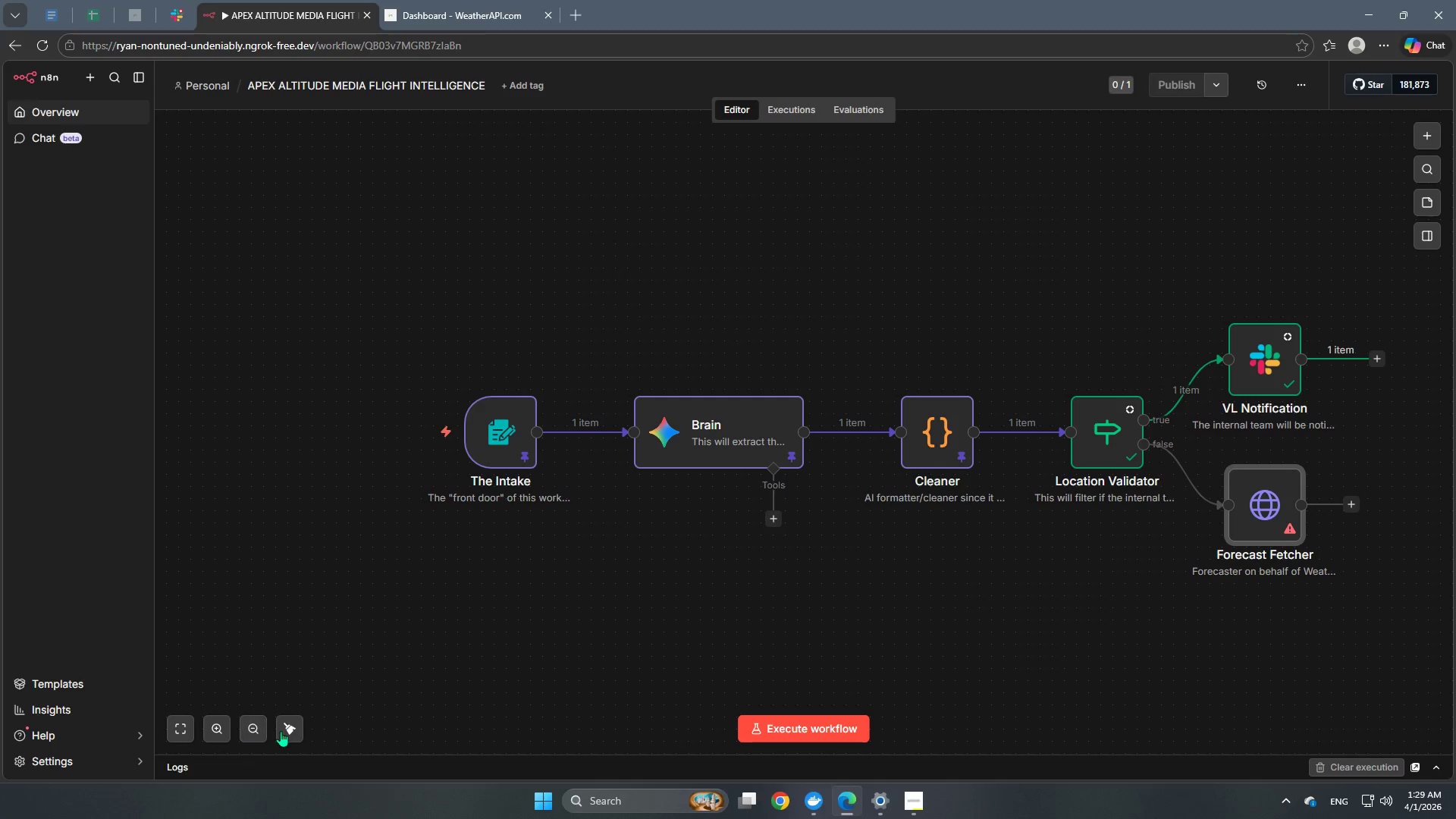 
left_click([281, 730])
 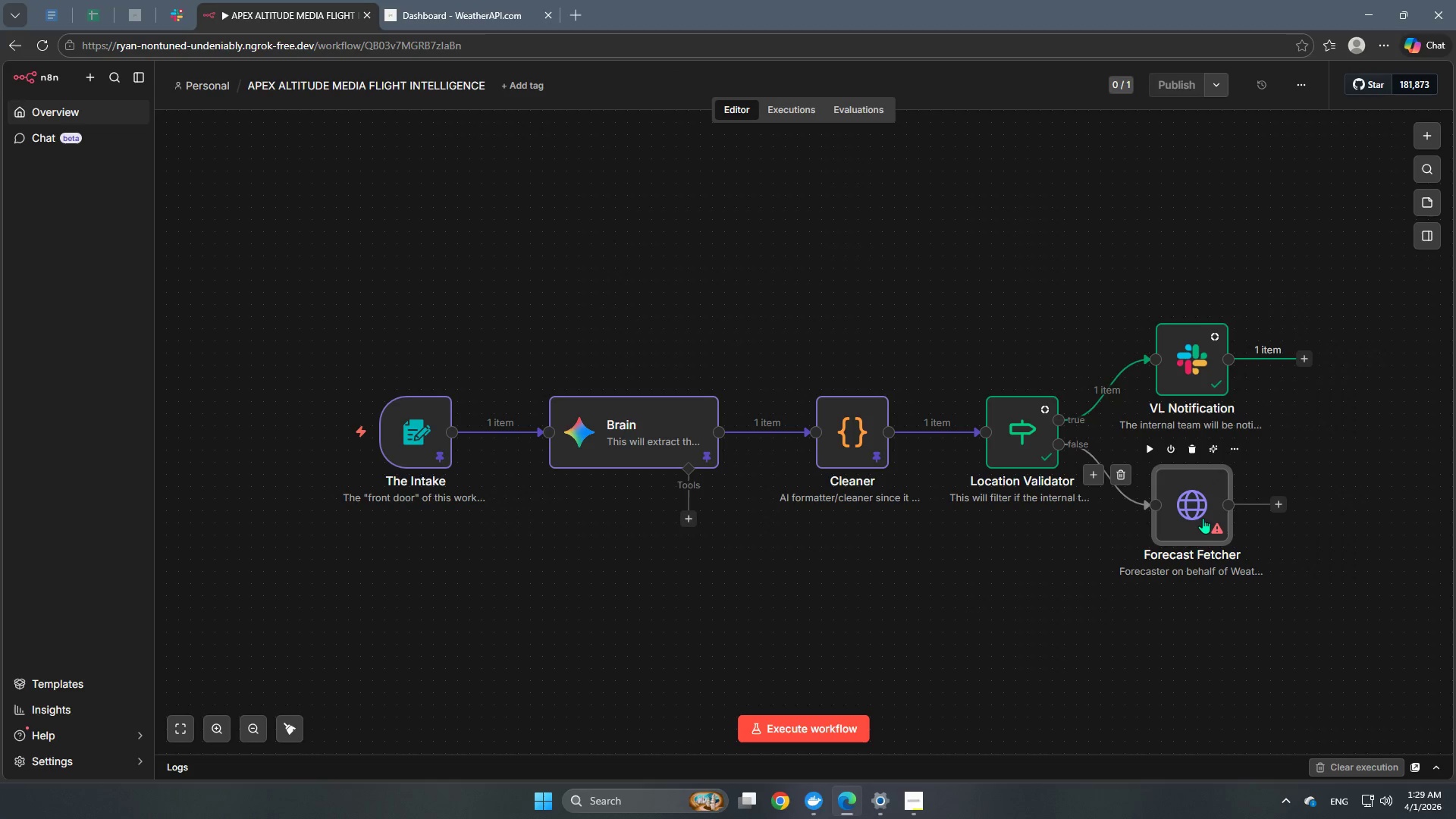 
double_click([1203, 518])
 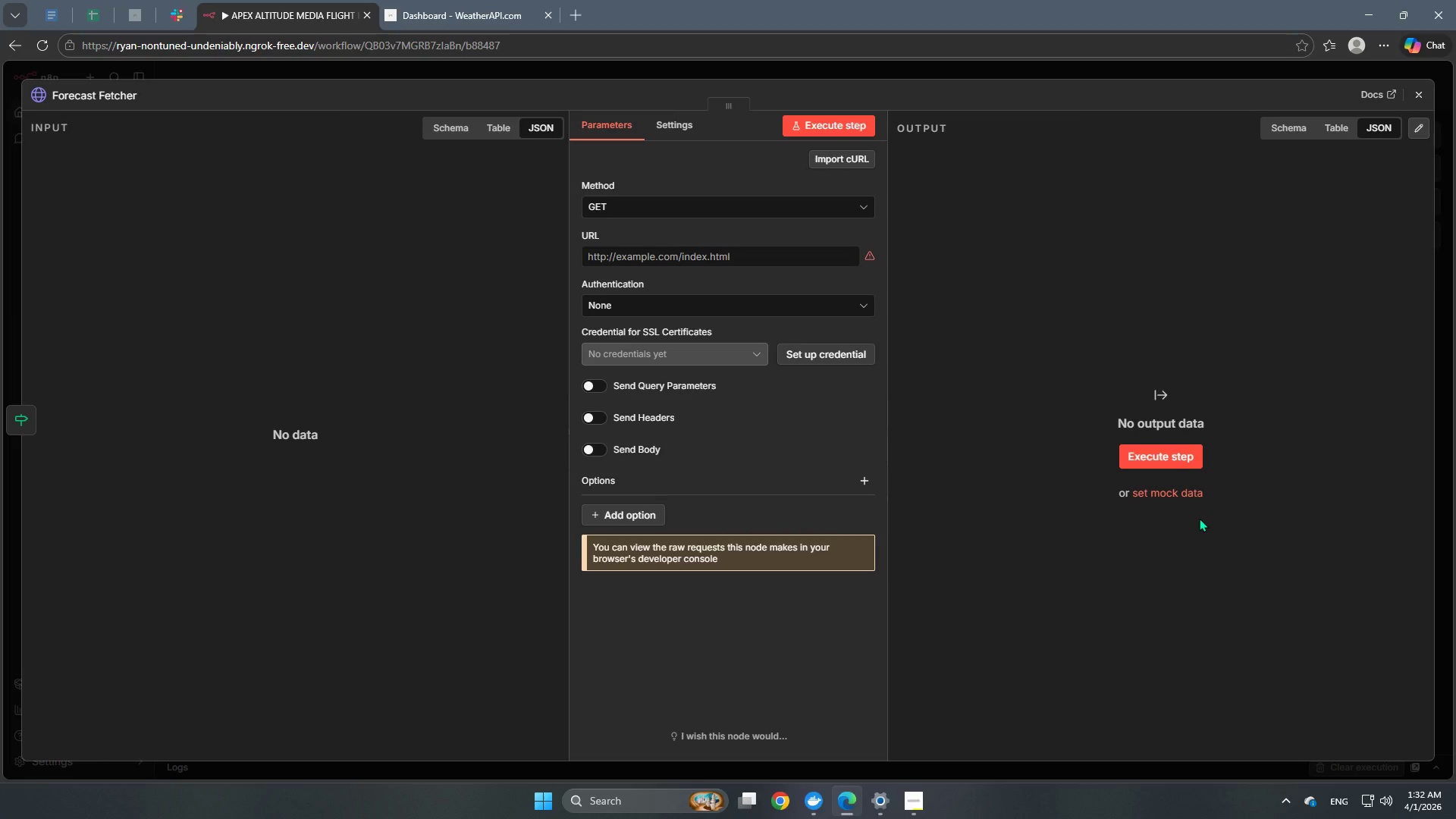 
wait(125.7)
 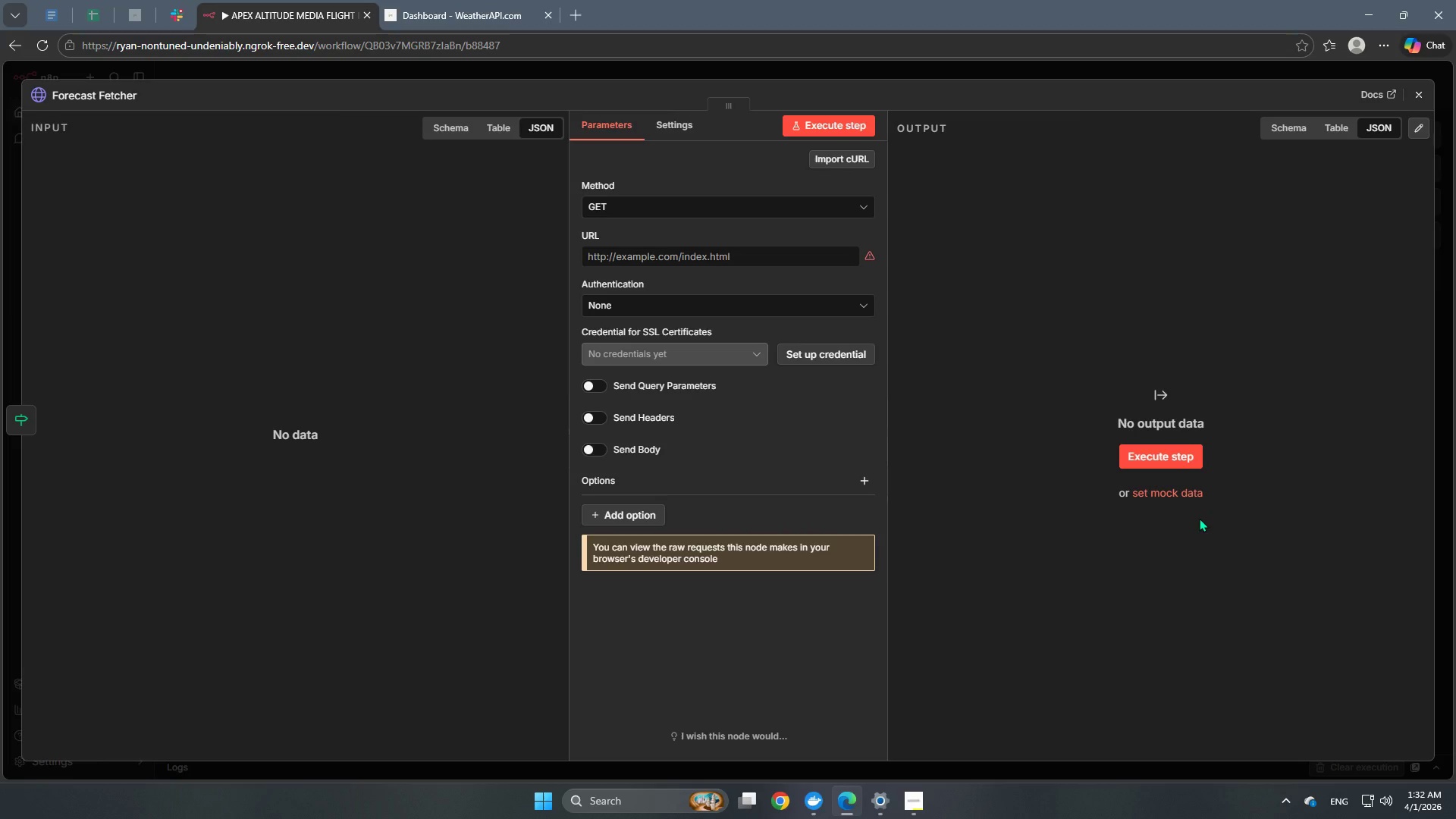 
left_click([641, 259])
 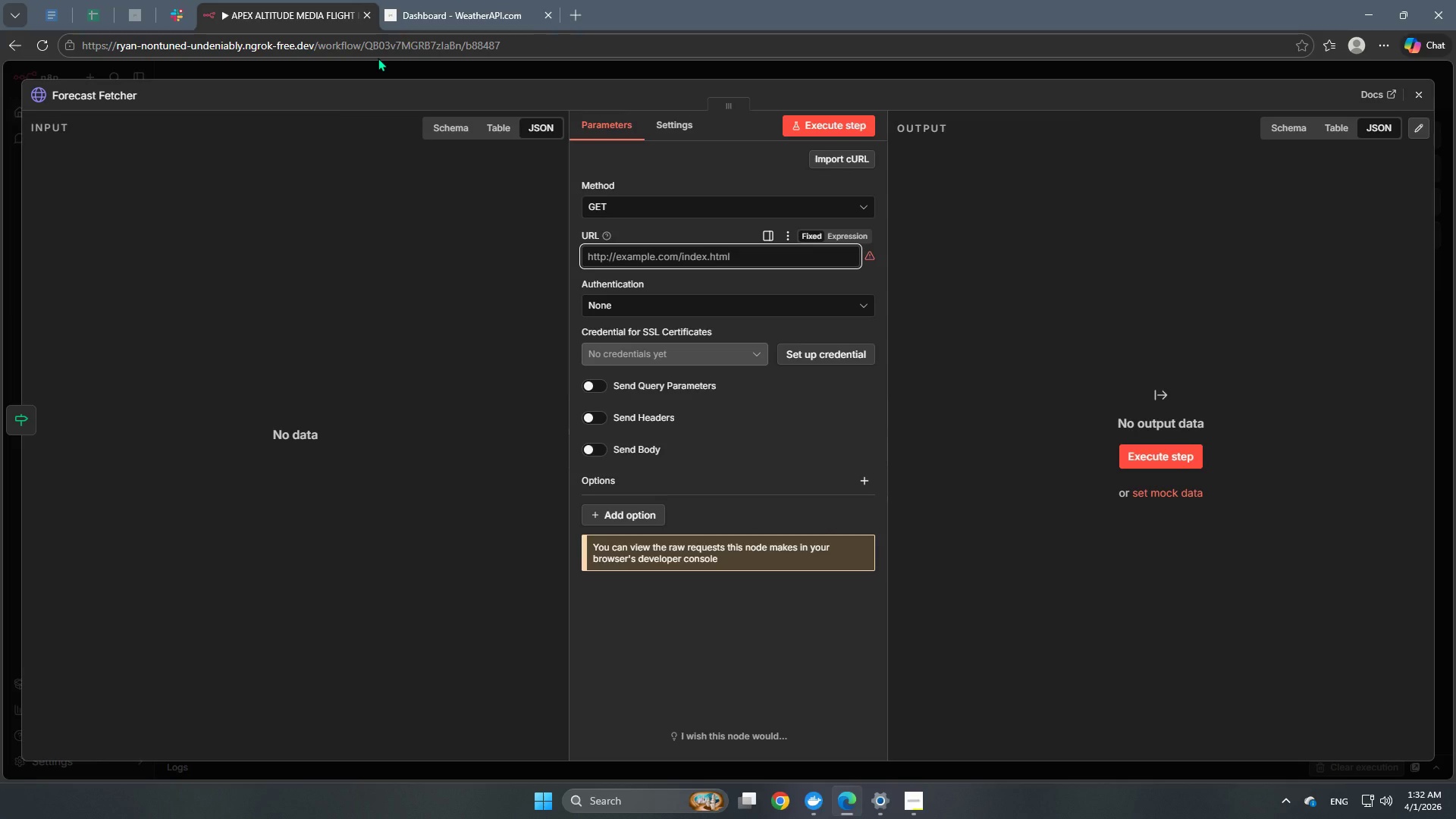 
wait(8.91)
 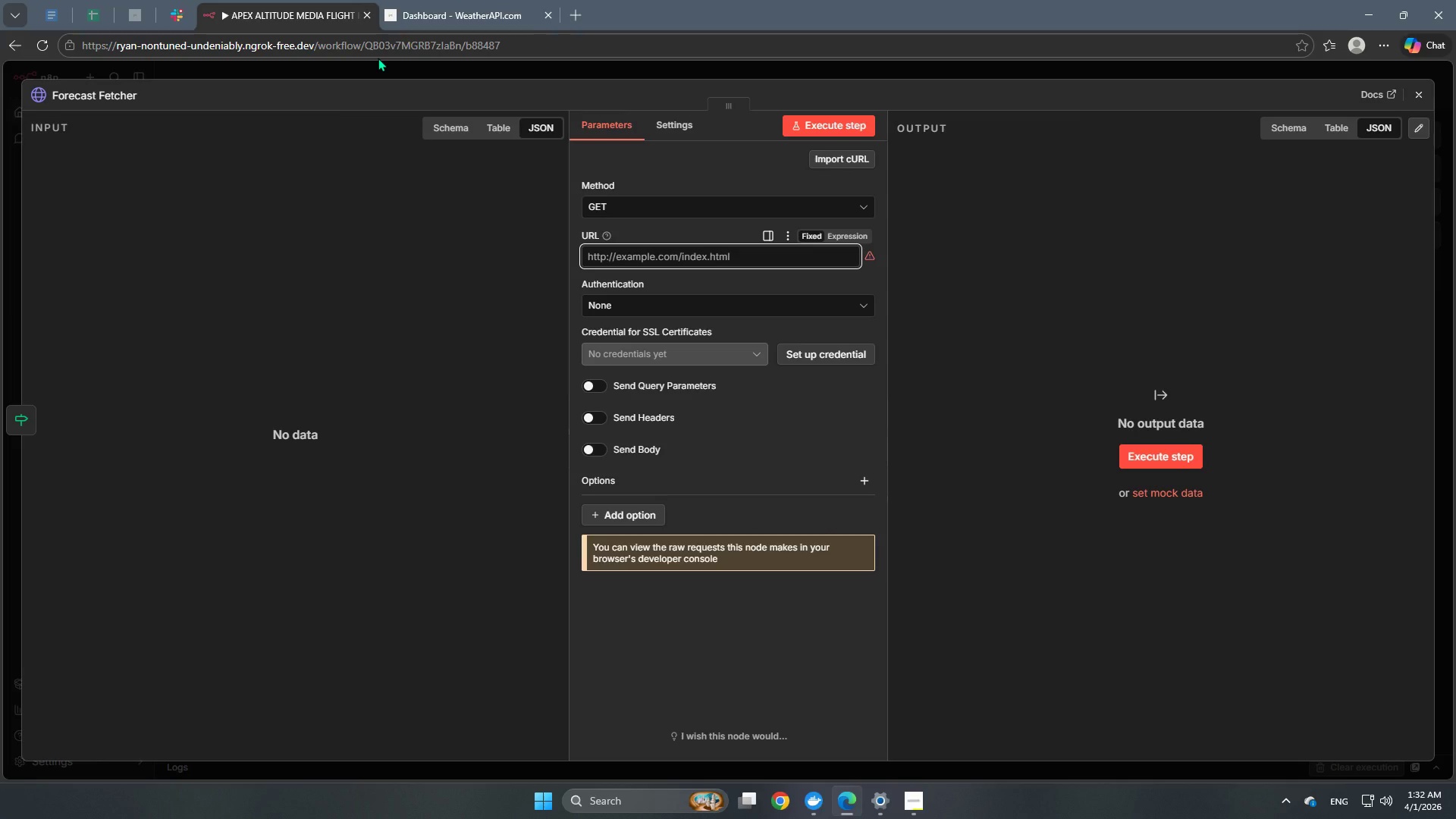 
type(http:)
 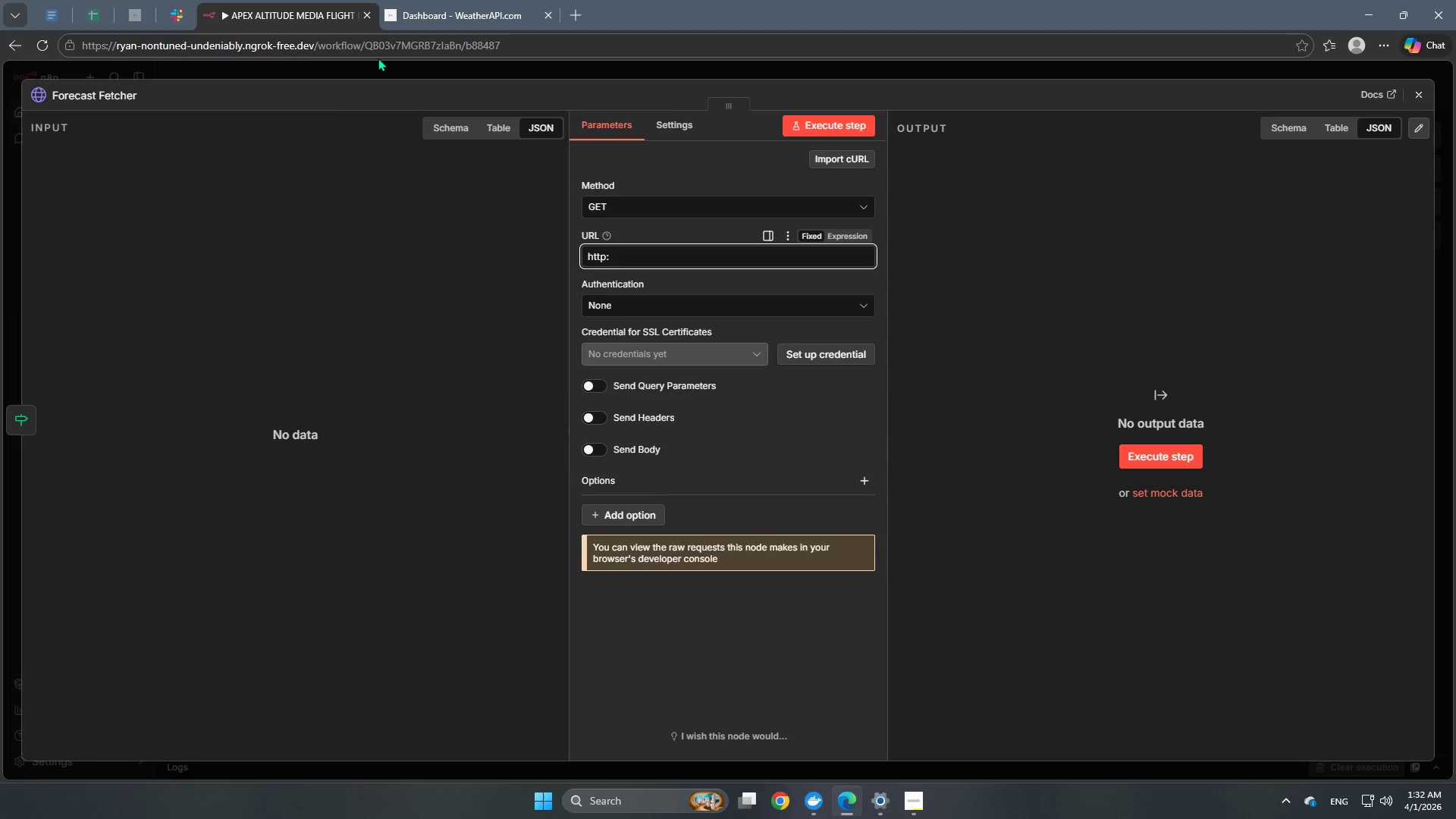 
key(Slash)
 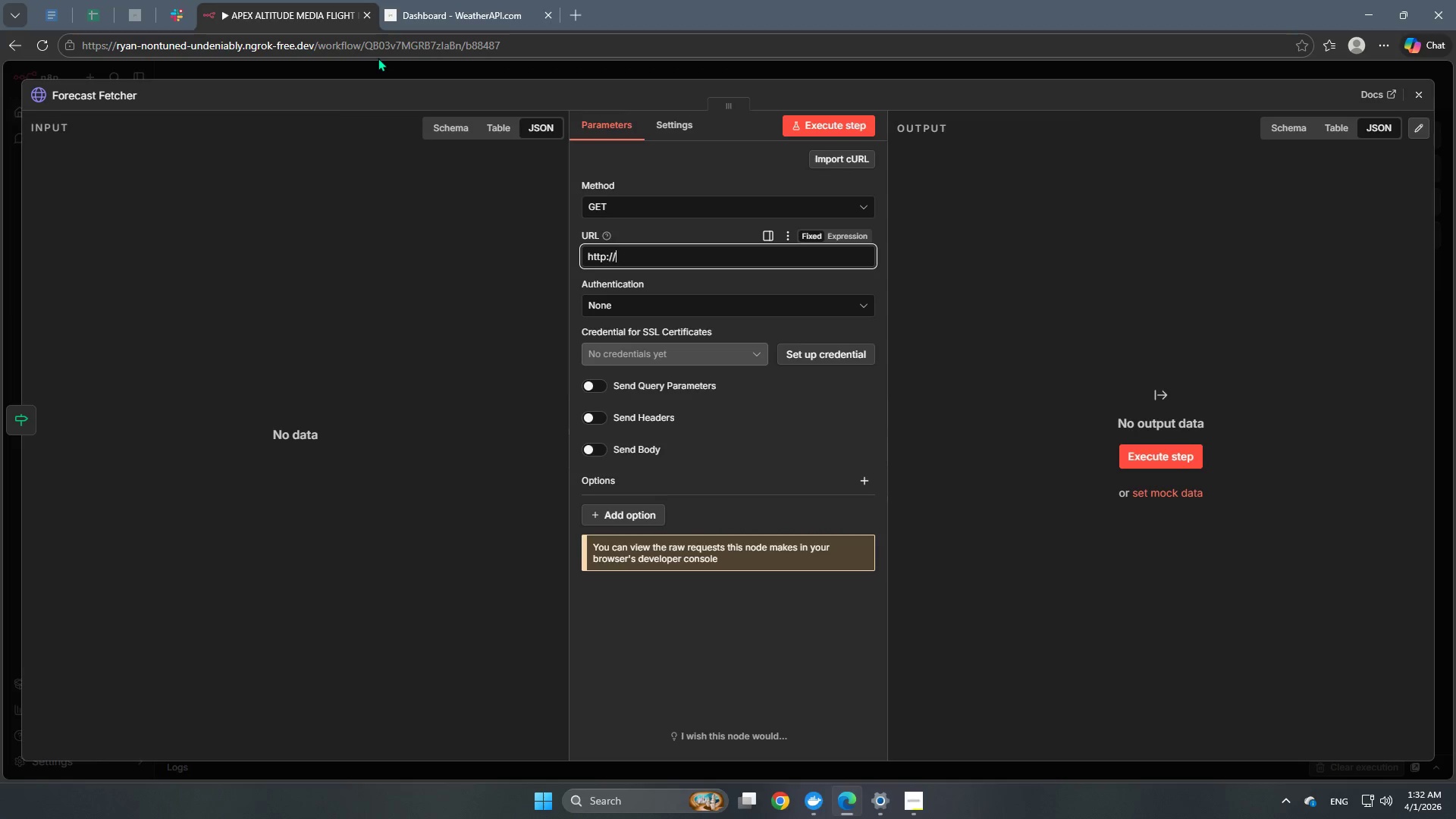 
key(Slash)
 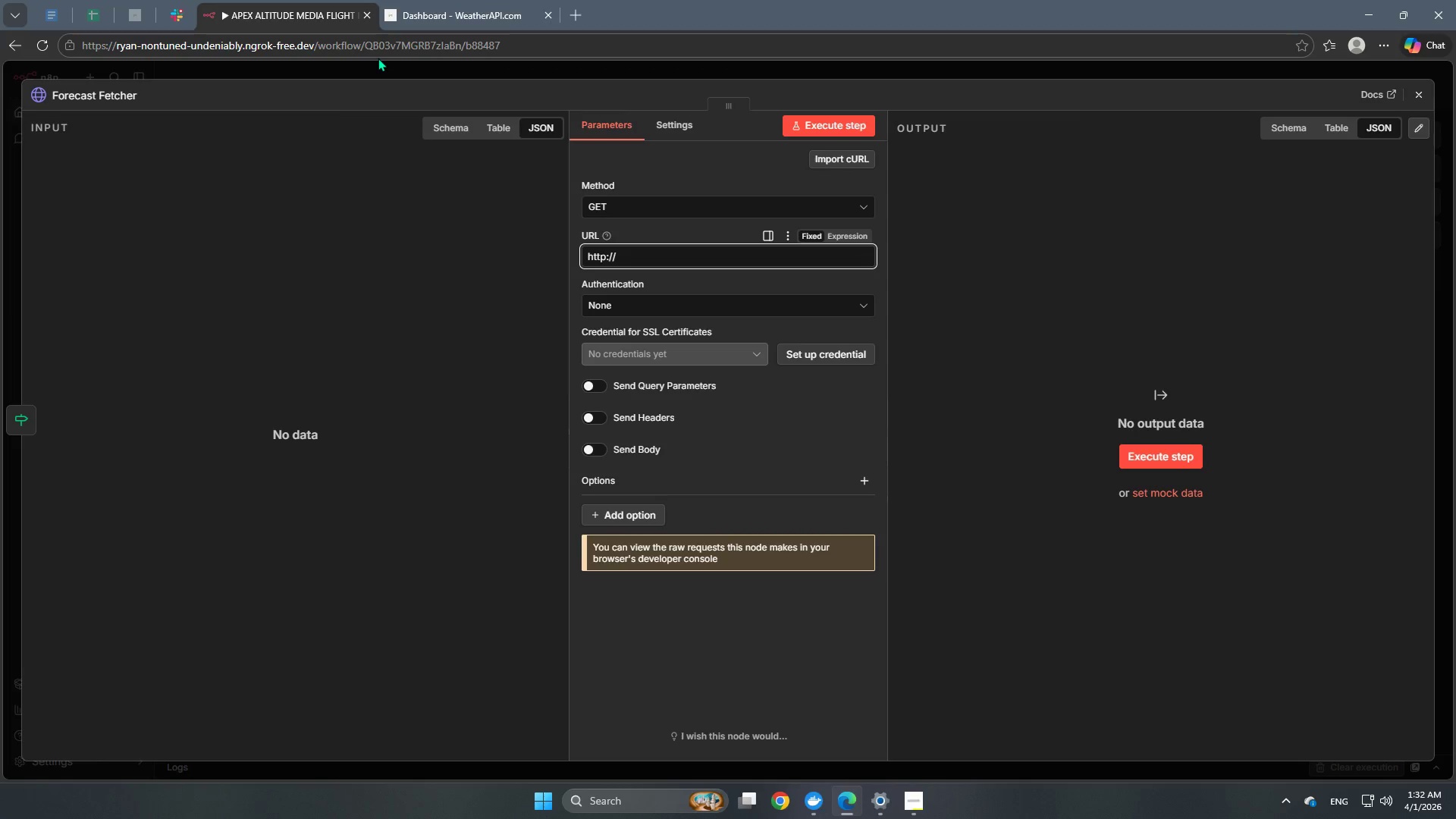 
type(api.weatherapi.com/v1/forecast)
 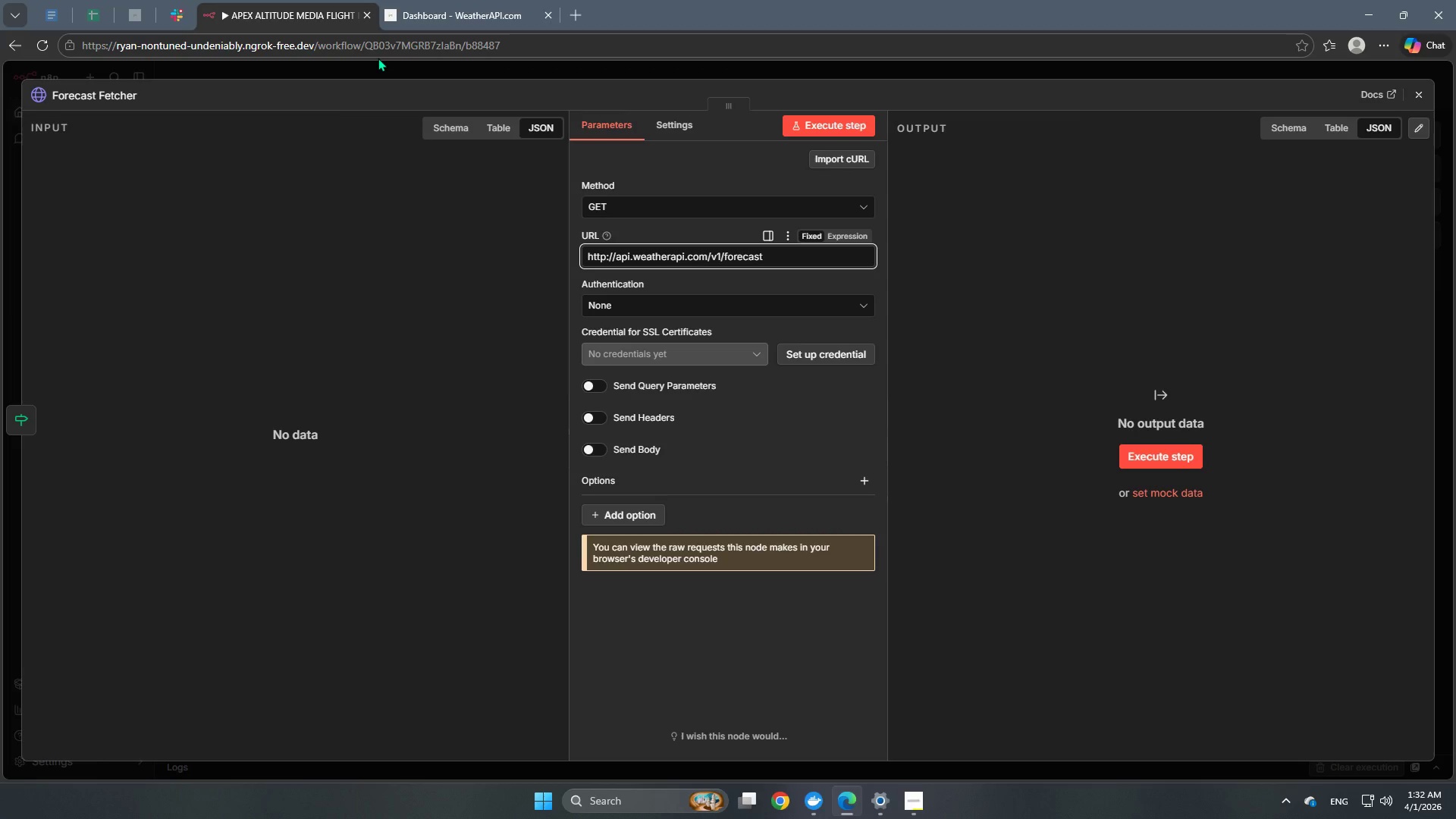 
type(.json)
 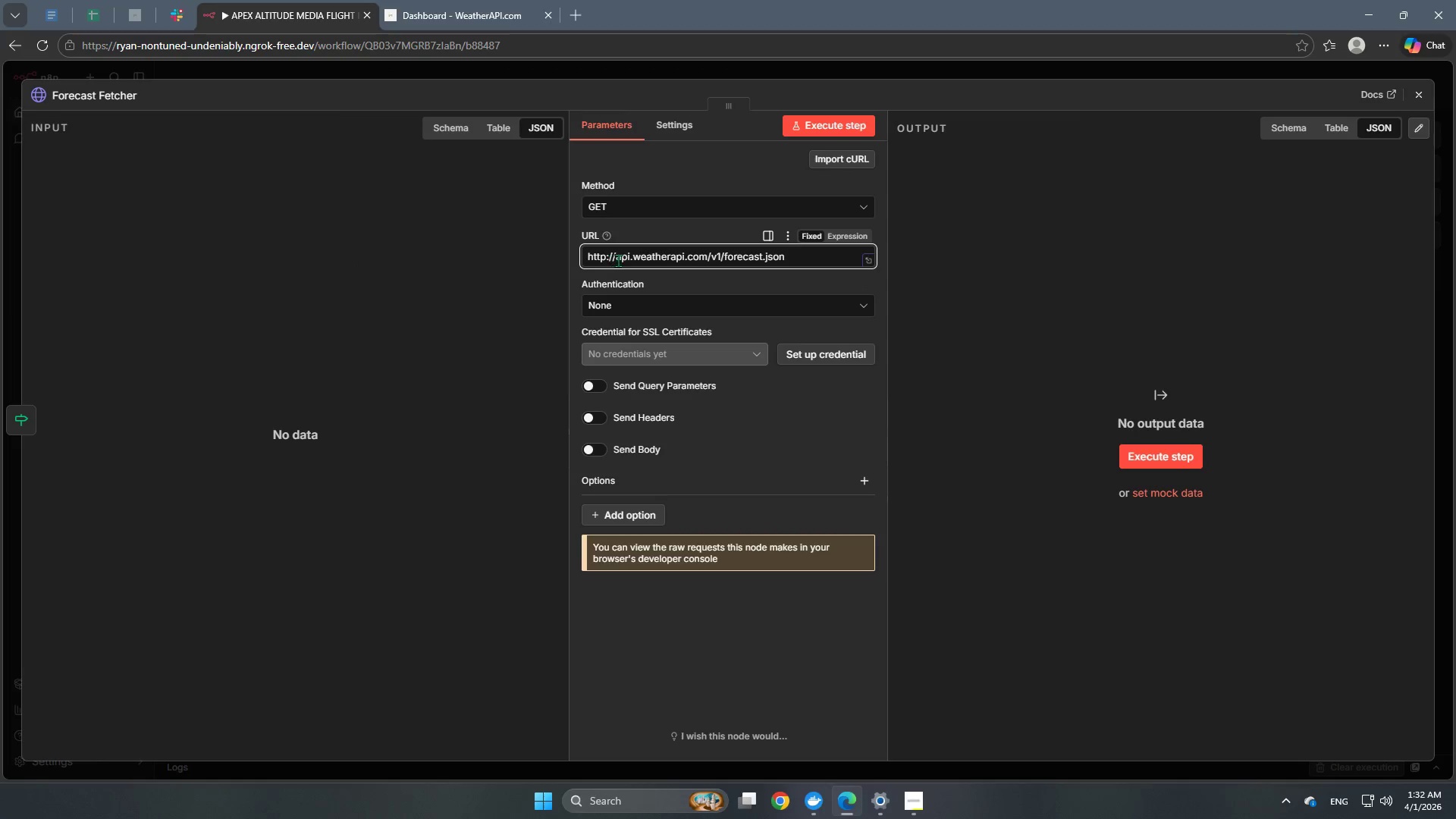 
wait(12.4)
 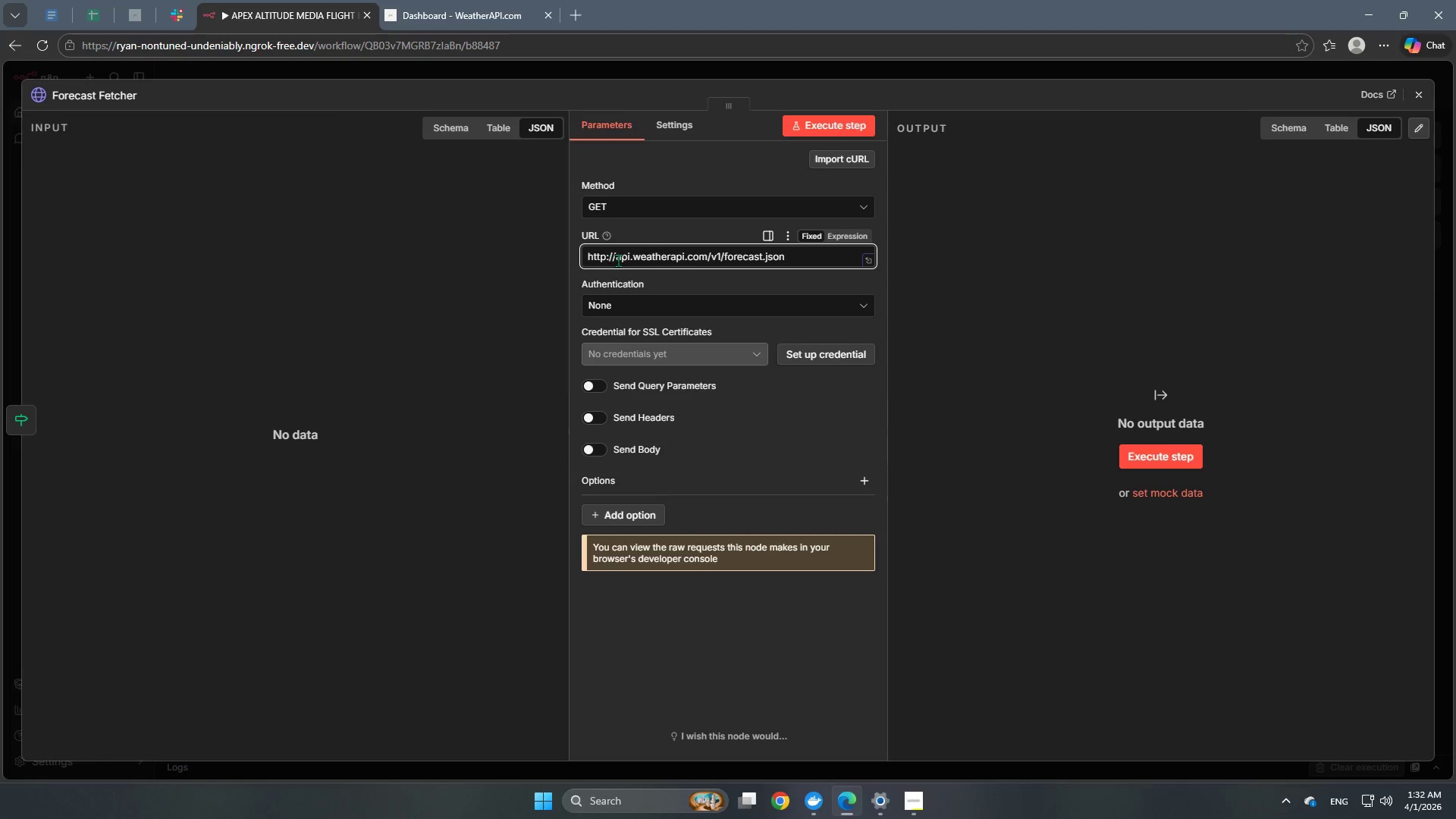 
mouse_move([734, 265])
 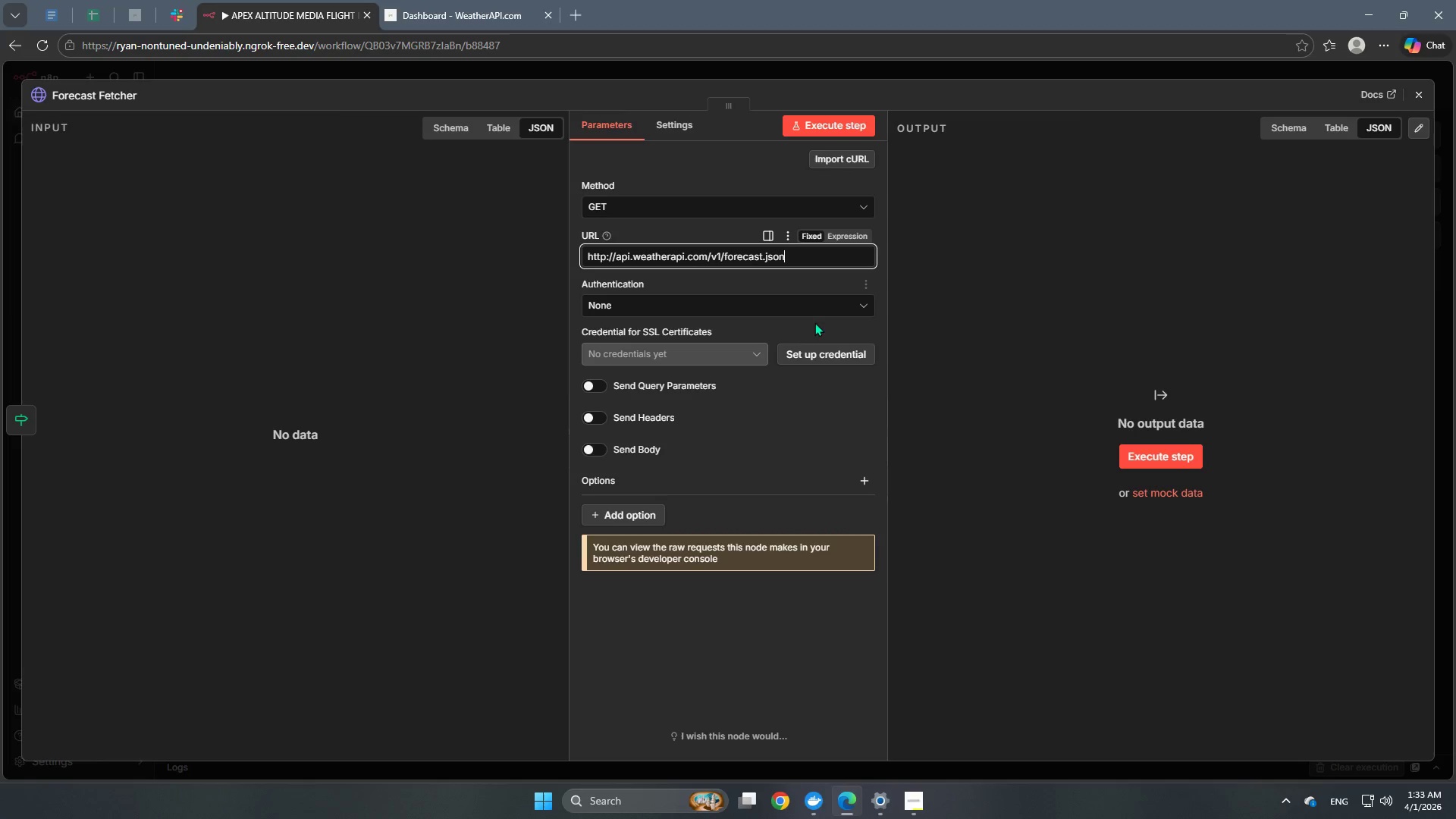 
left_click([748, 287])
 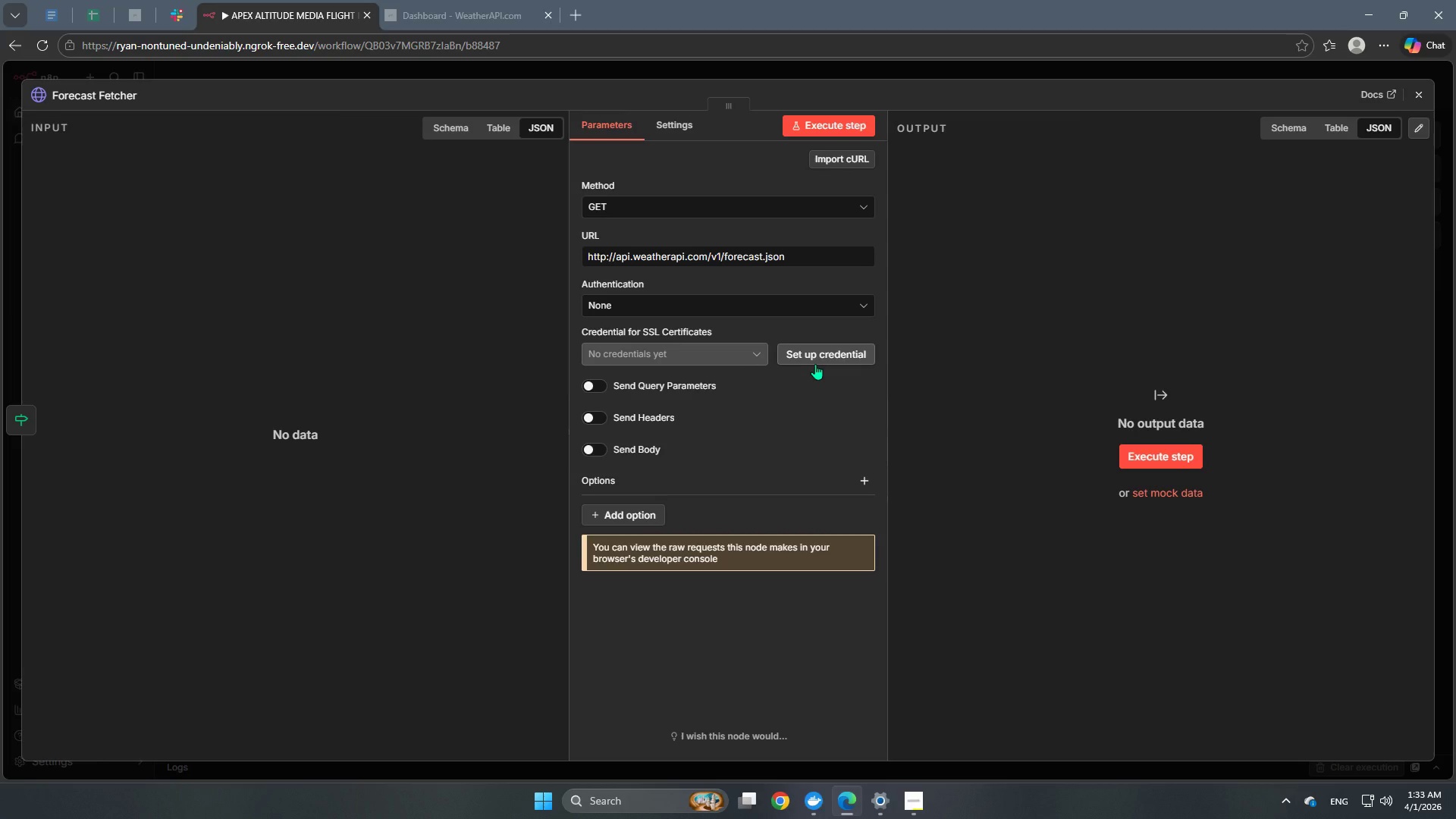 
wait(11.06)
 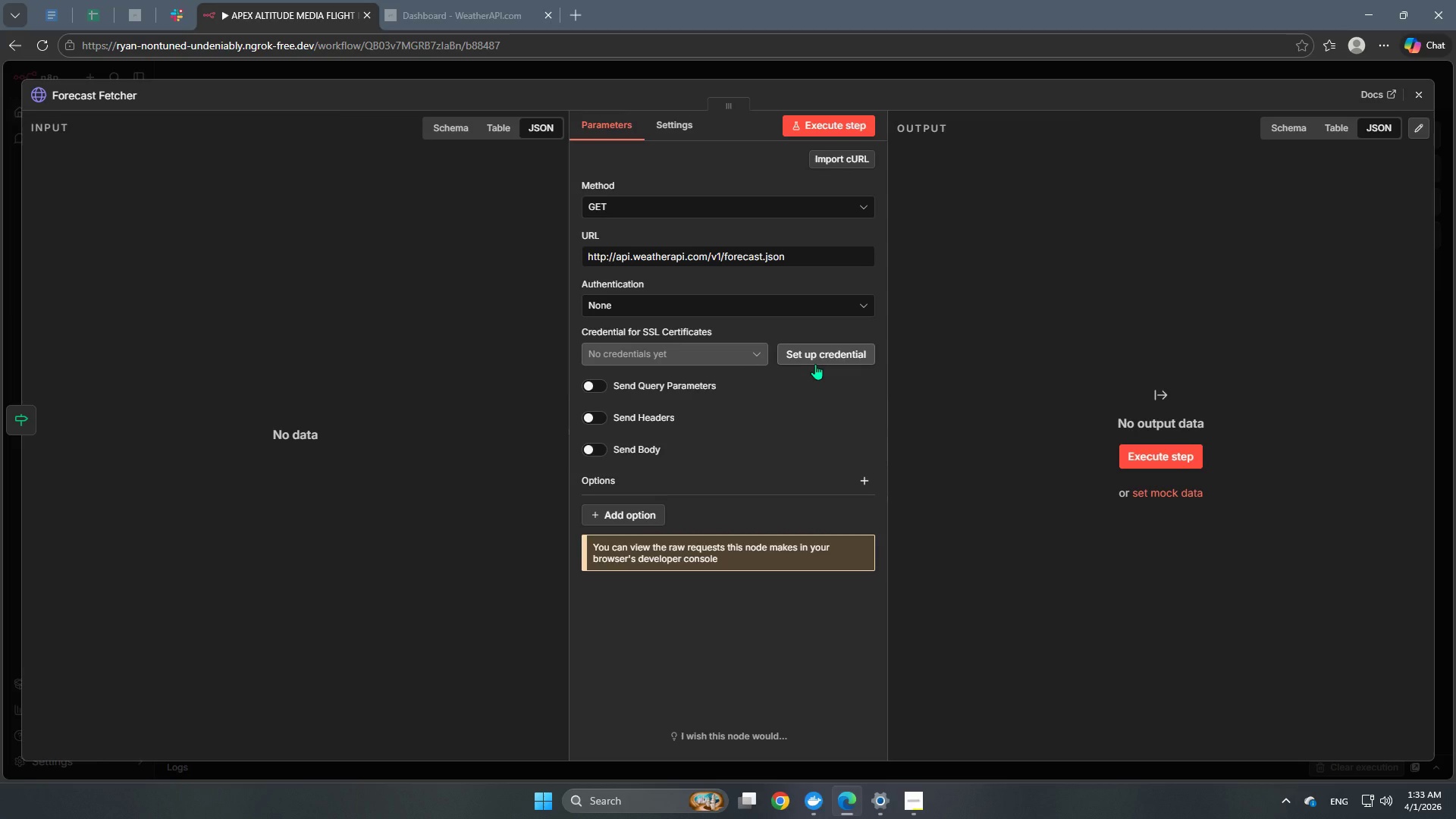 
left_click([670, 134])
 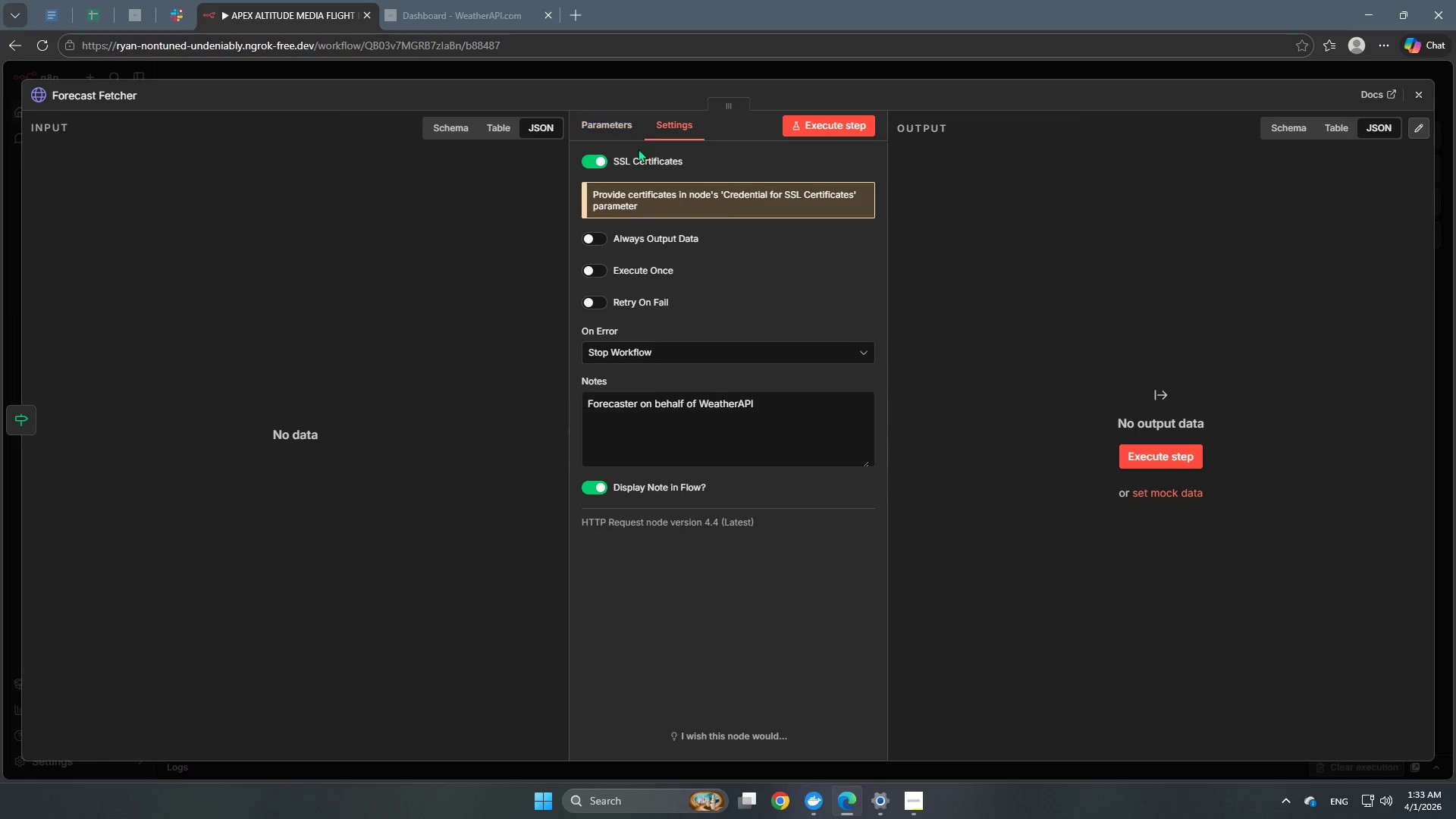 
left_click([600, 158])
 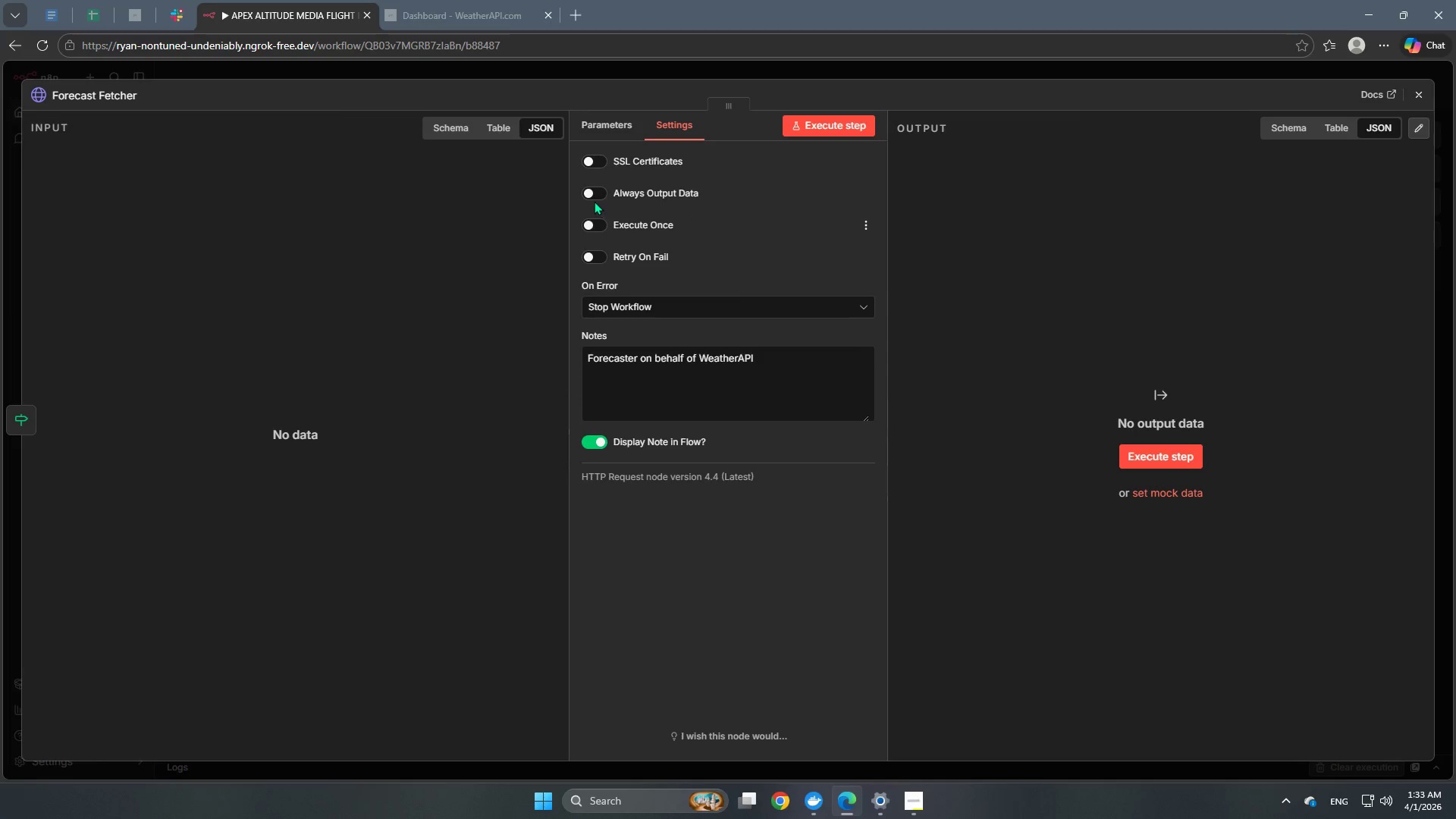 
left_click([594, 193])
 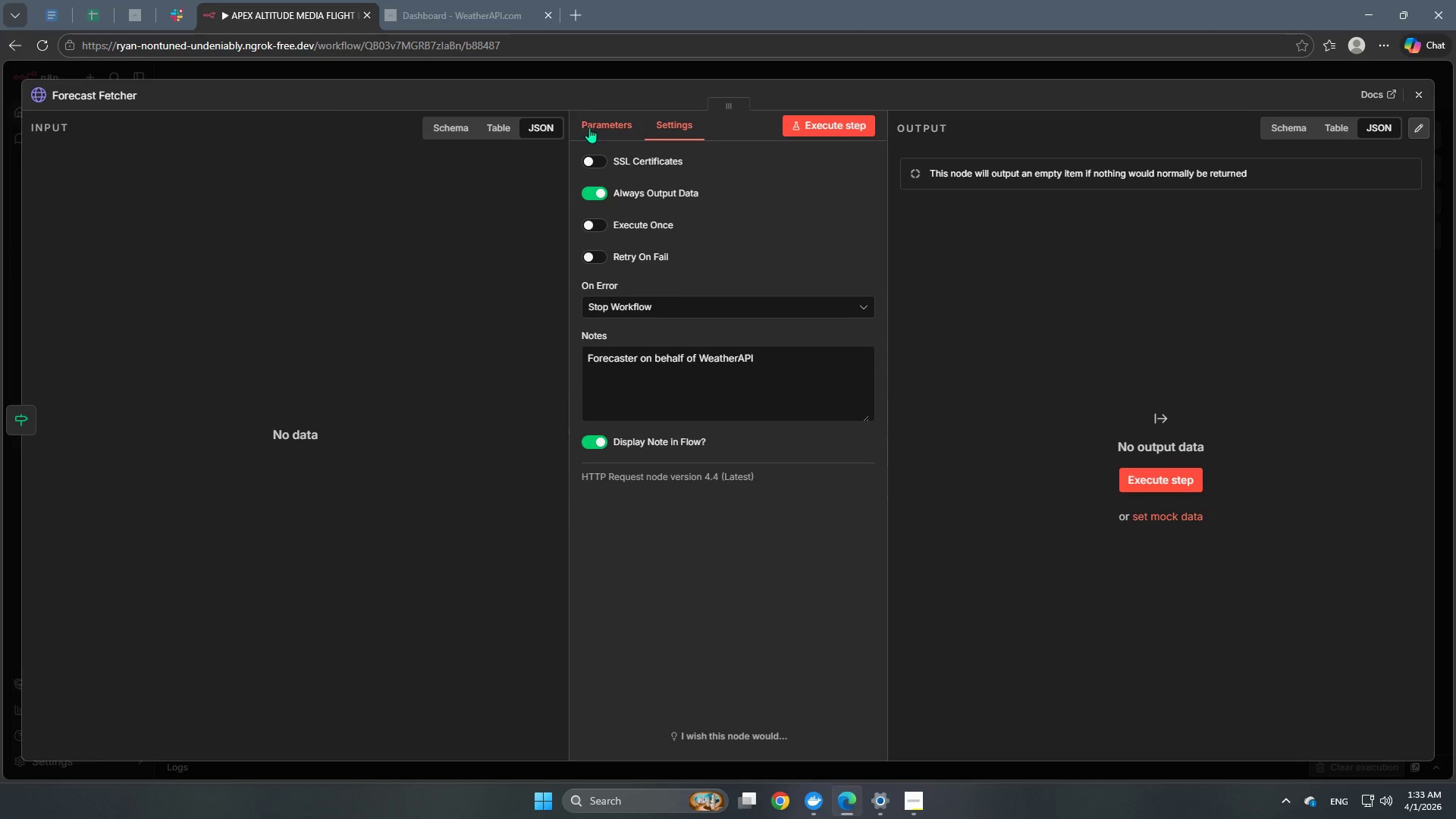 
left_click([598, 122])
 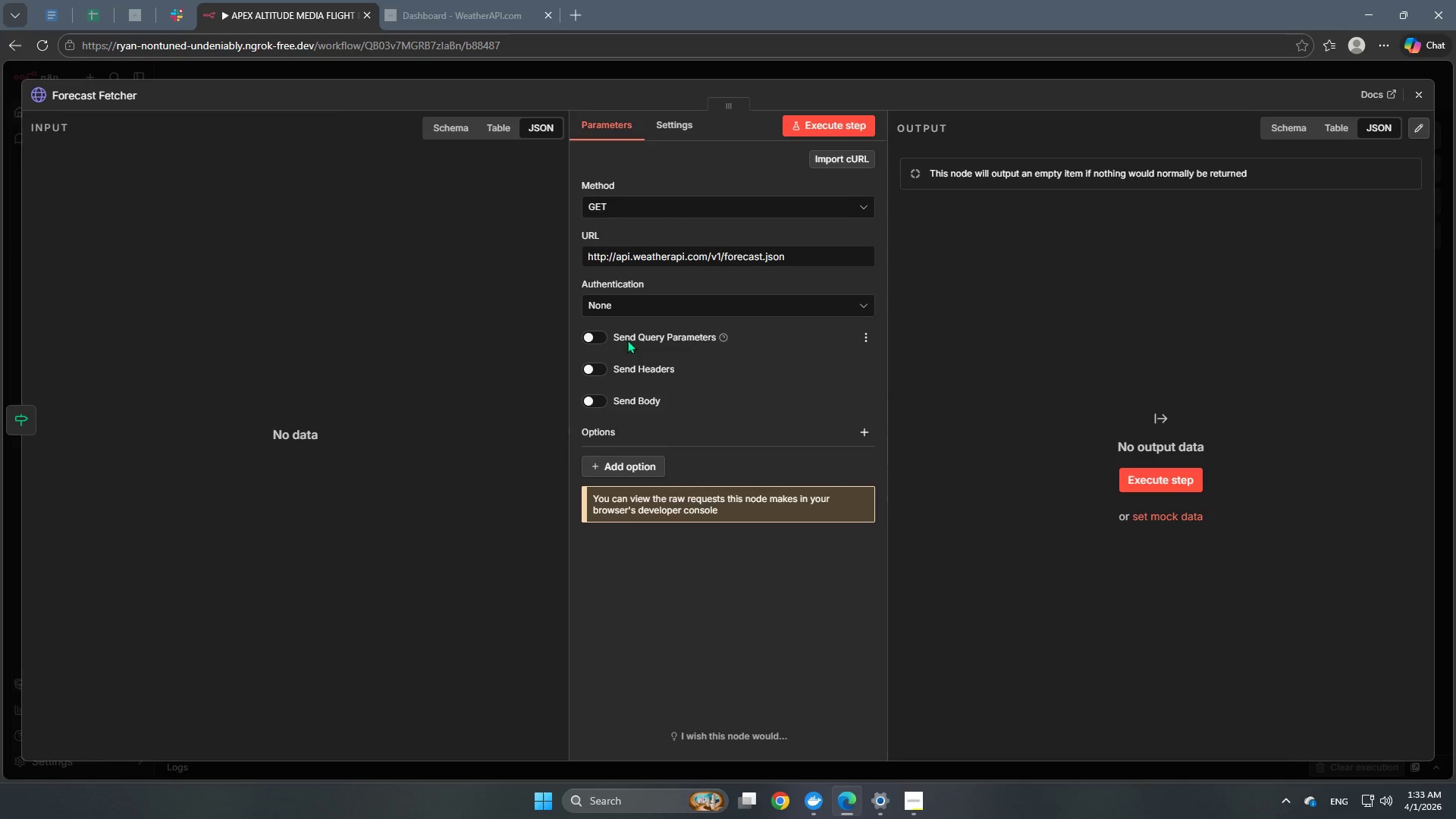 
left_click([595, 340])
 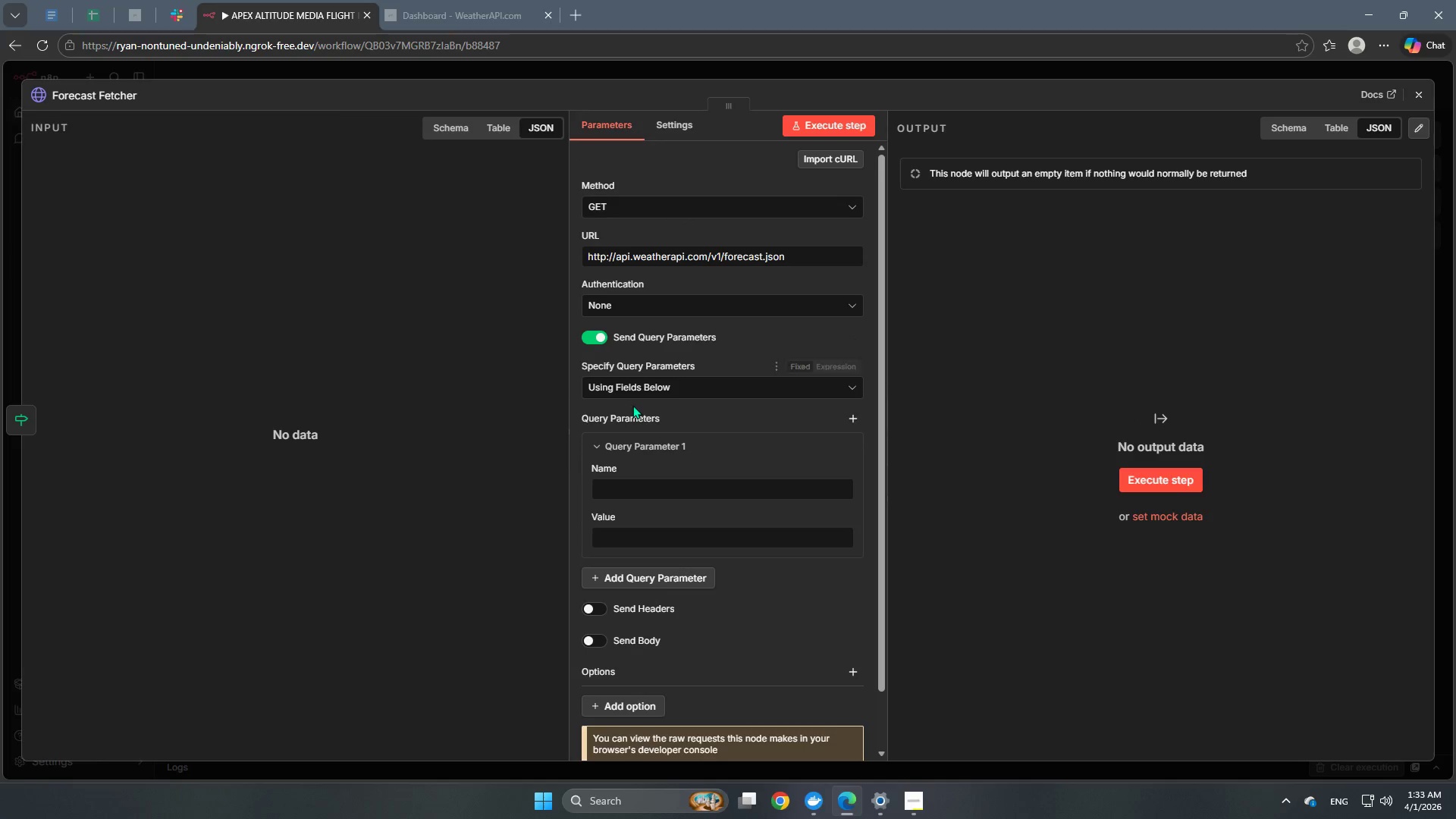 
scroll: coordinate [716, 439], scroll_direction: down, amount: 2.0
 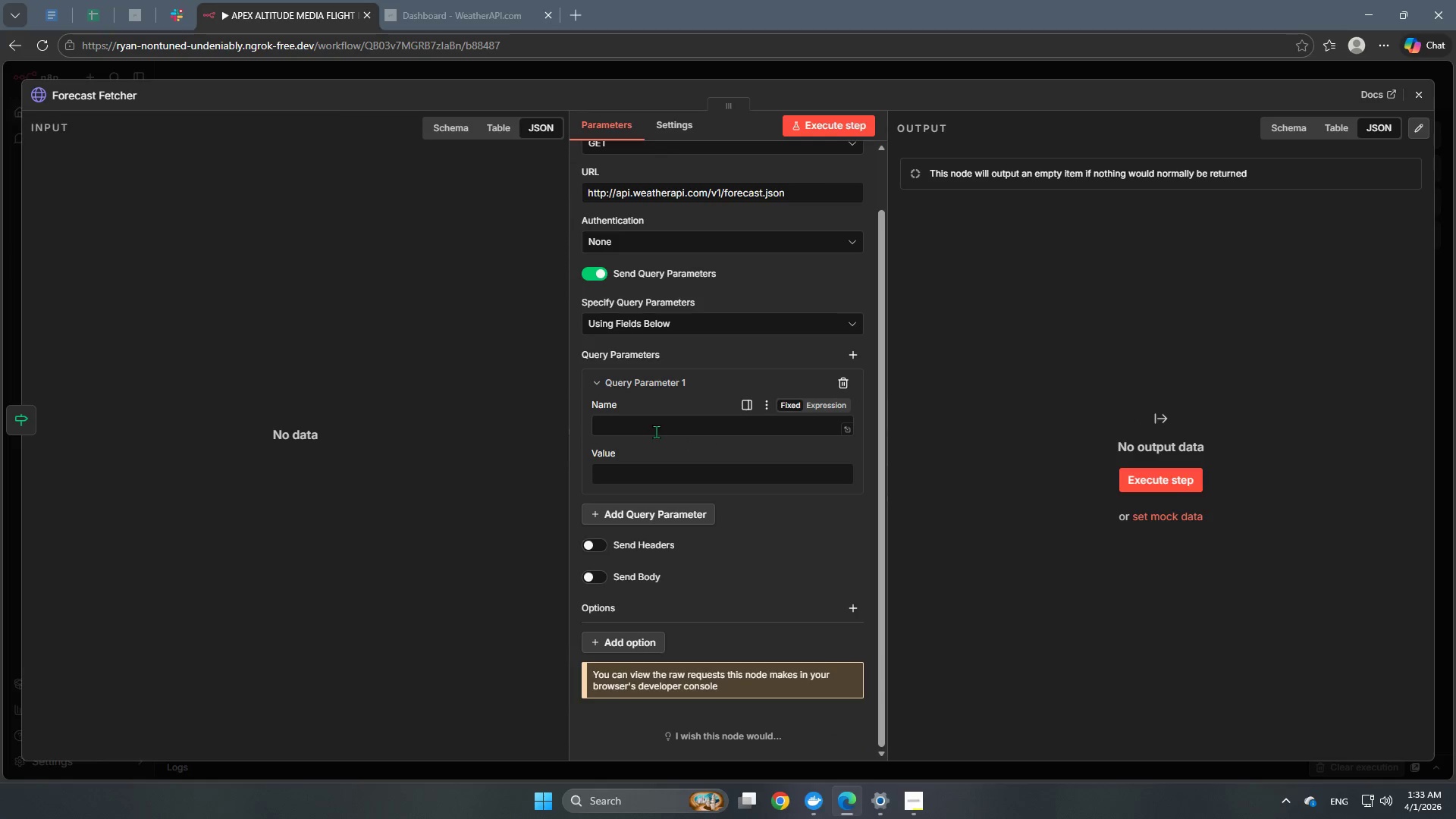 
left_click([656, 430])
 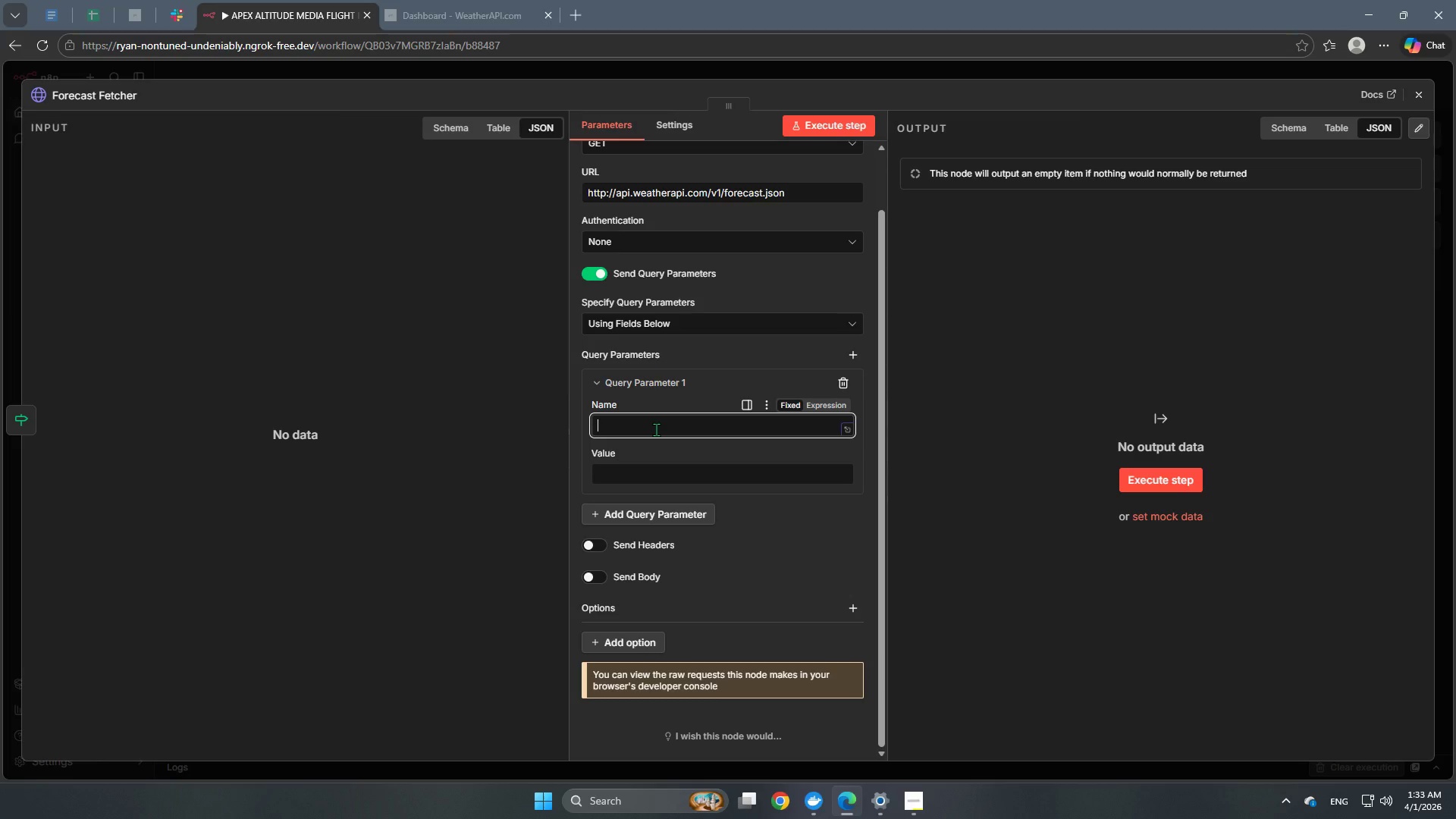 
type(key)
 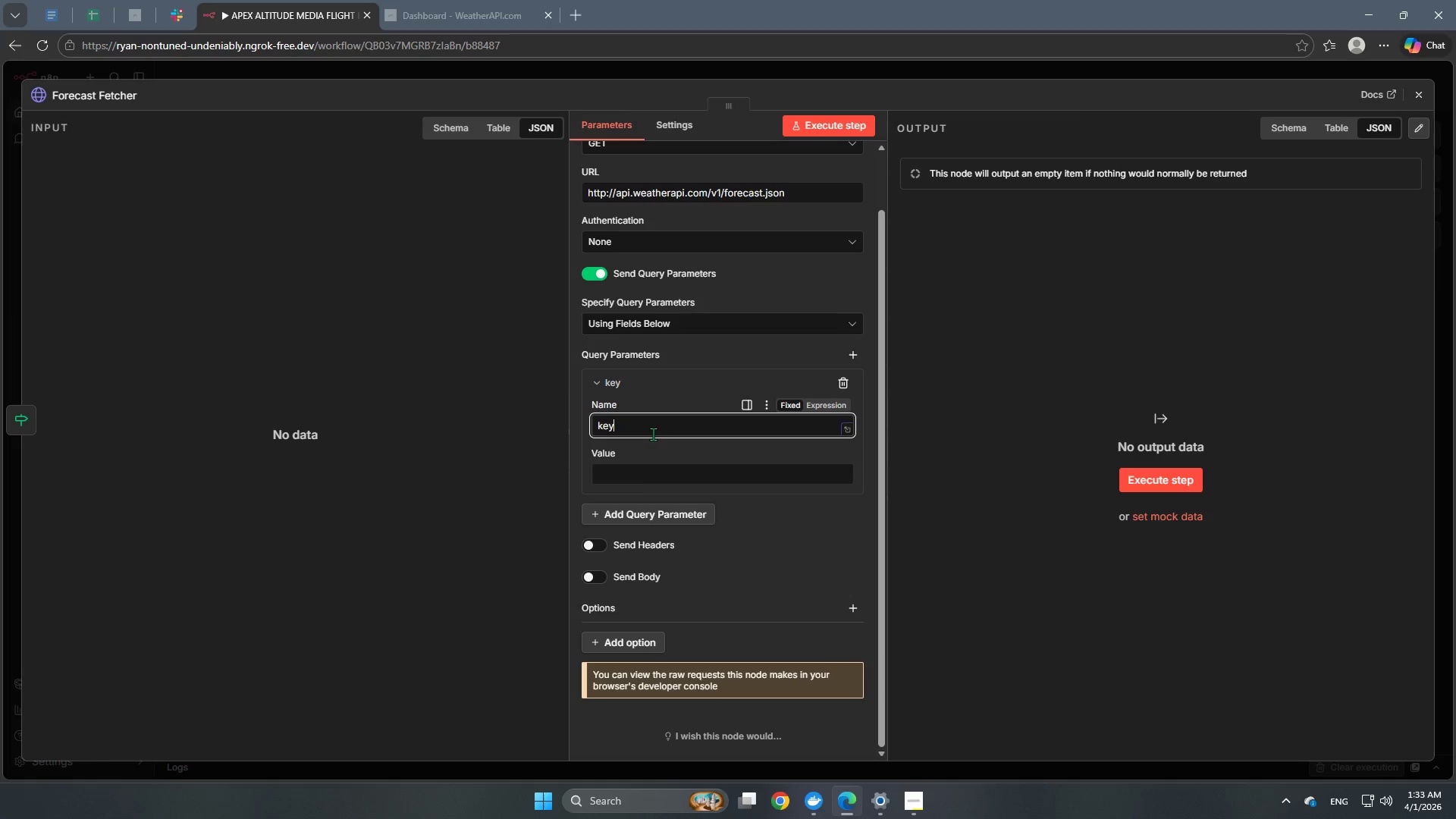 
left_click([645, 480])
 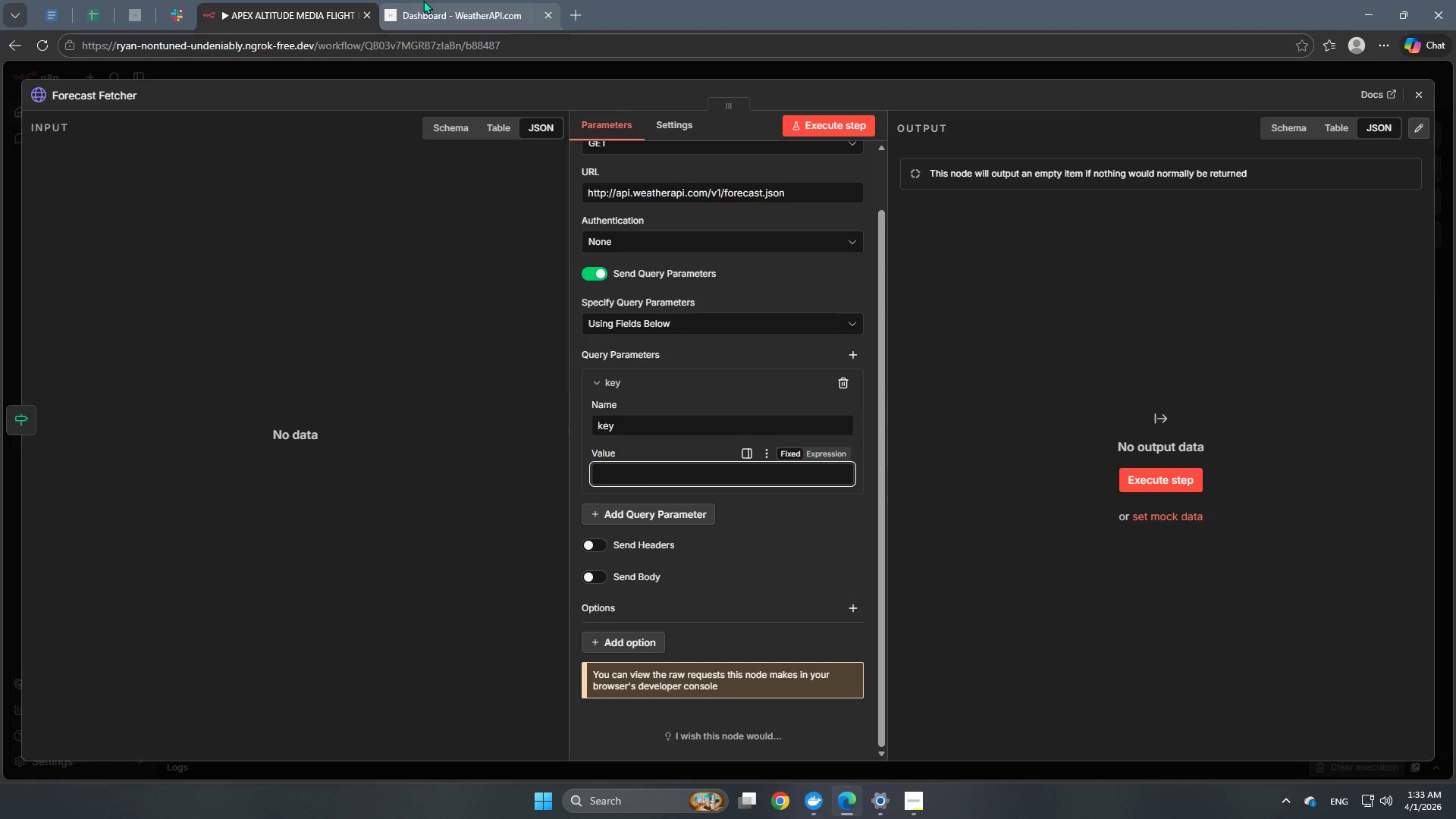 
left_click([423, 0])
 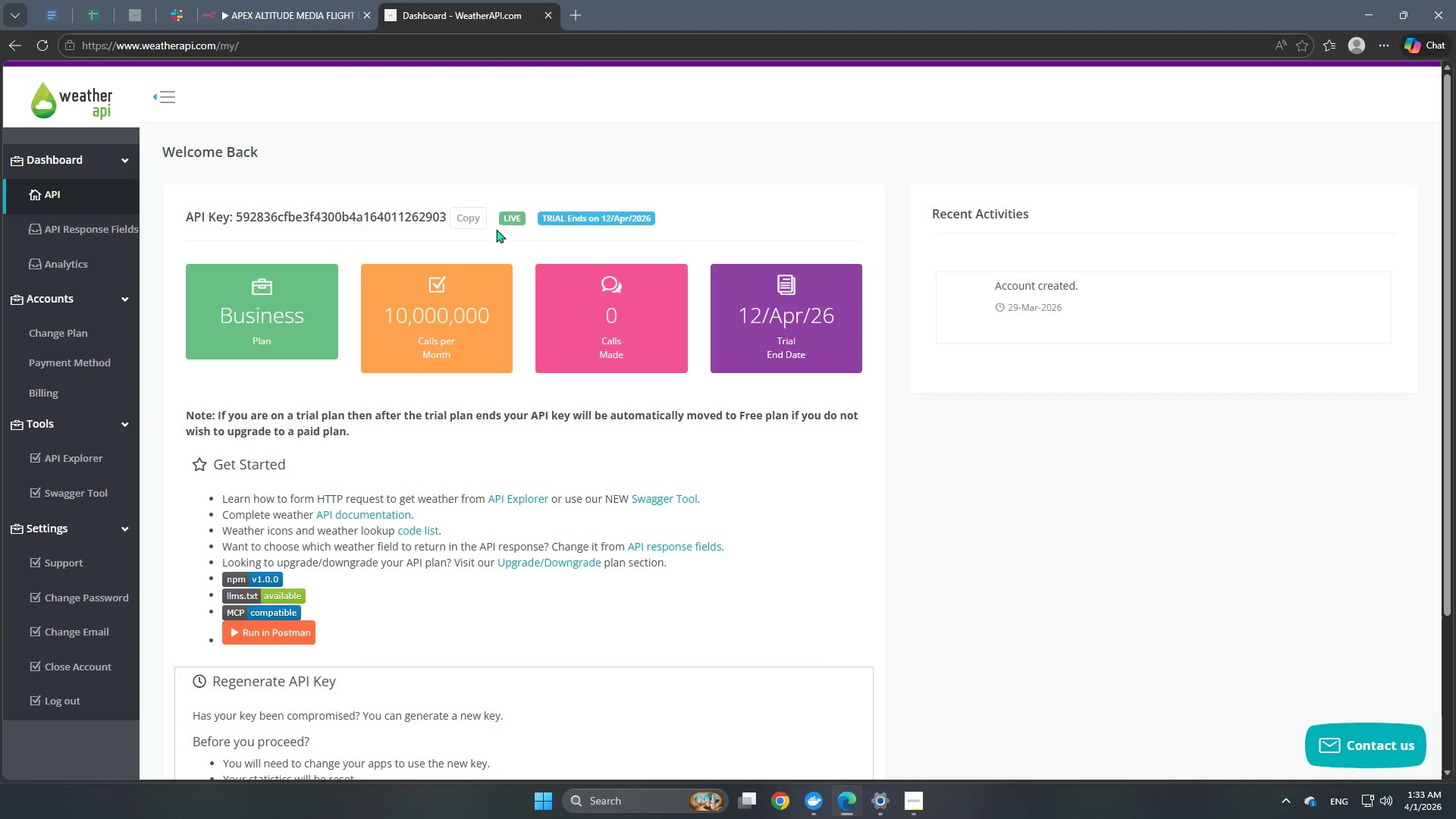 
left_click([476, 216])
 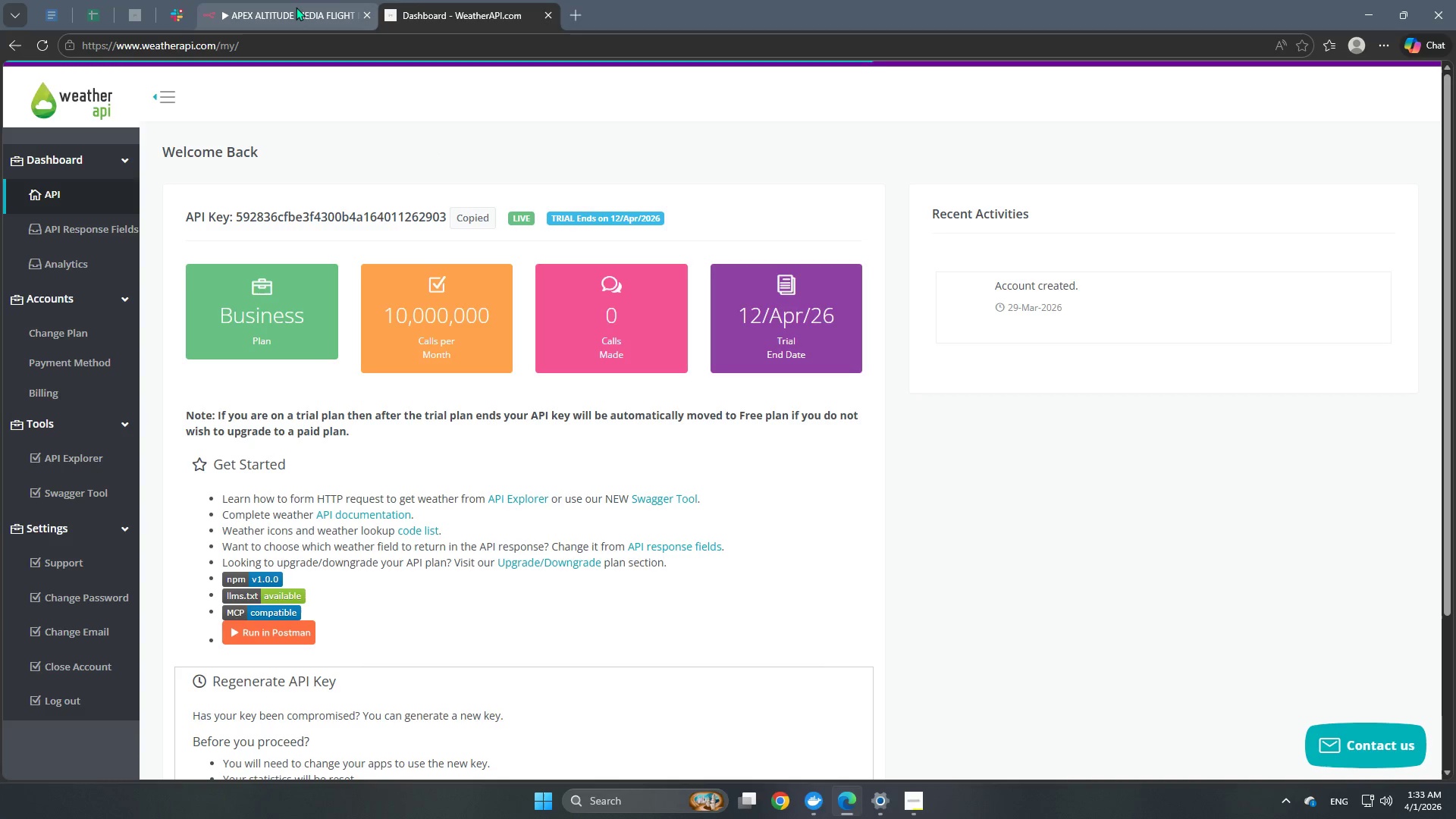 
left_click([296, 7])
 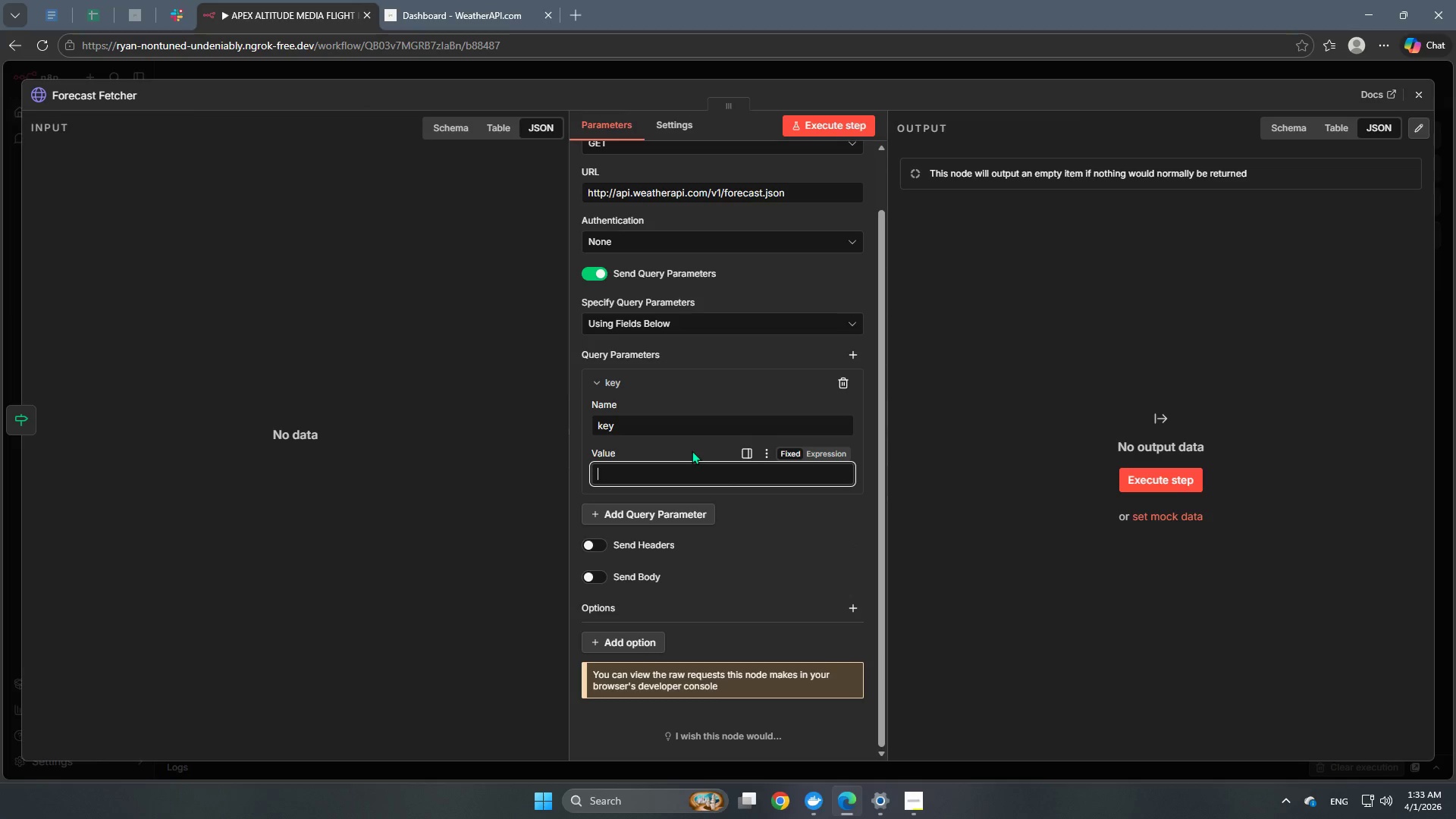 
key(Control+V)
 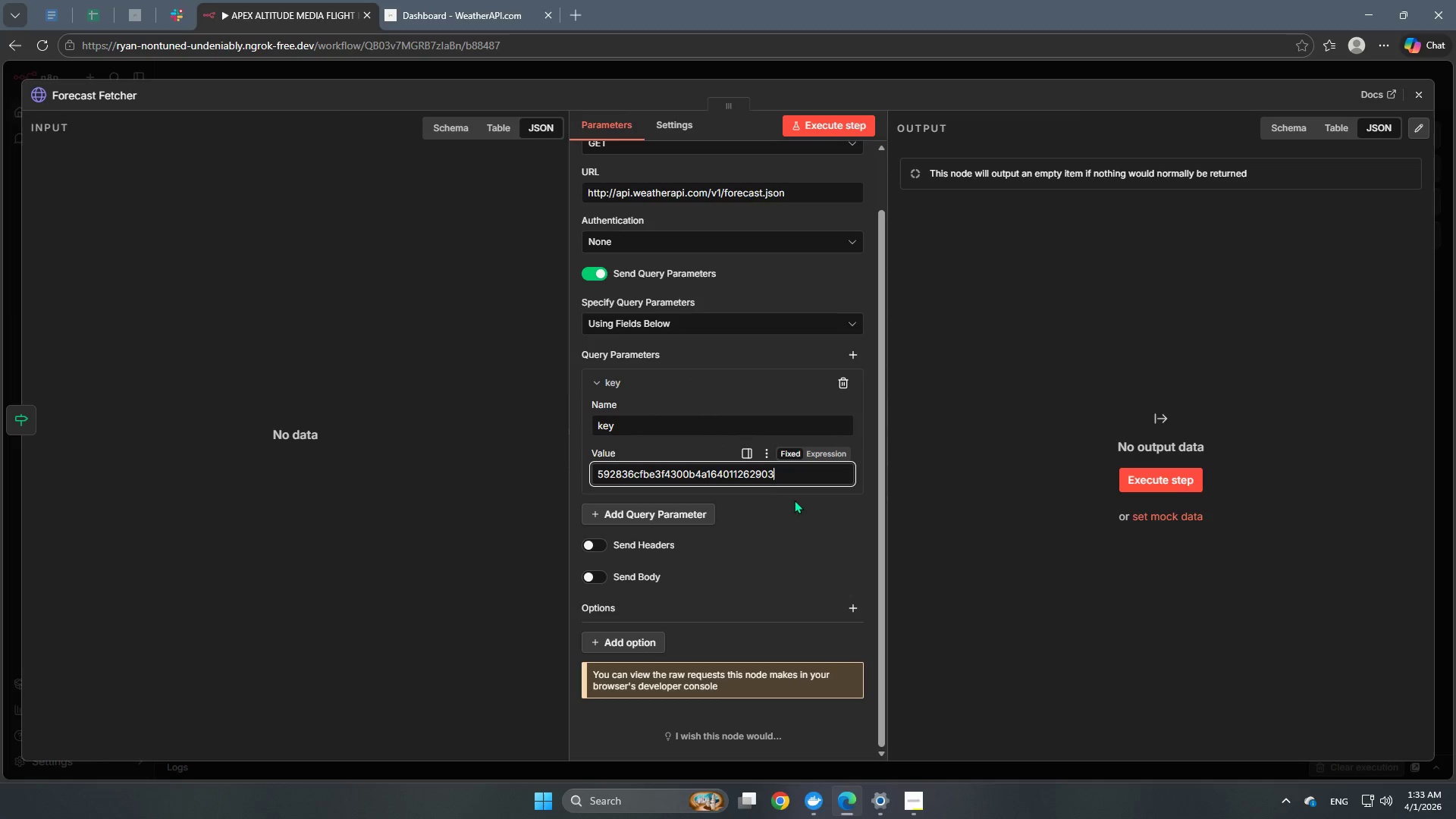 
left_click([689, 442])
 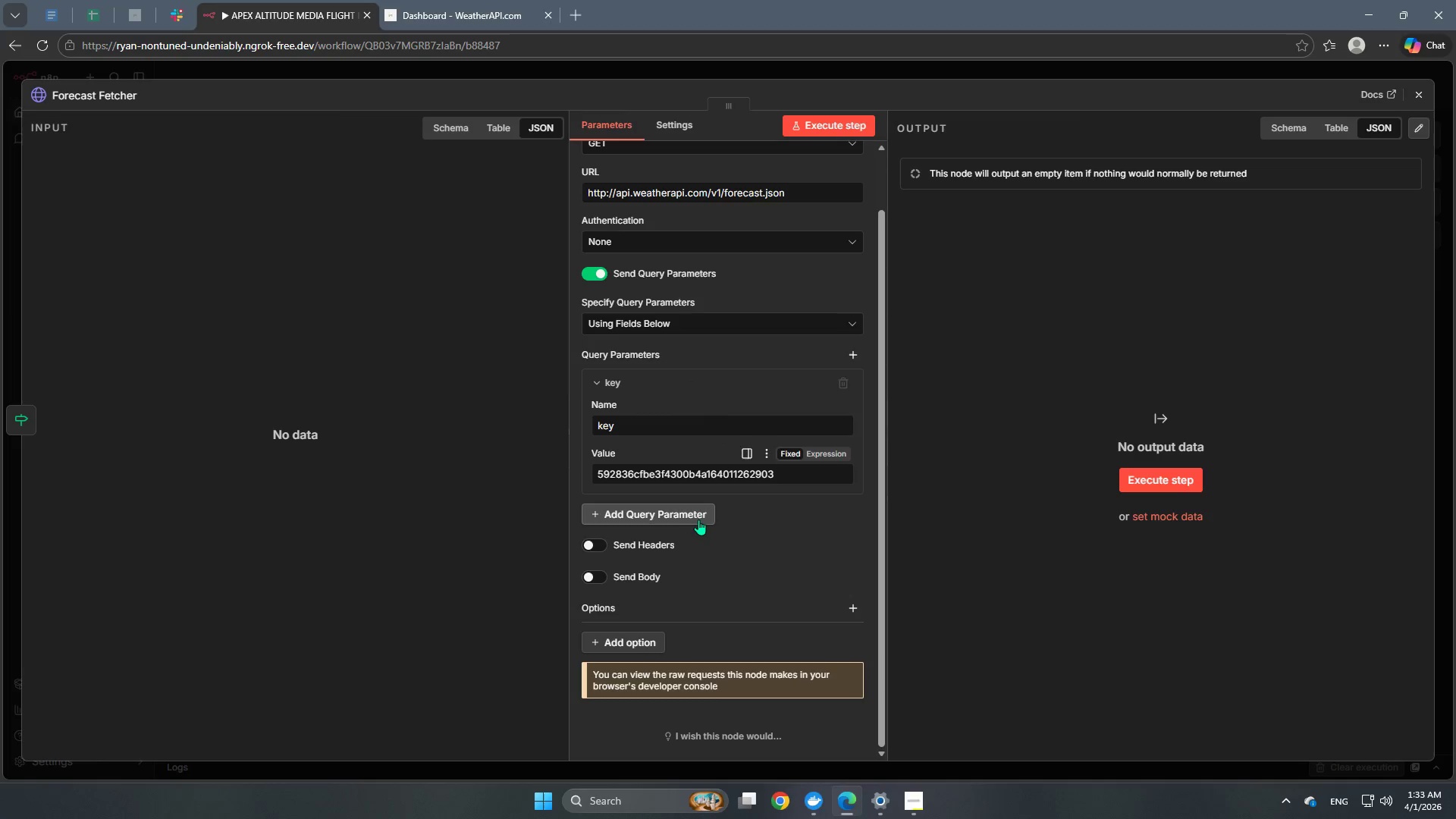 
left_click([689, 514])
 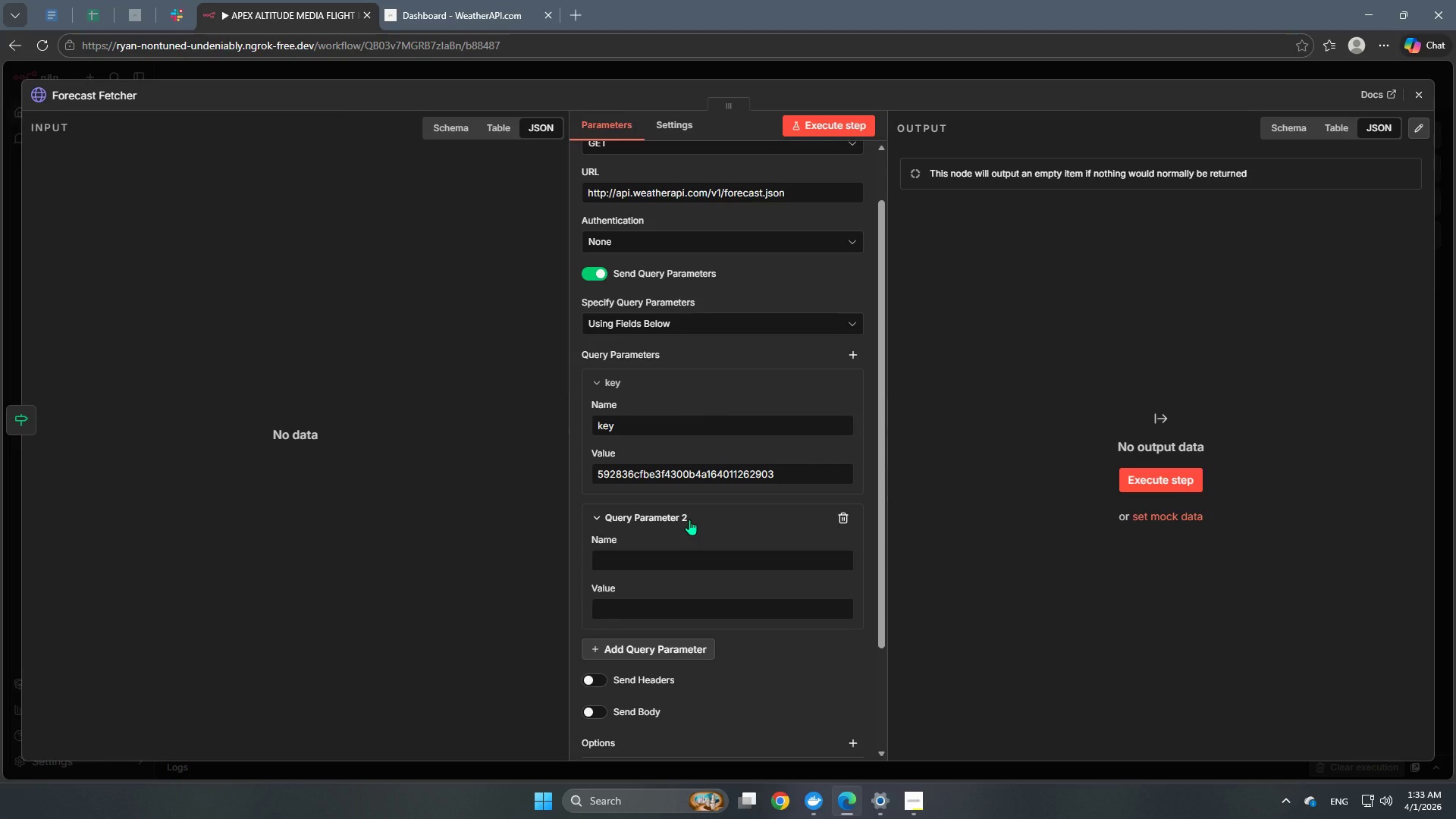 
left_click([698, 567])
 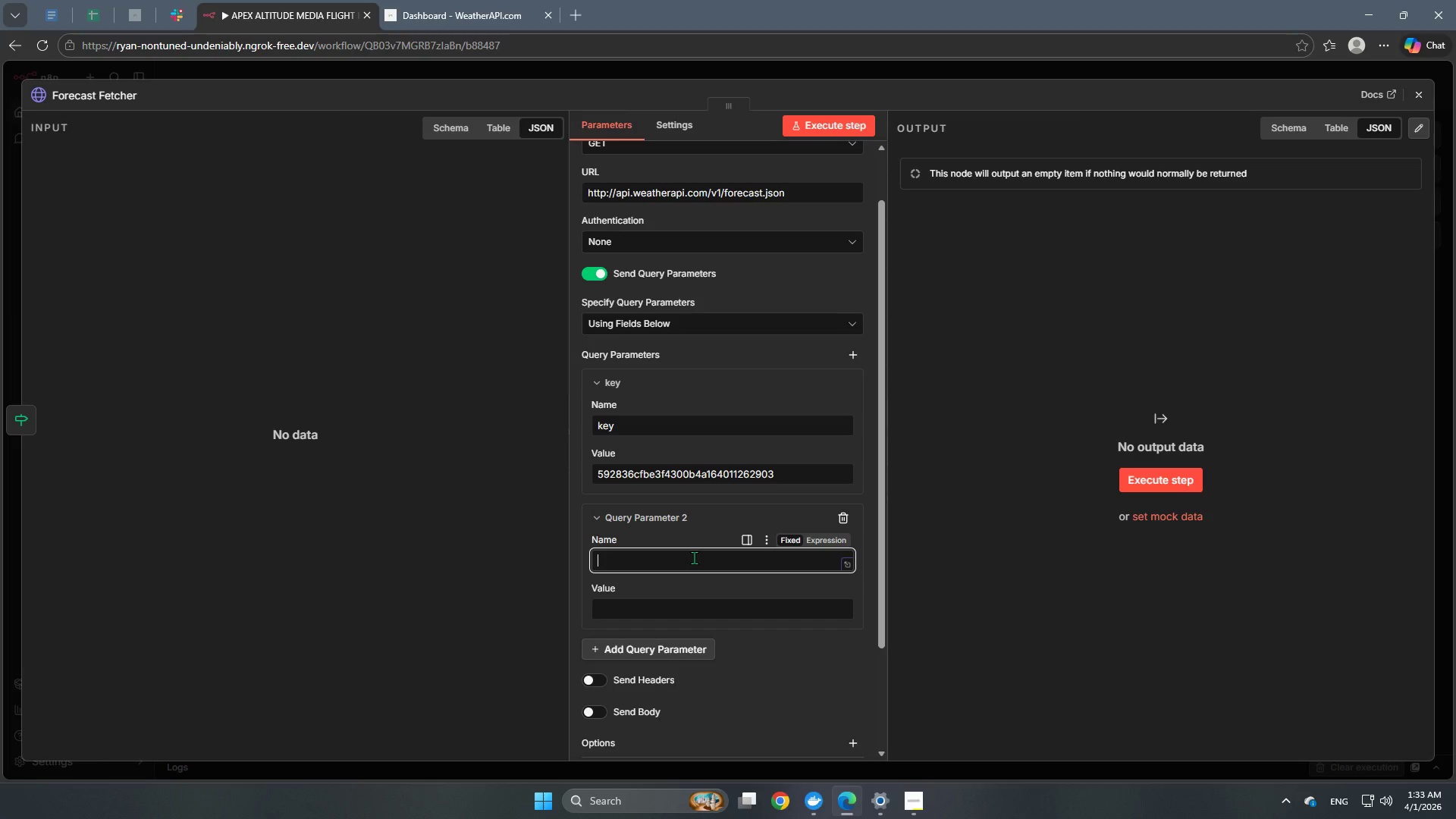 
wait(5.58)
 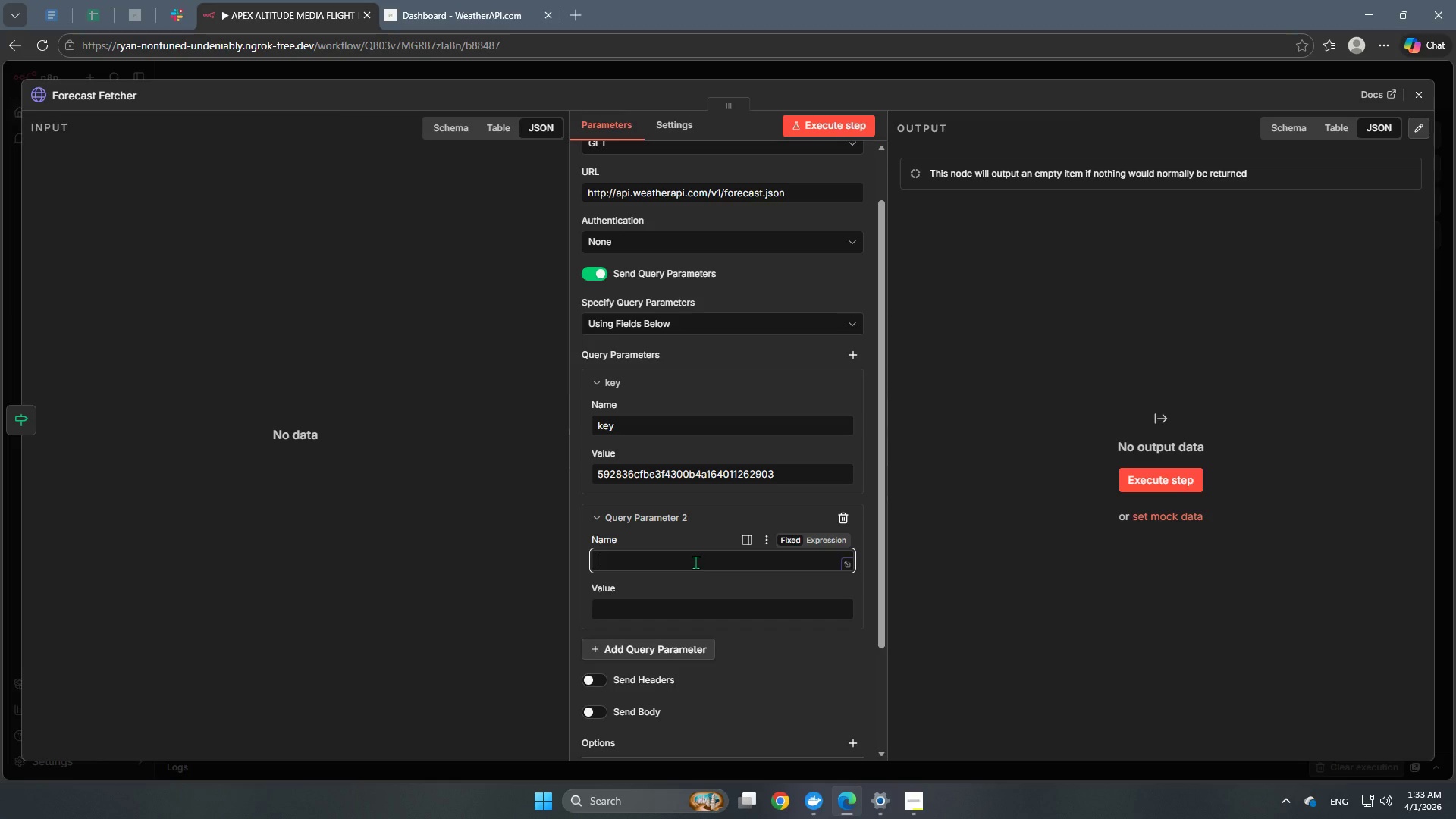 
key(Q)
 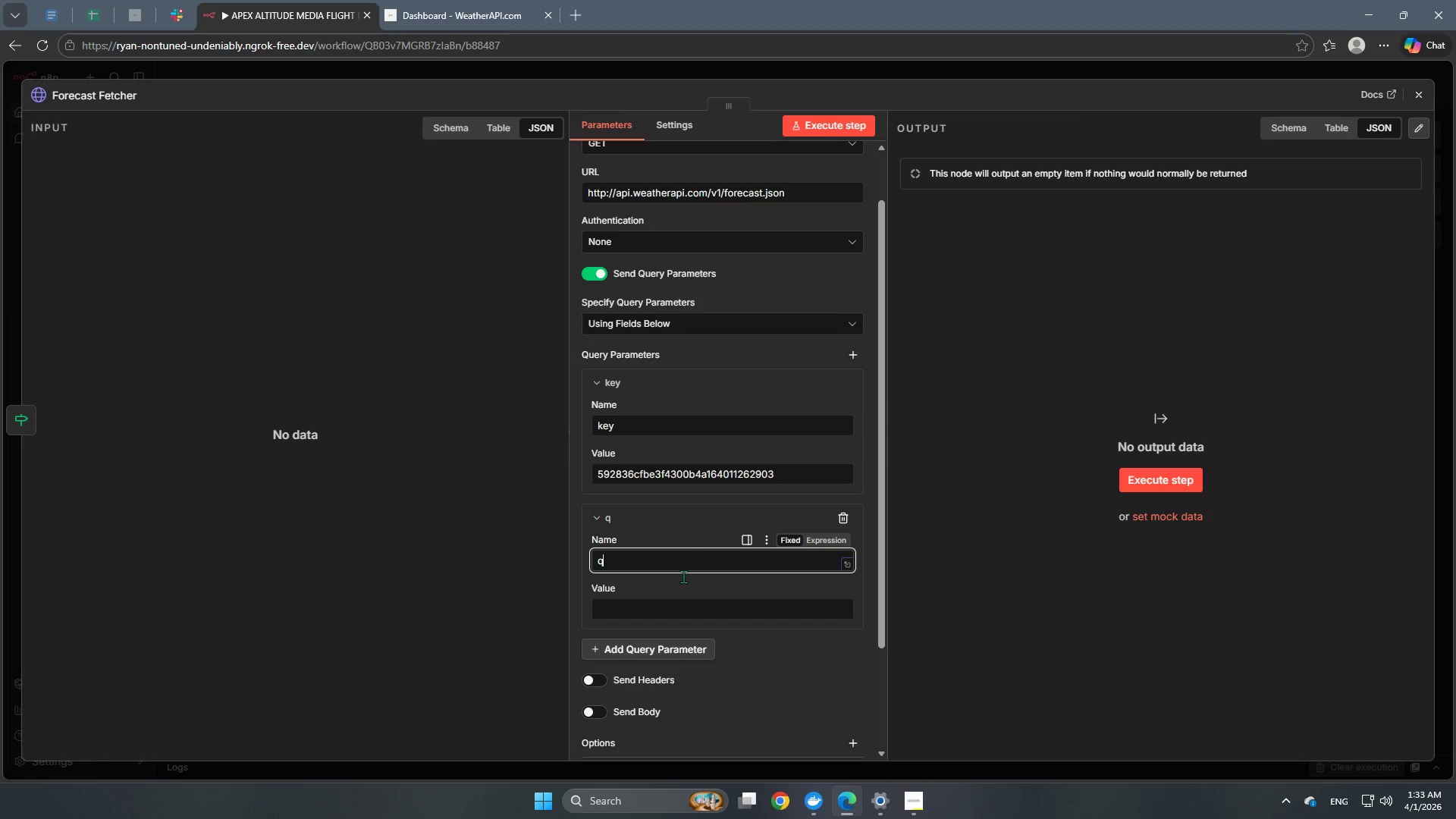 
left_click([676, 603])
 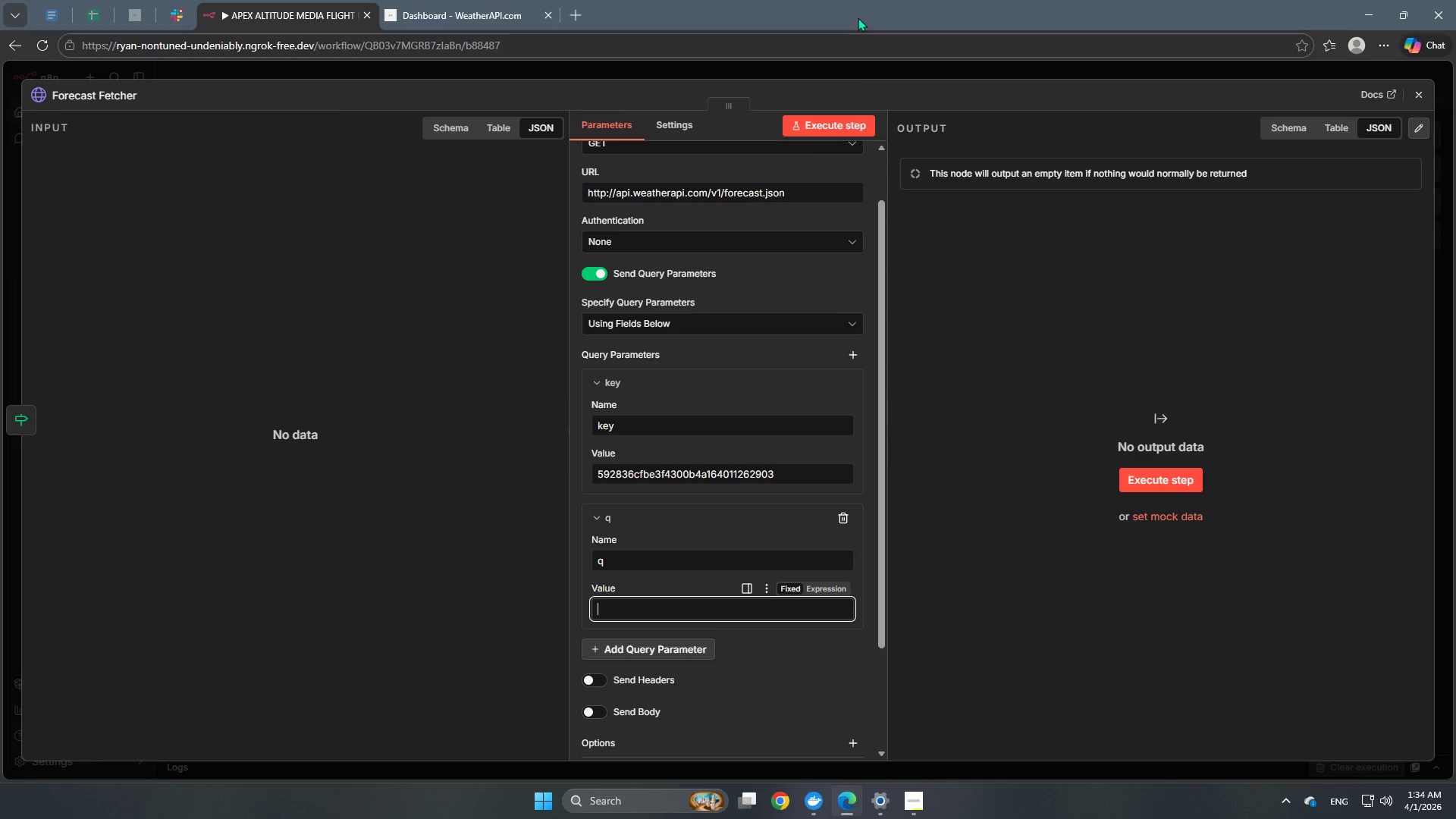 
left_click([855, 68])
 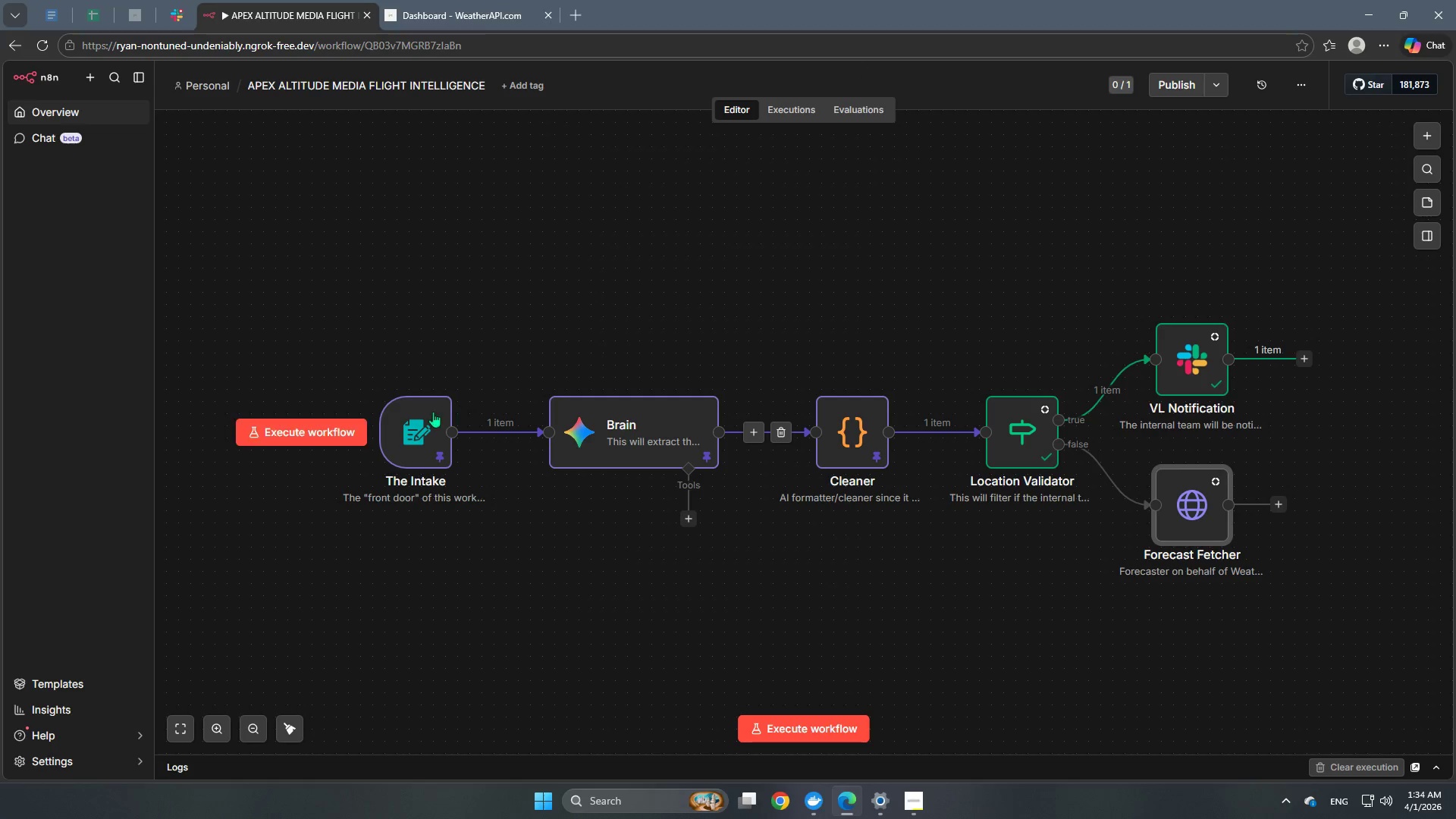 
double_click([407, 437])
 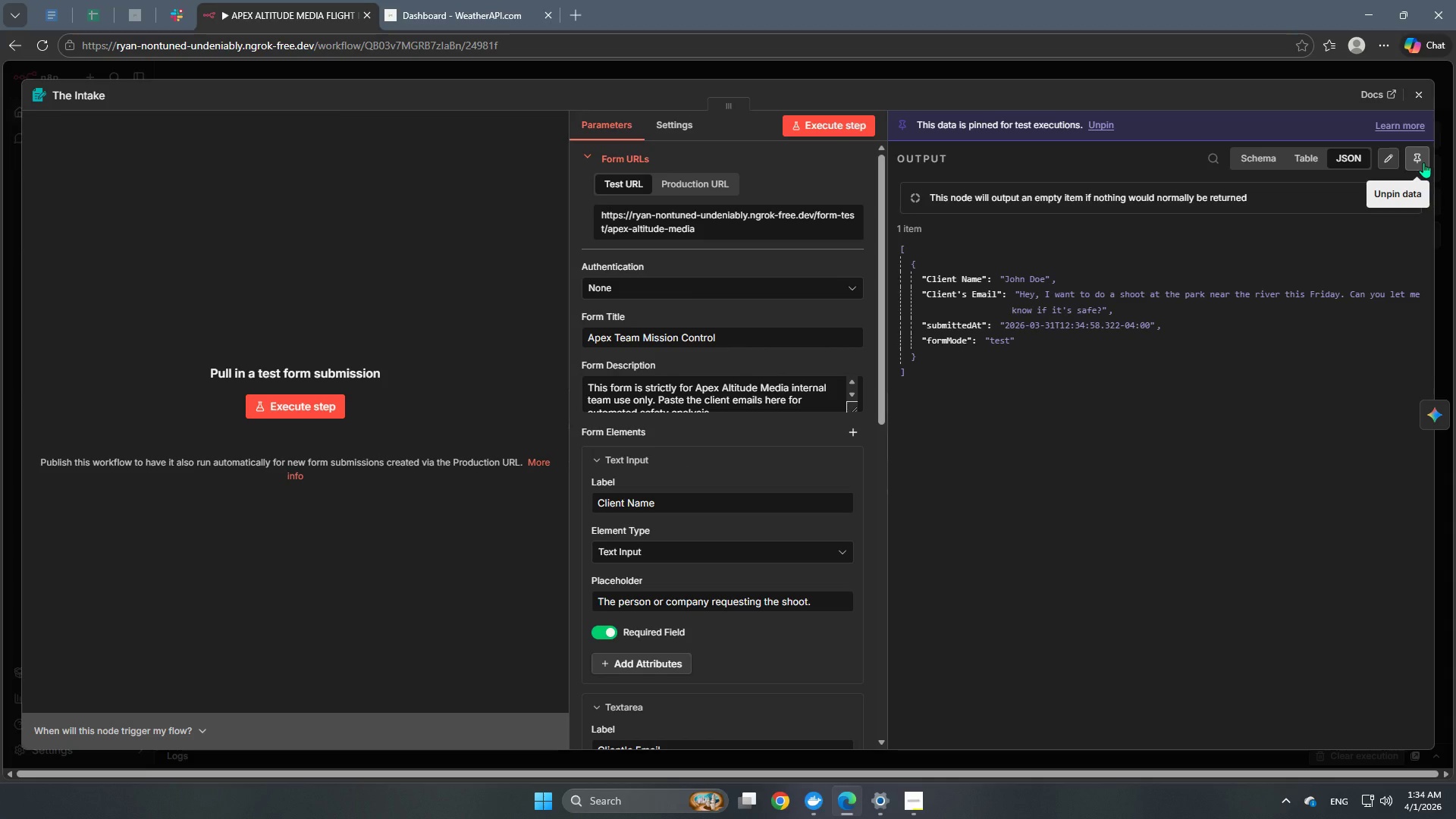 
wait(7.19)
 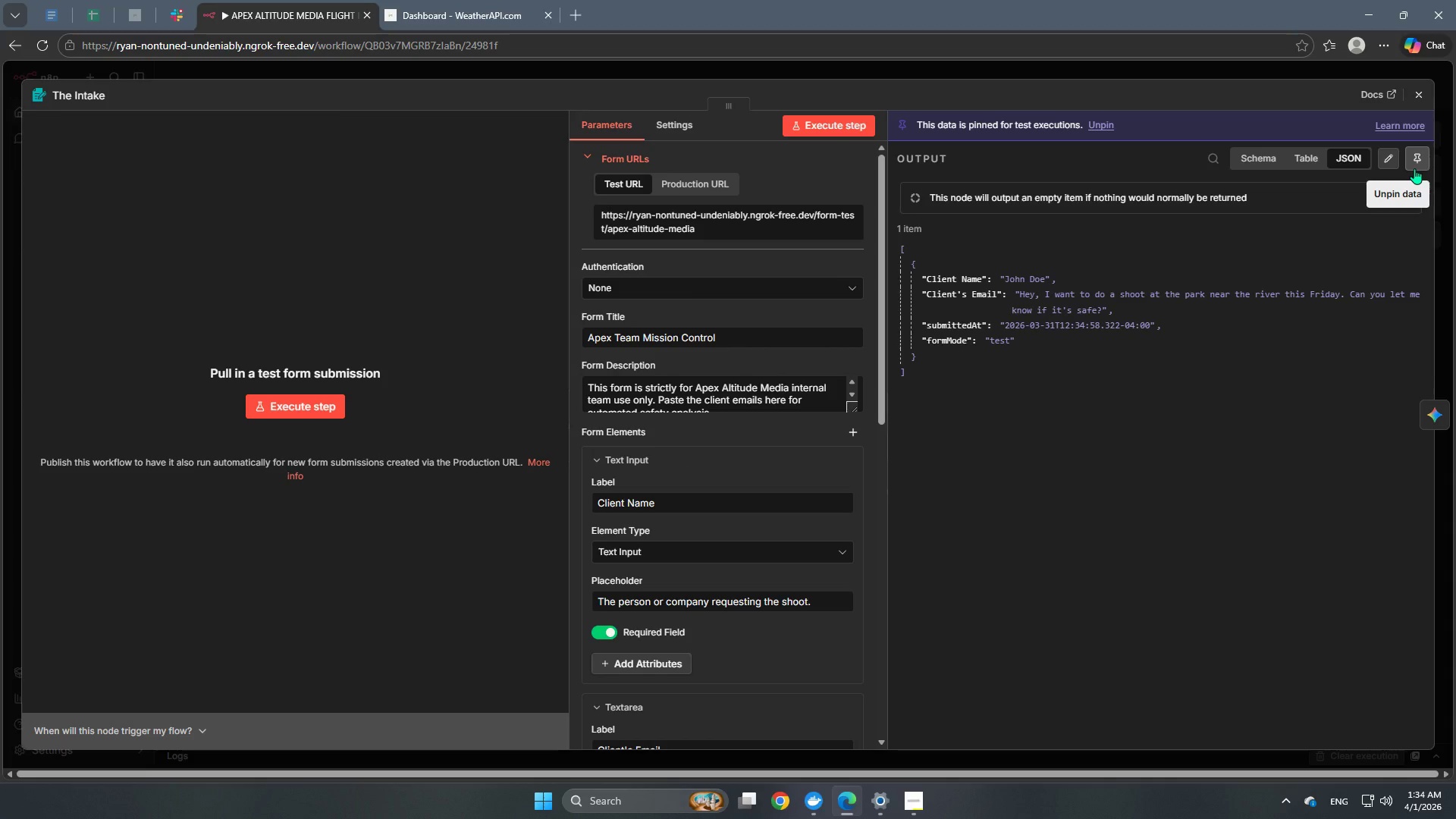 
left_click([1423, 162])
 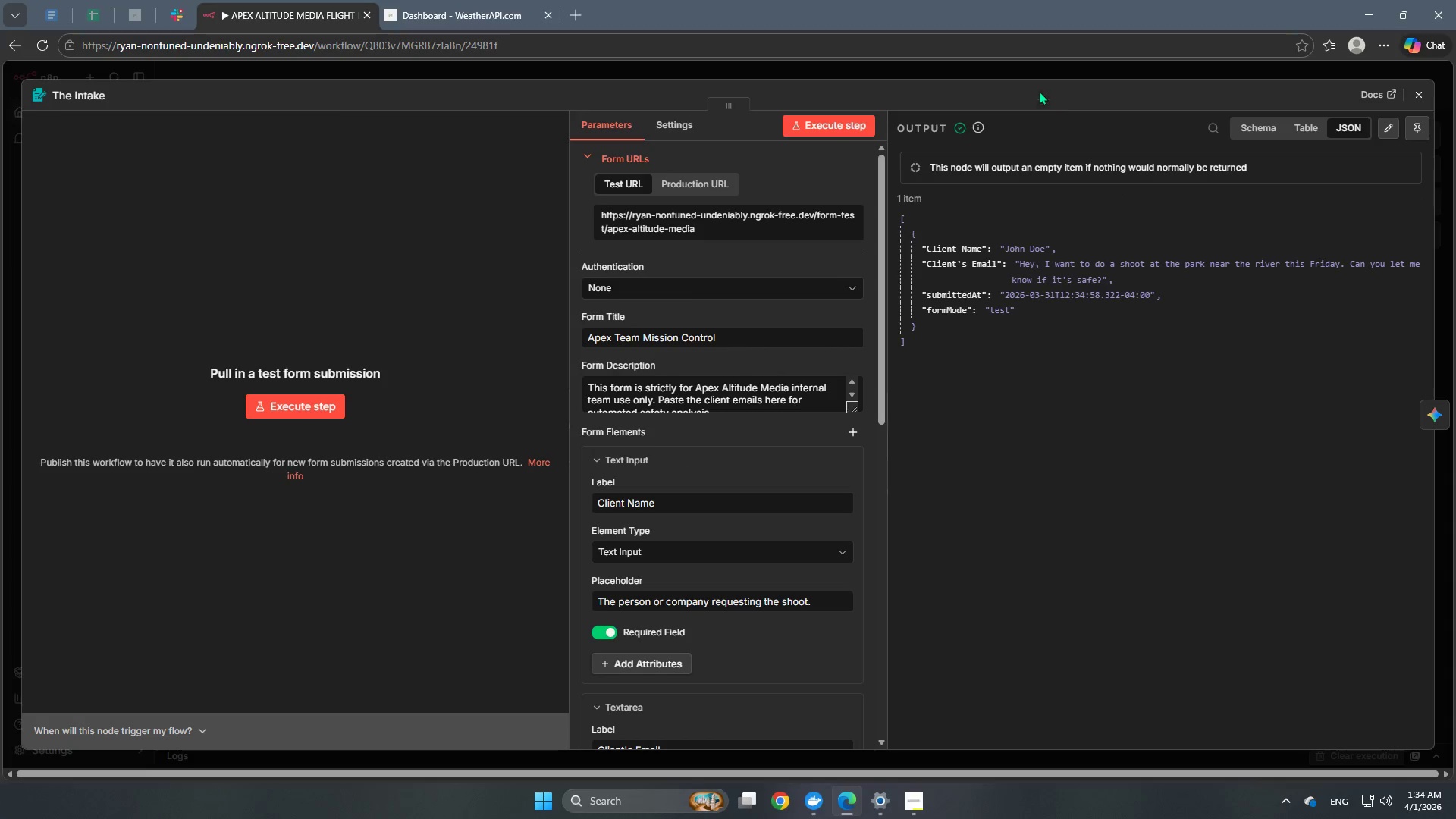 
left_click([1046, 79])
 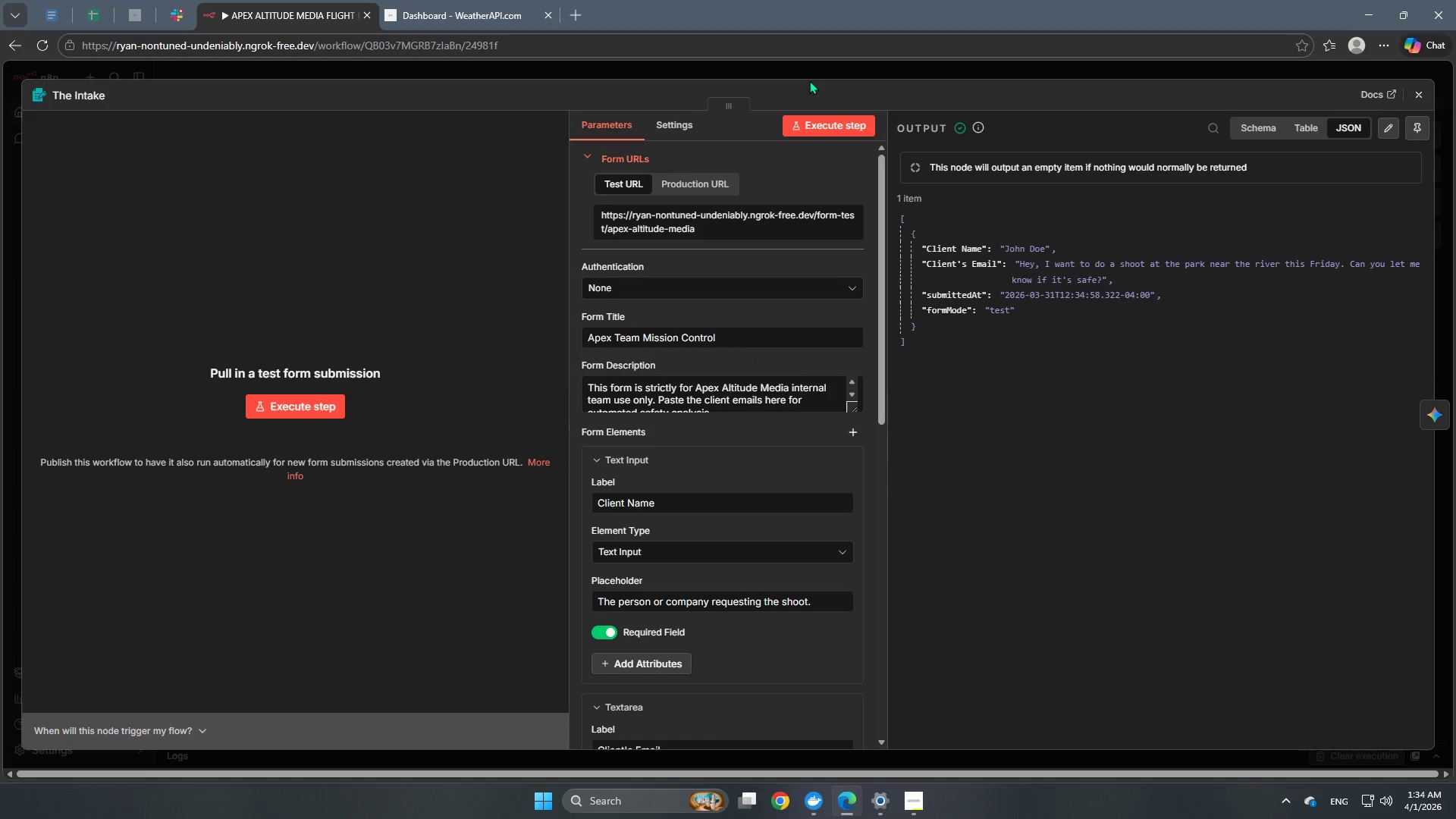 
left_click([819, 74])
 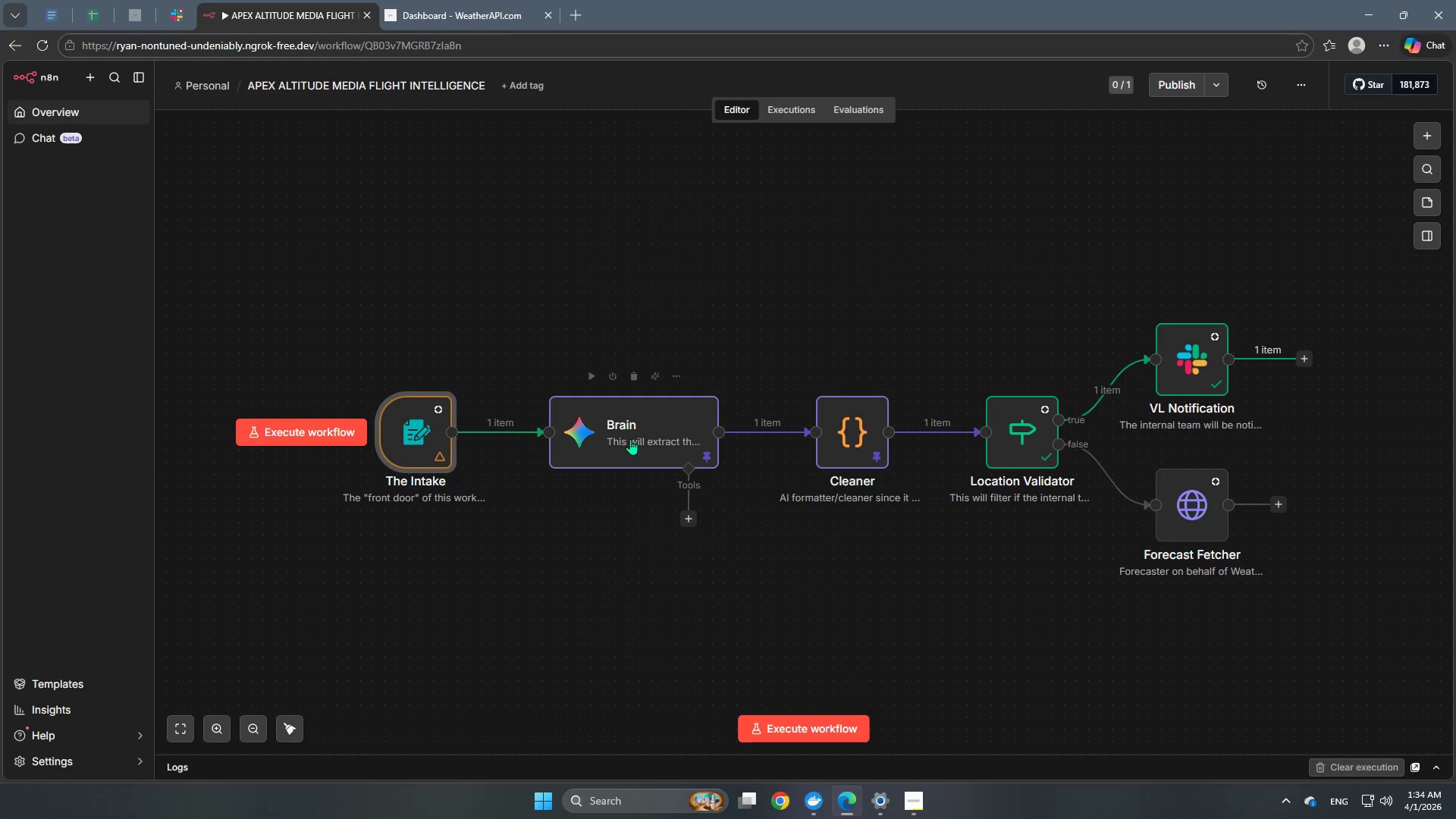 
double_click([638, 435])
 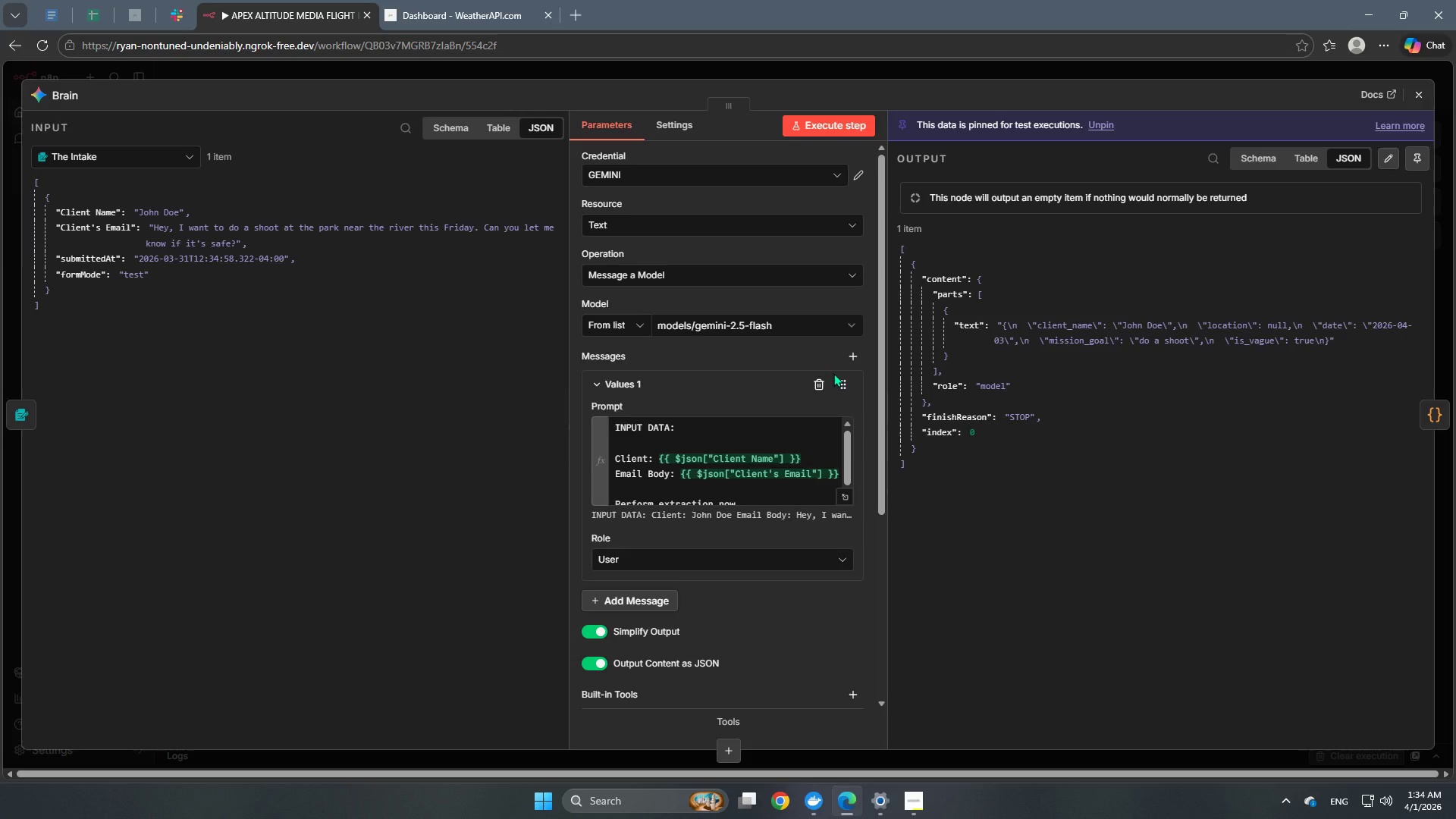 
wait(8.31)
 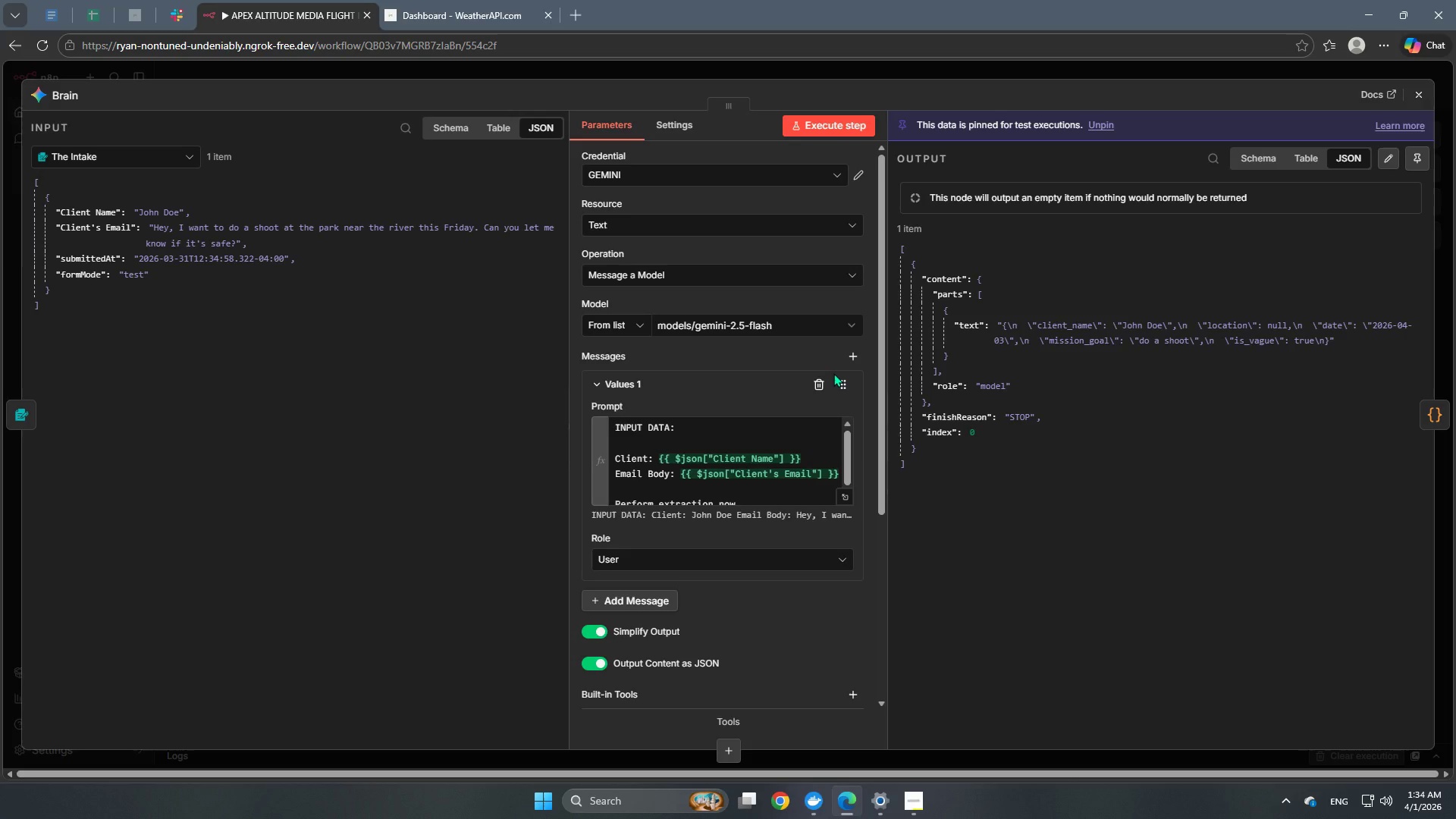 
left_click([1417, 162])
 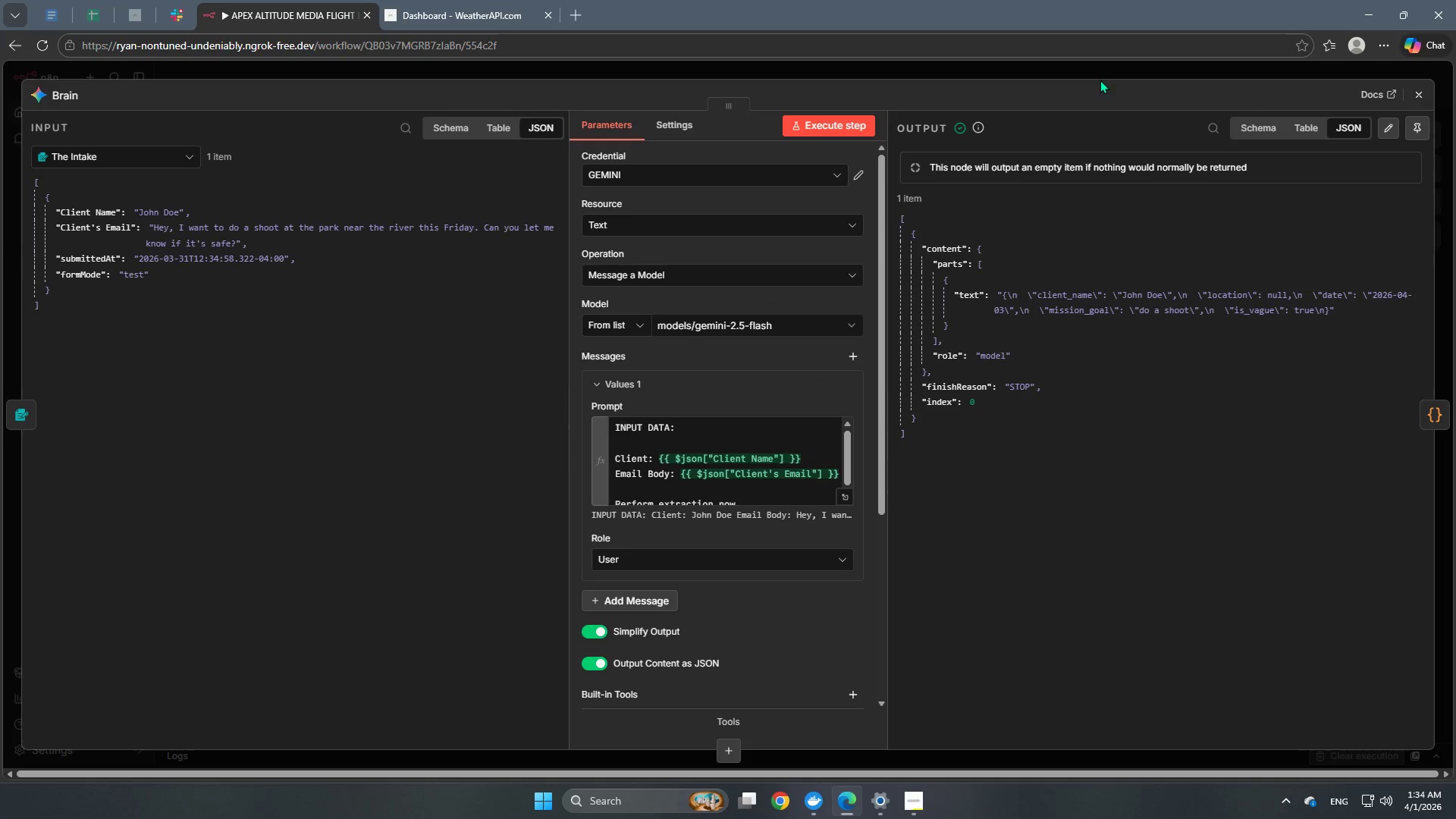 
left_click([1105, 72])
 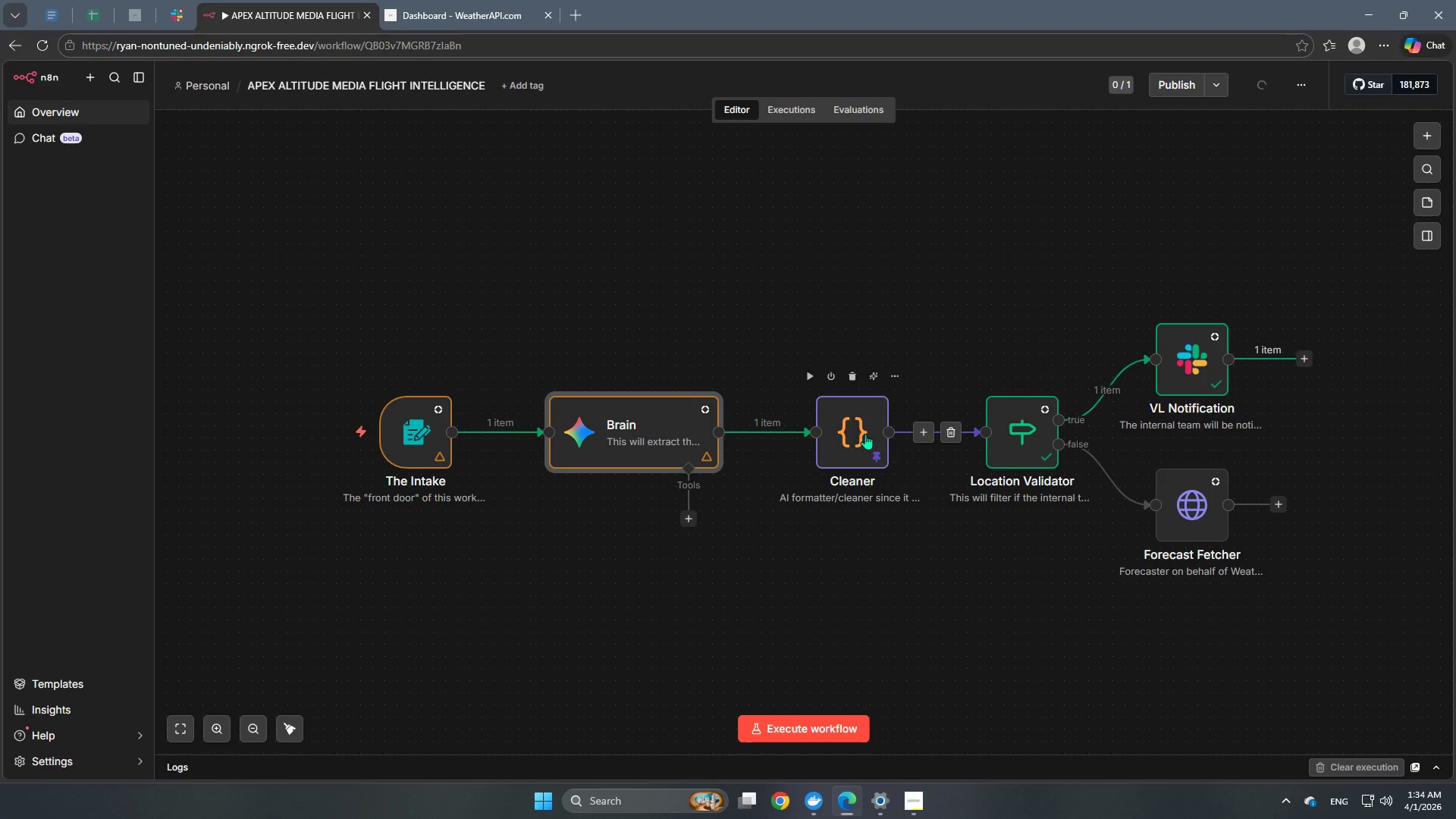 
double_click([860, 436])
 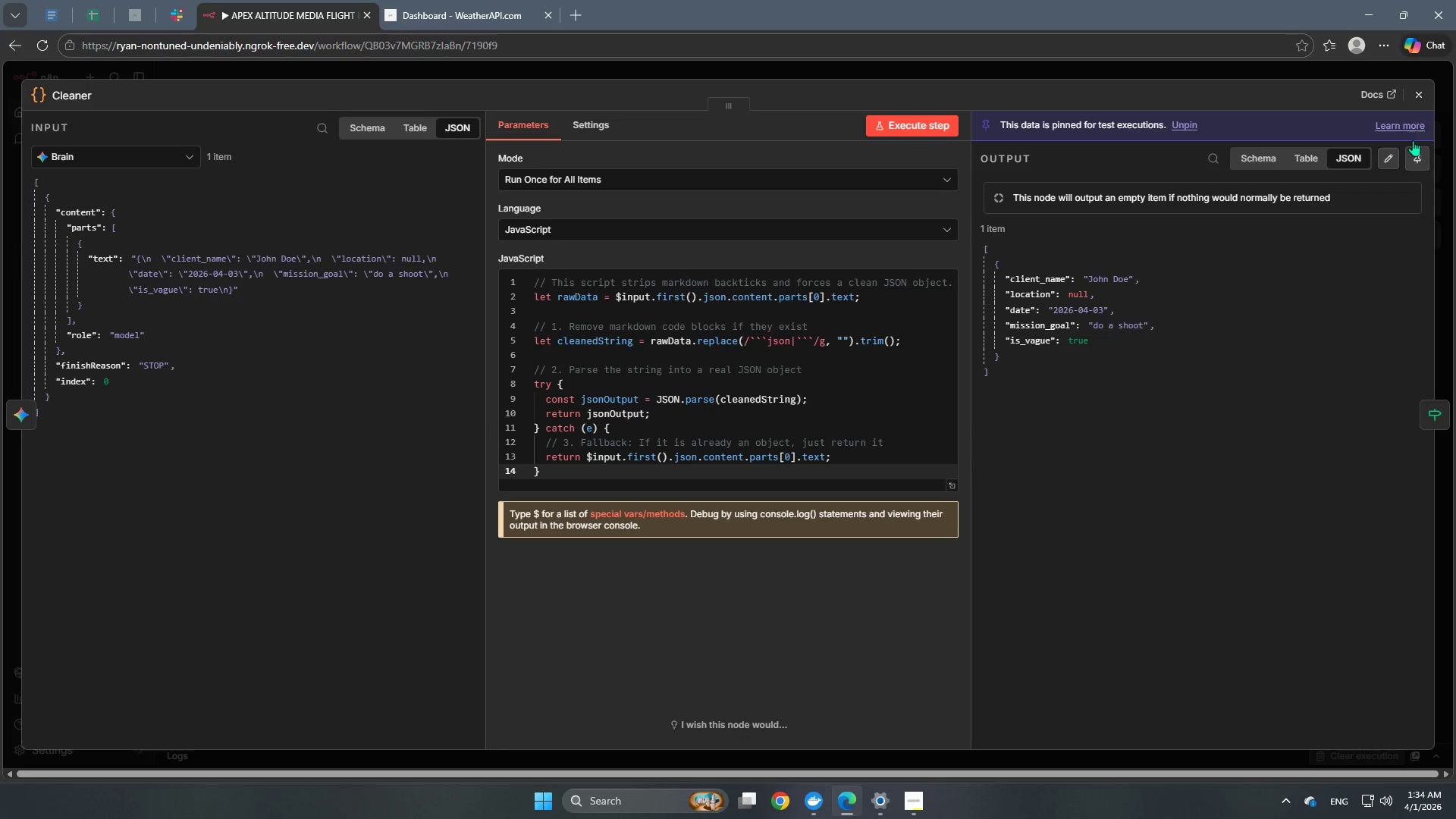 
left_click([1414, 162])
 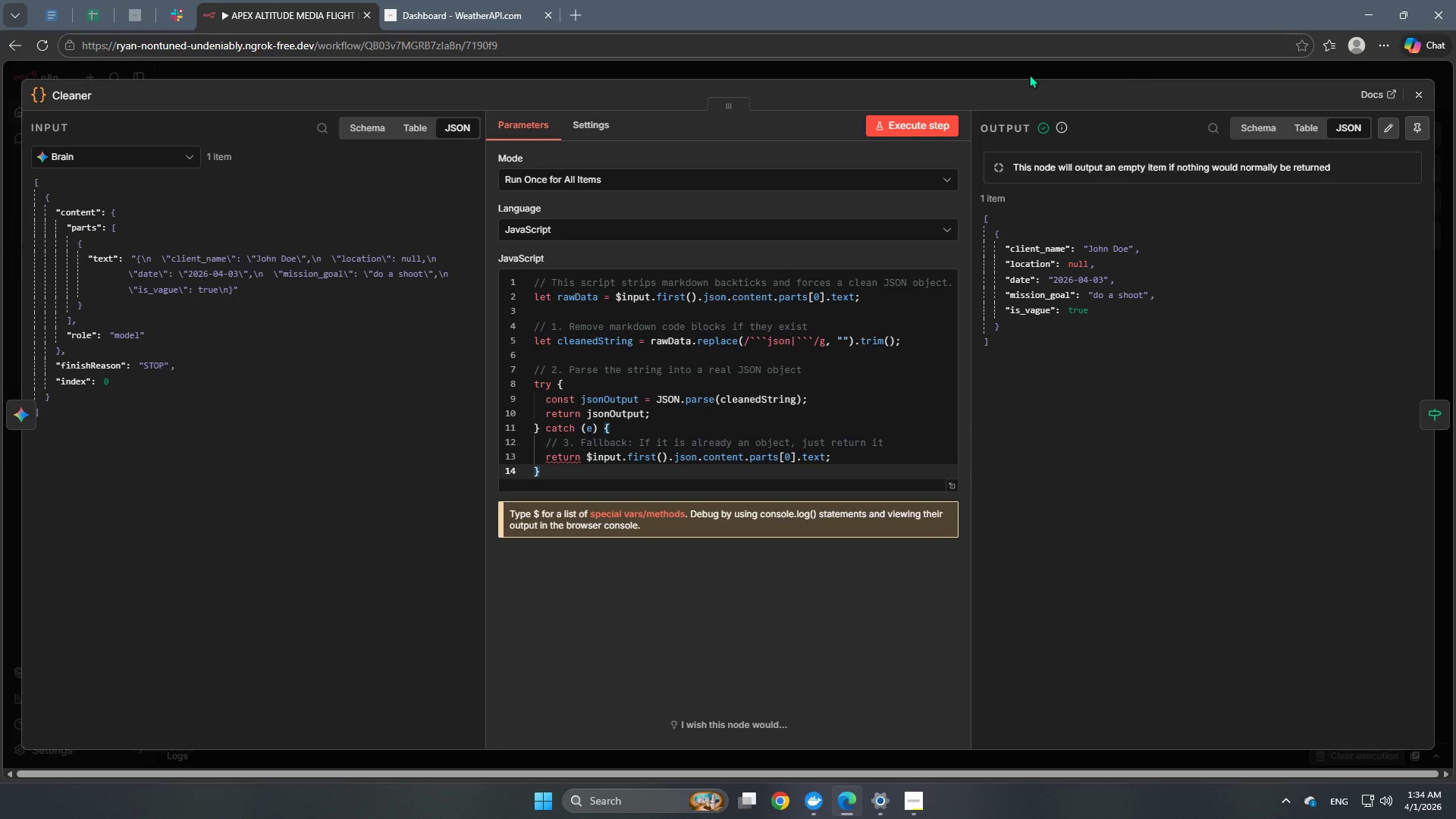 
left_click([1029, 74])
 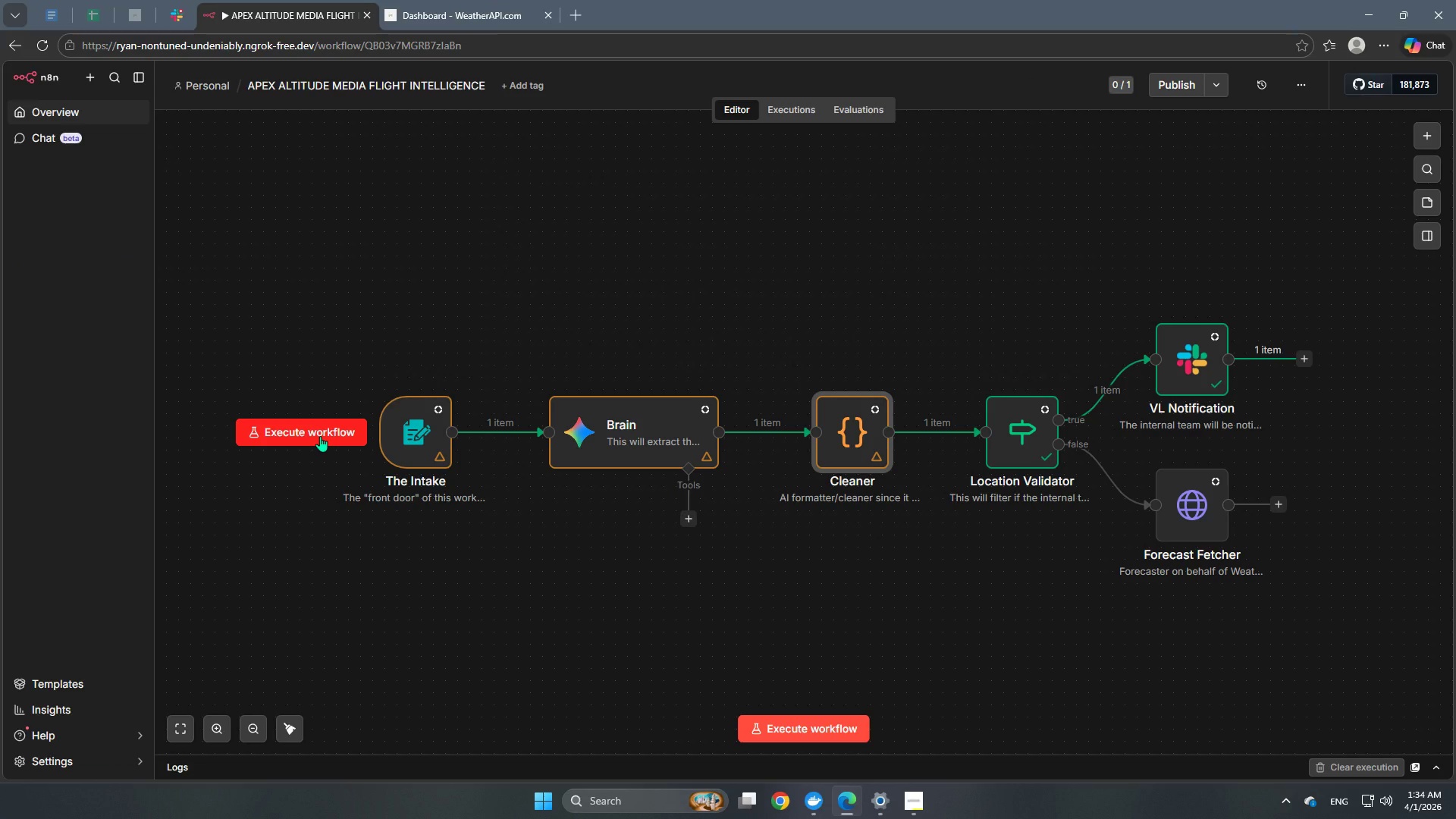 
wait(10.19)
 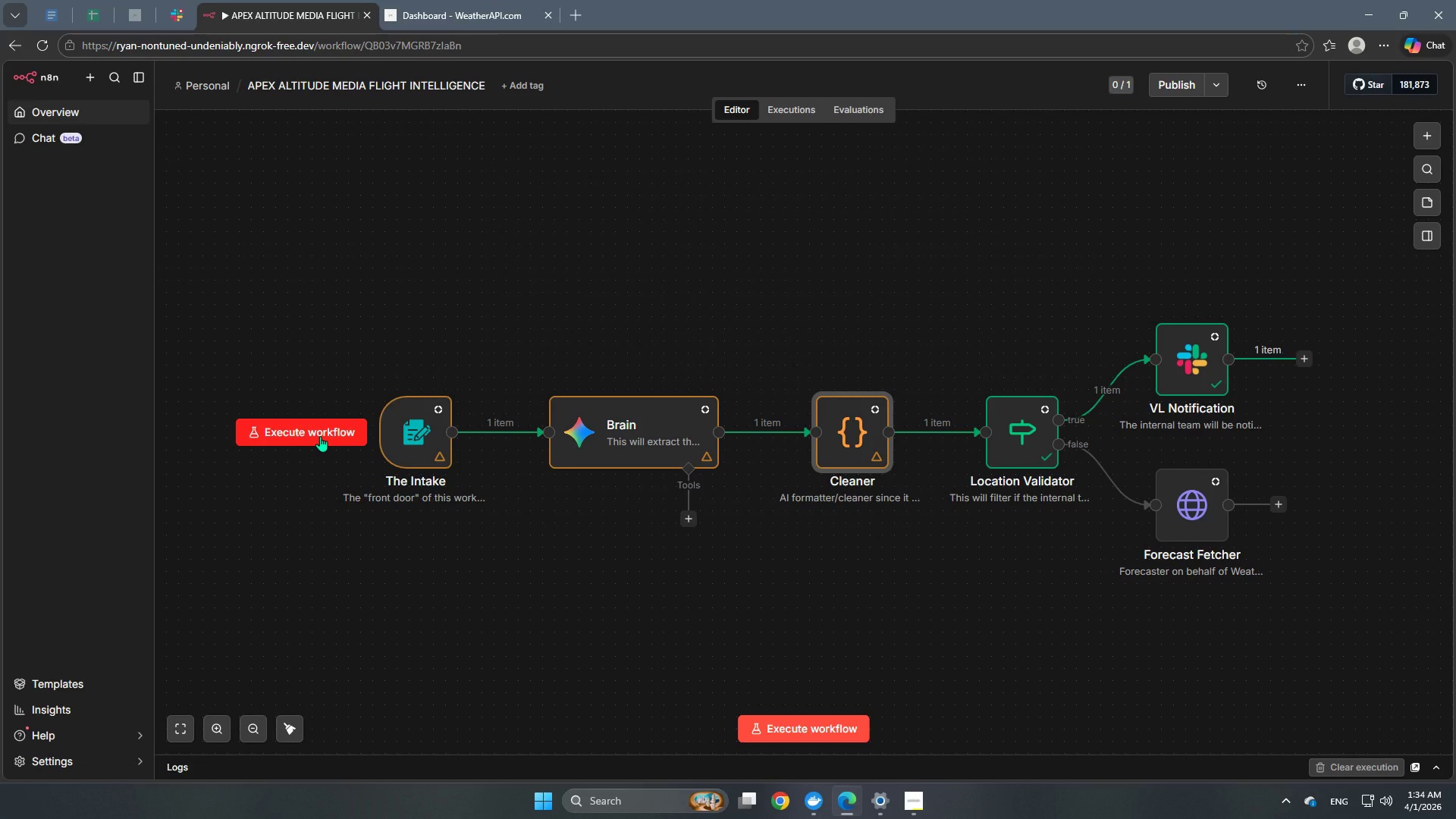 
left_click([320, 436])
 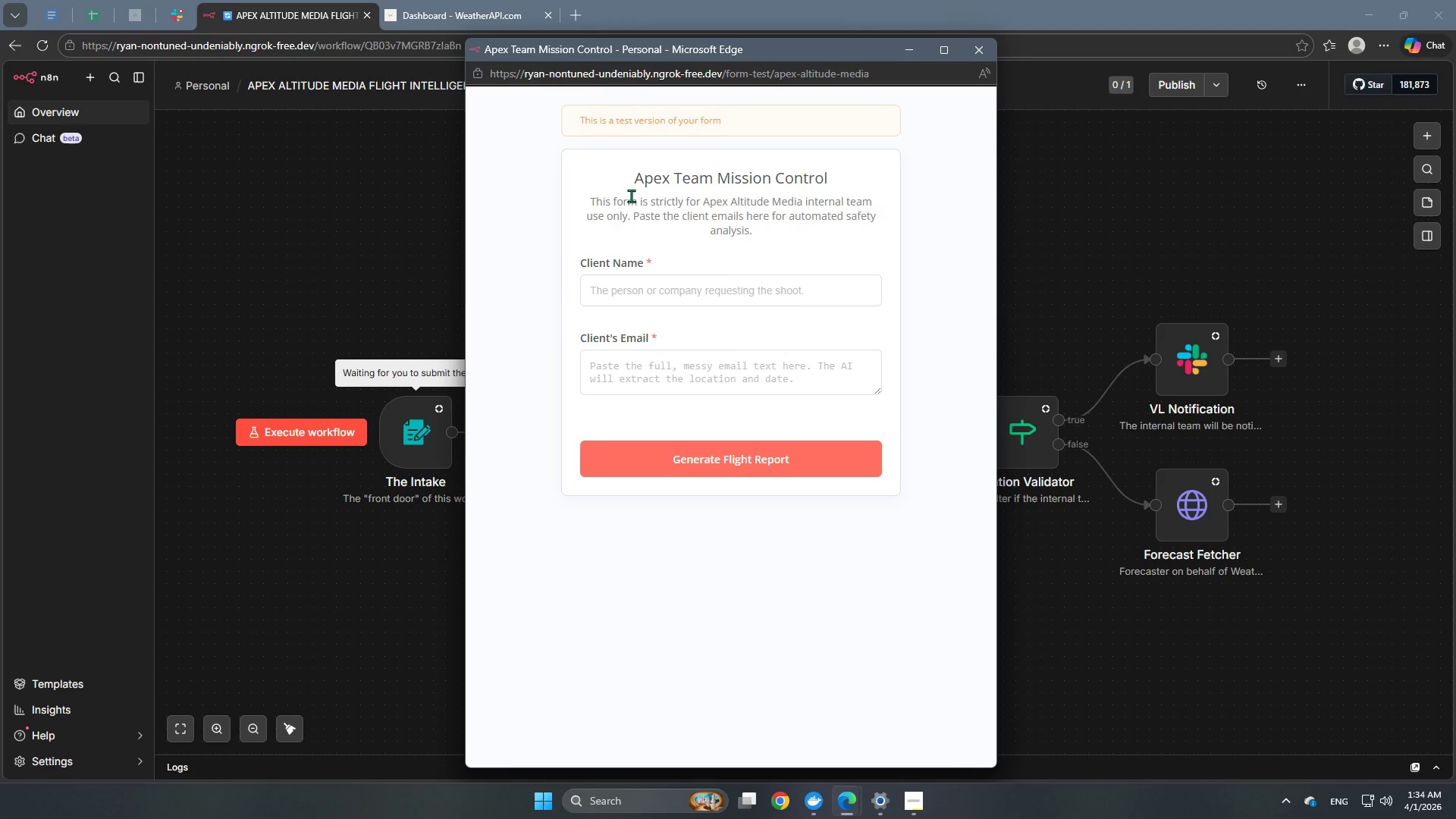 
left_click([652, 293])
 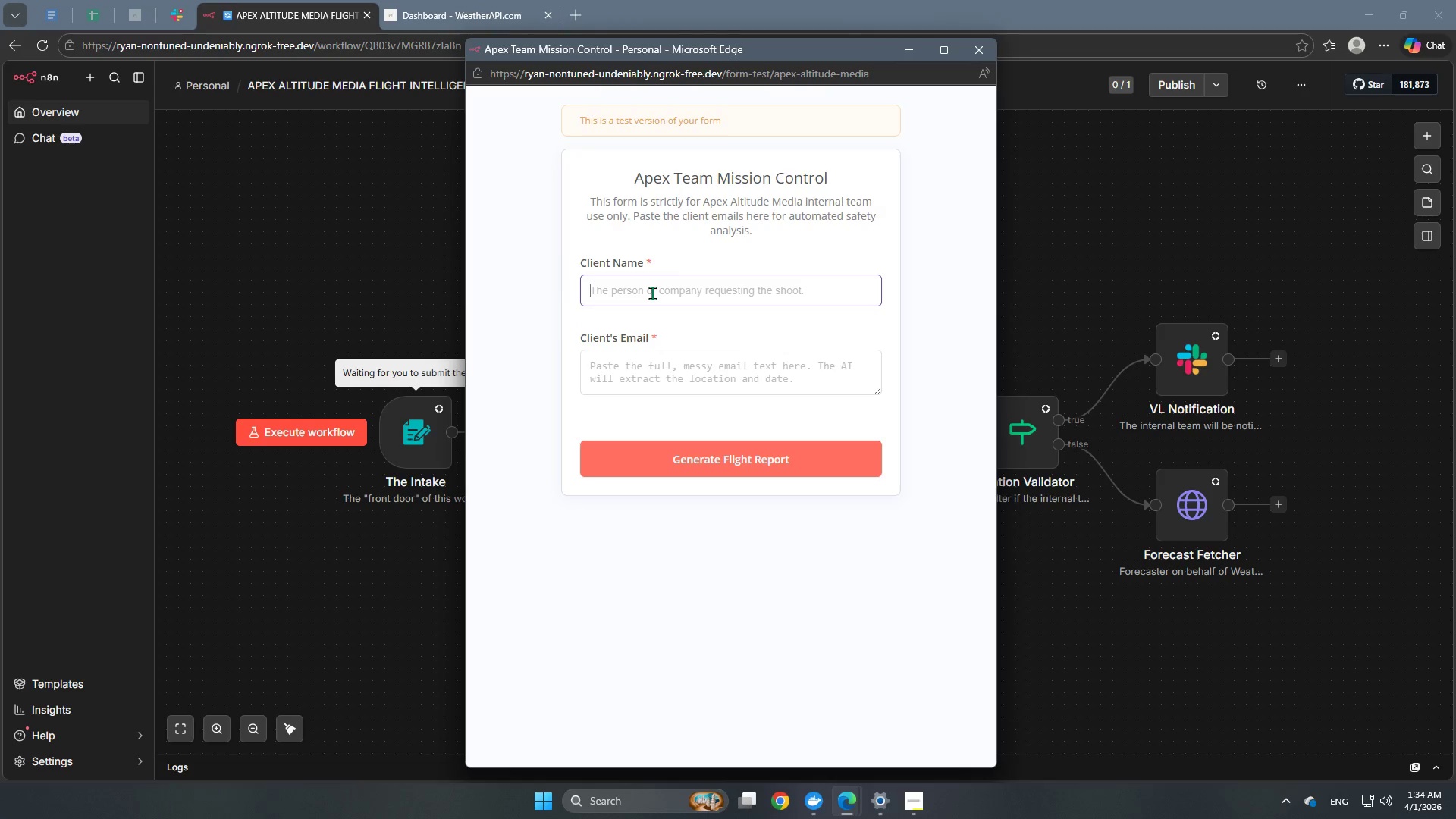 
type(Ale)
 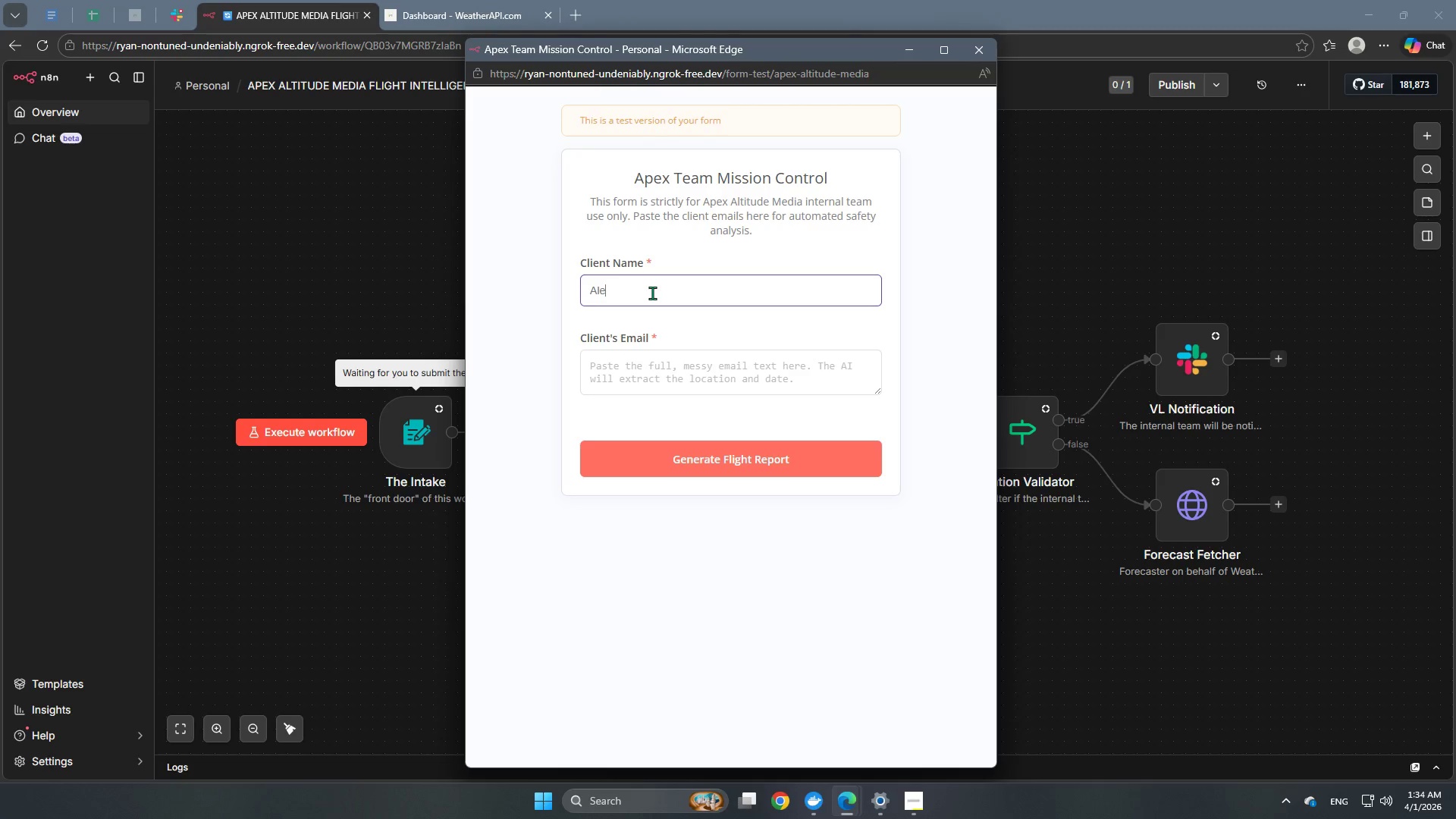 
wait(7.17)
 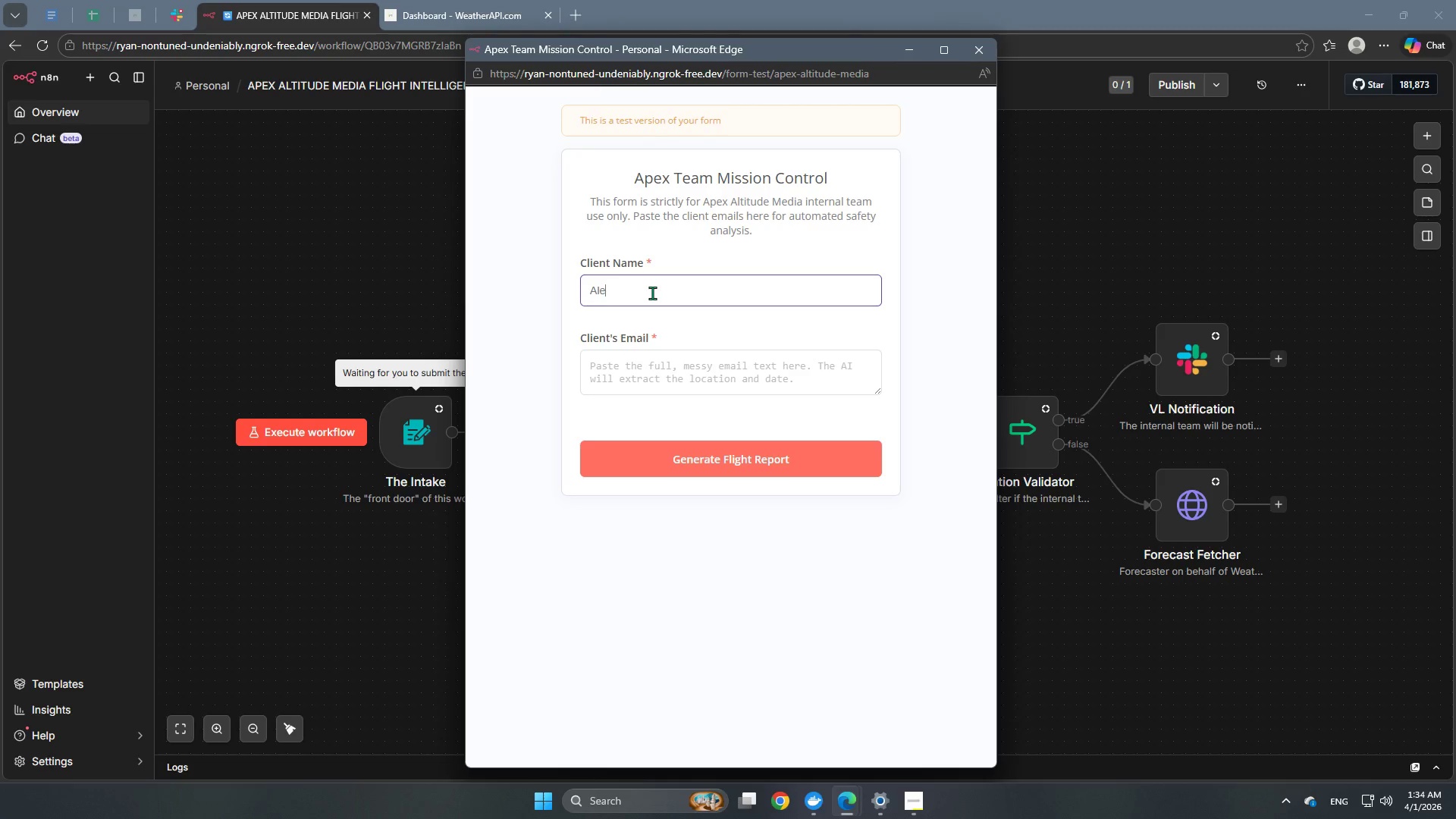 
key(Backspace)
key(Backspace)
key(Backspace)
type(Caprice Cayetano)
 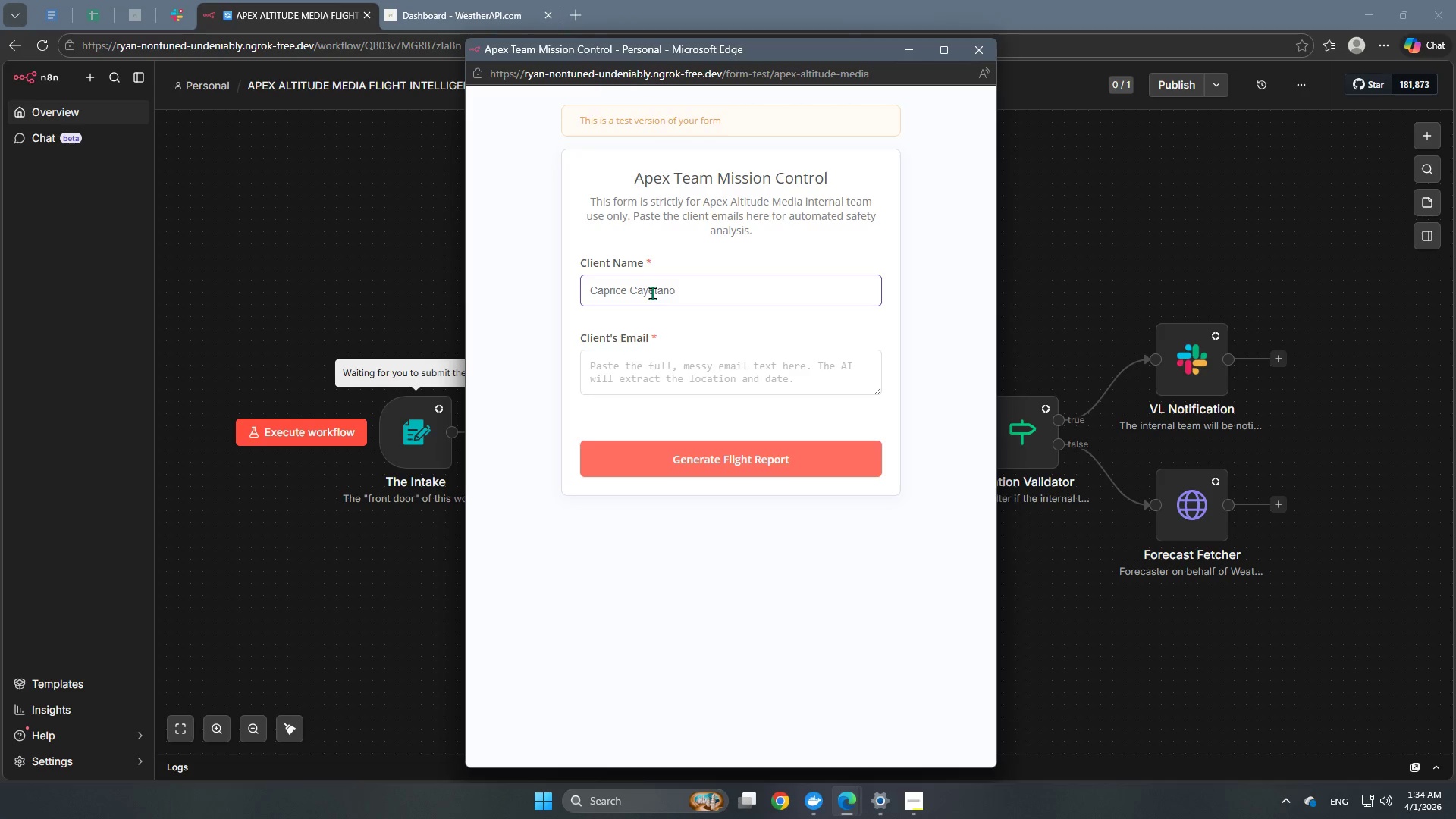 
left_click([680, 378])
 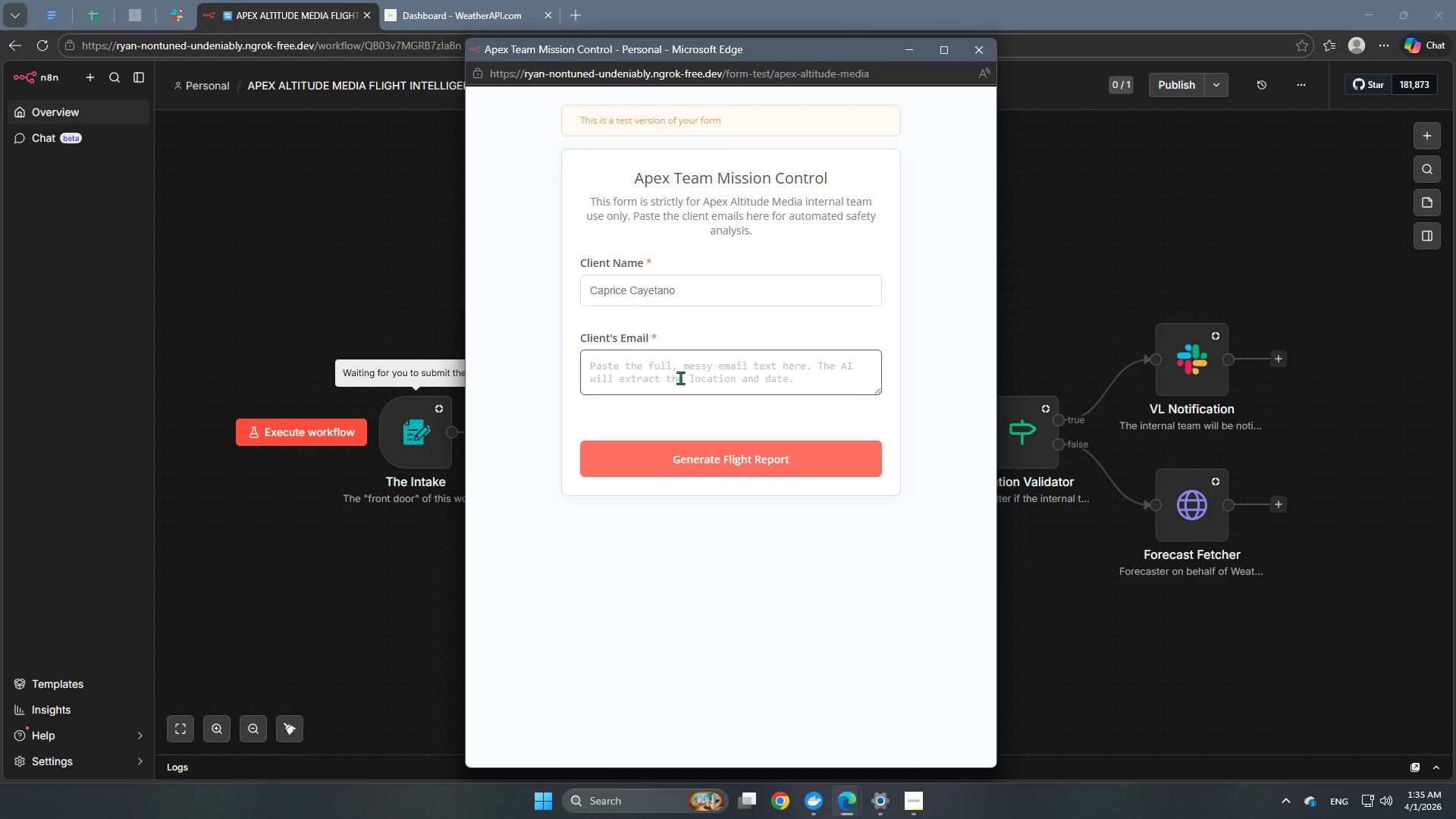 
wait(36.25)
 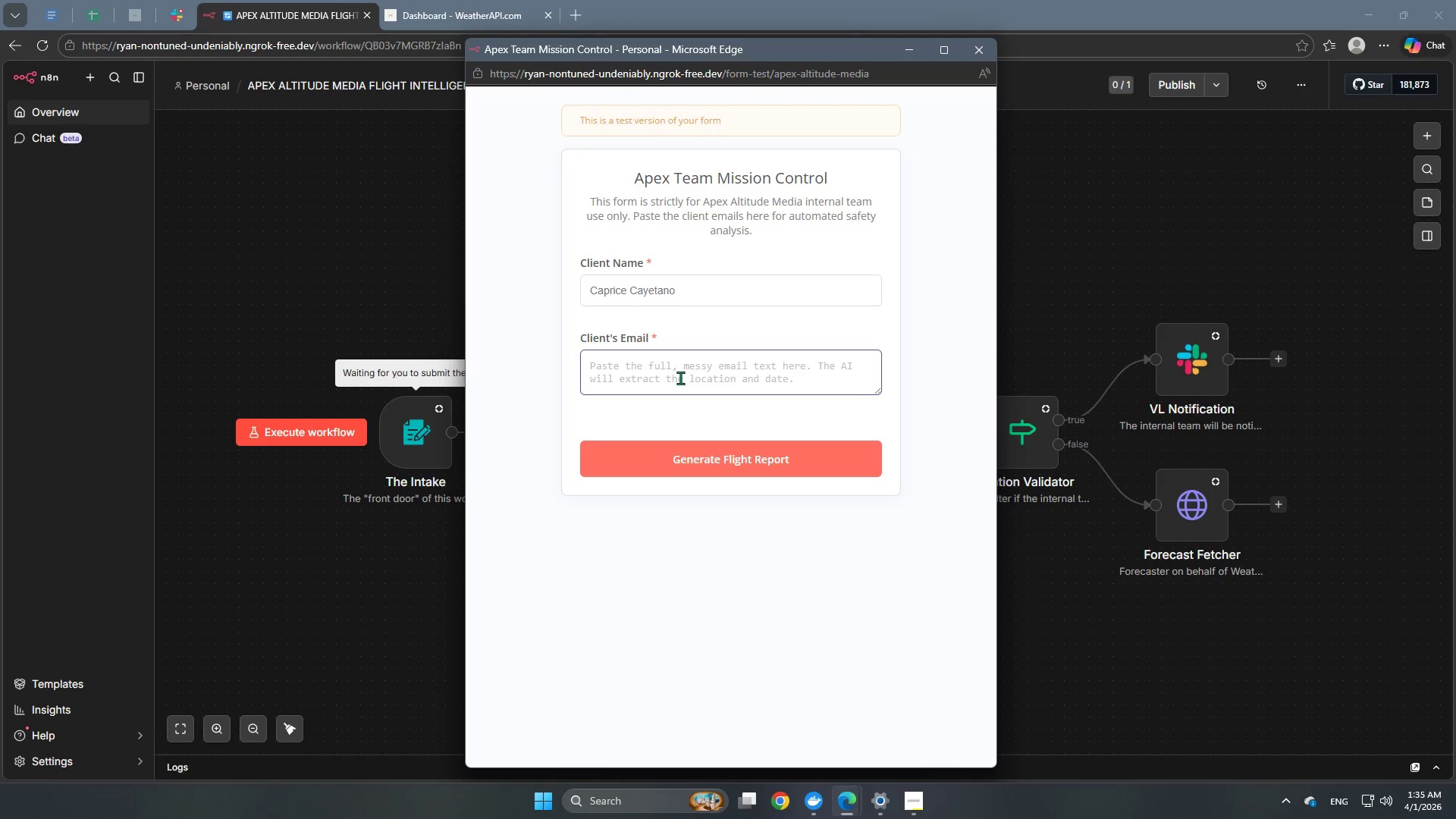 
left_click([805, 375])
 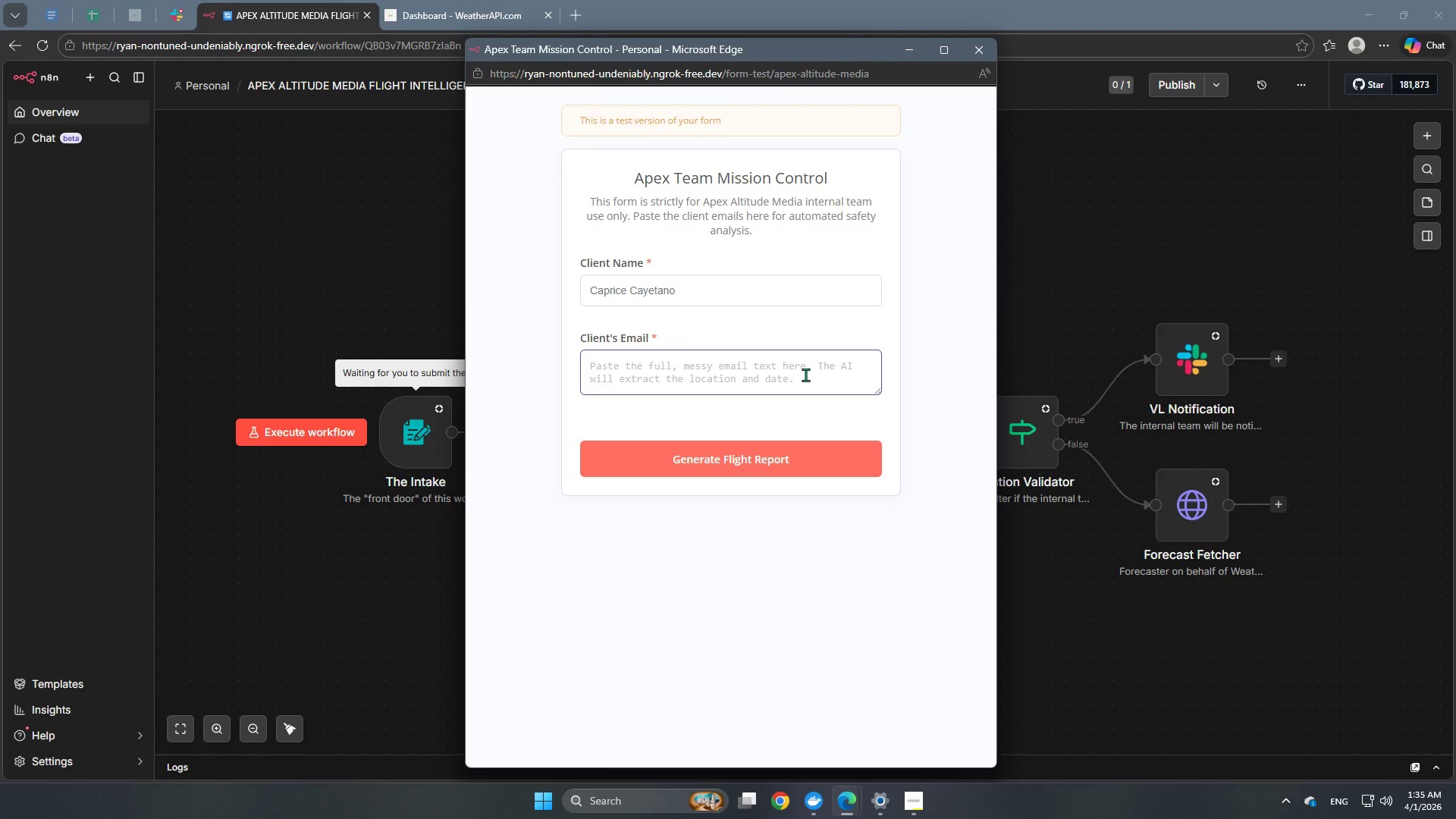 
wait(10.77)
 